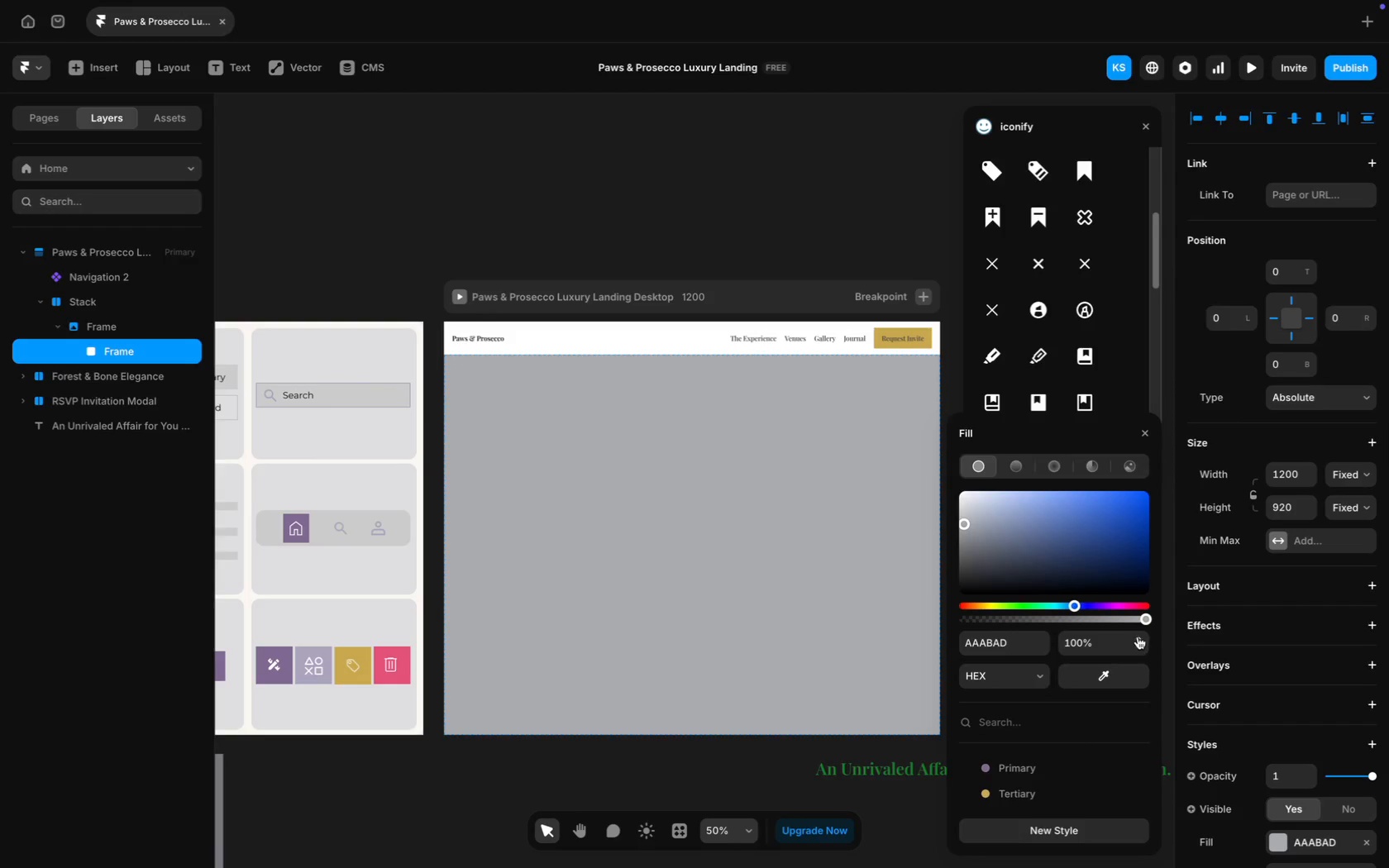 
left_click_drag(start_coordinate=[1147, 618], to_coordinate=[1078, 614])
 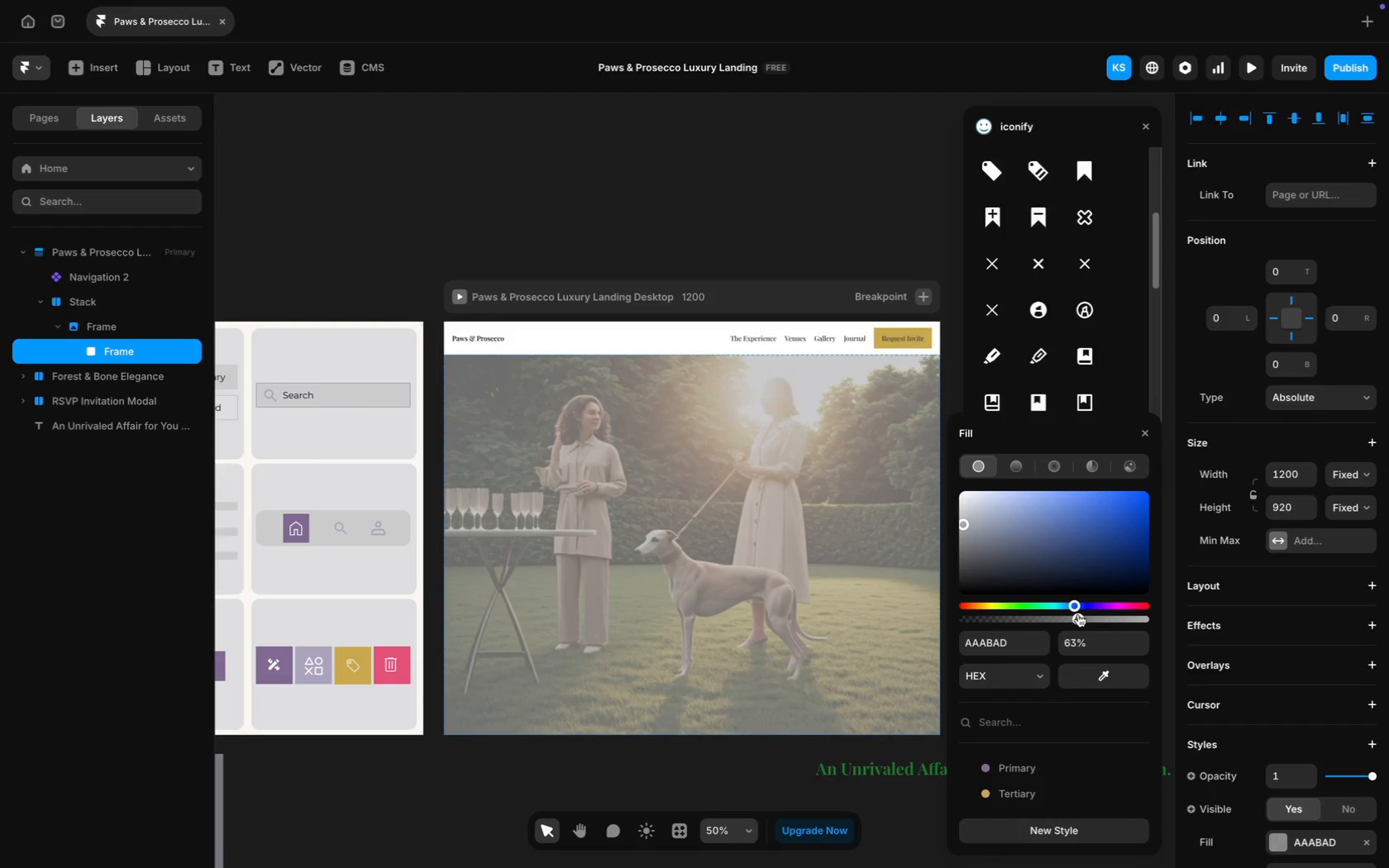 
left_click_drag(start_coordinate=[1078, 614], to_coordinate=[1058, 612])
 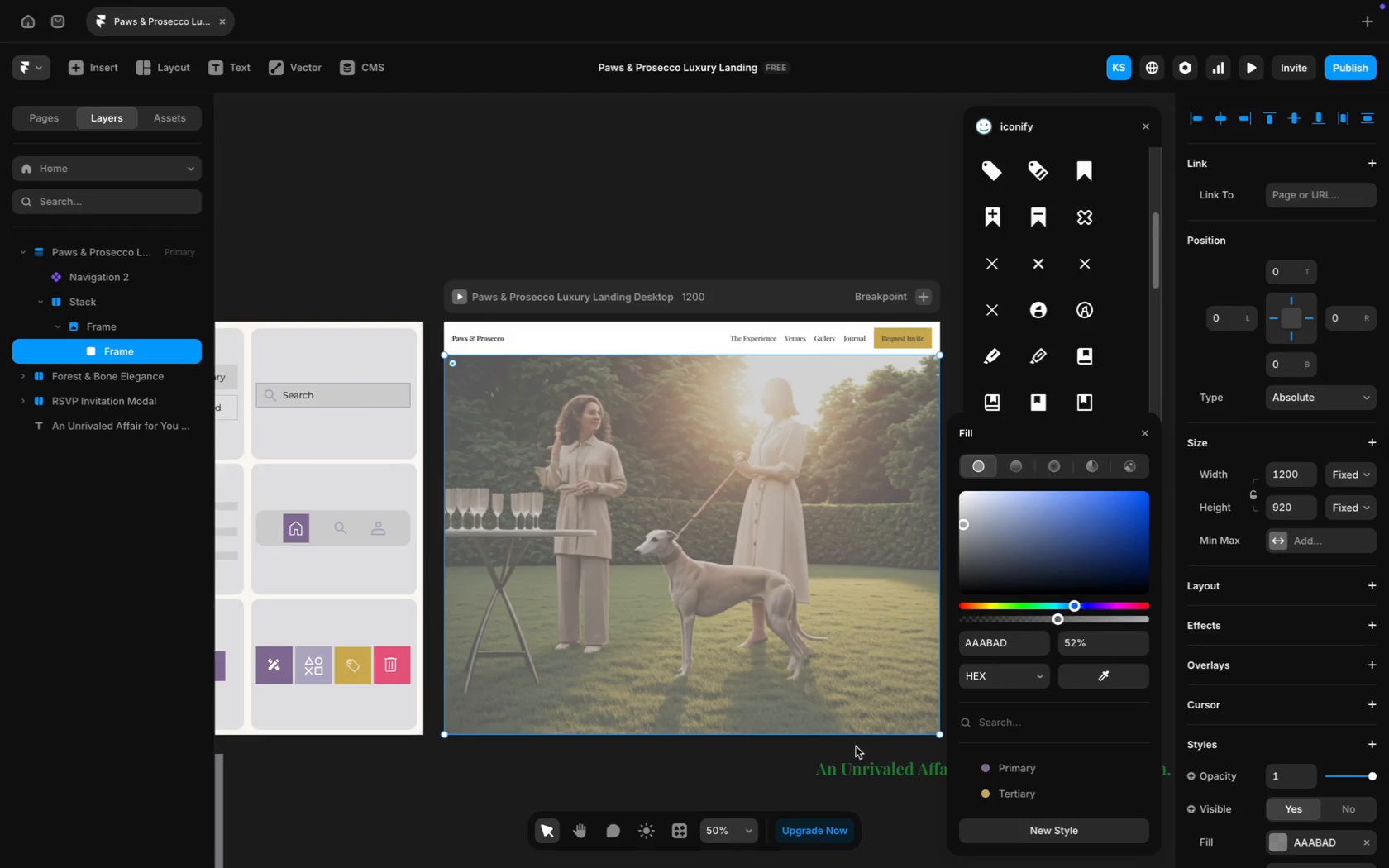 
left_click([807, 756])
 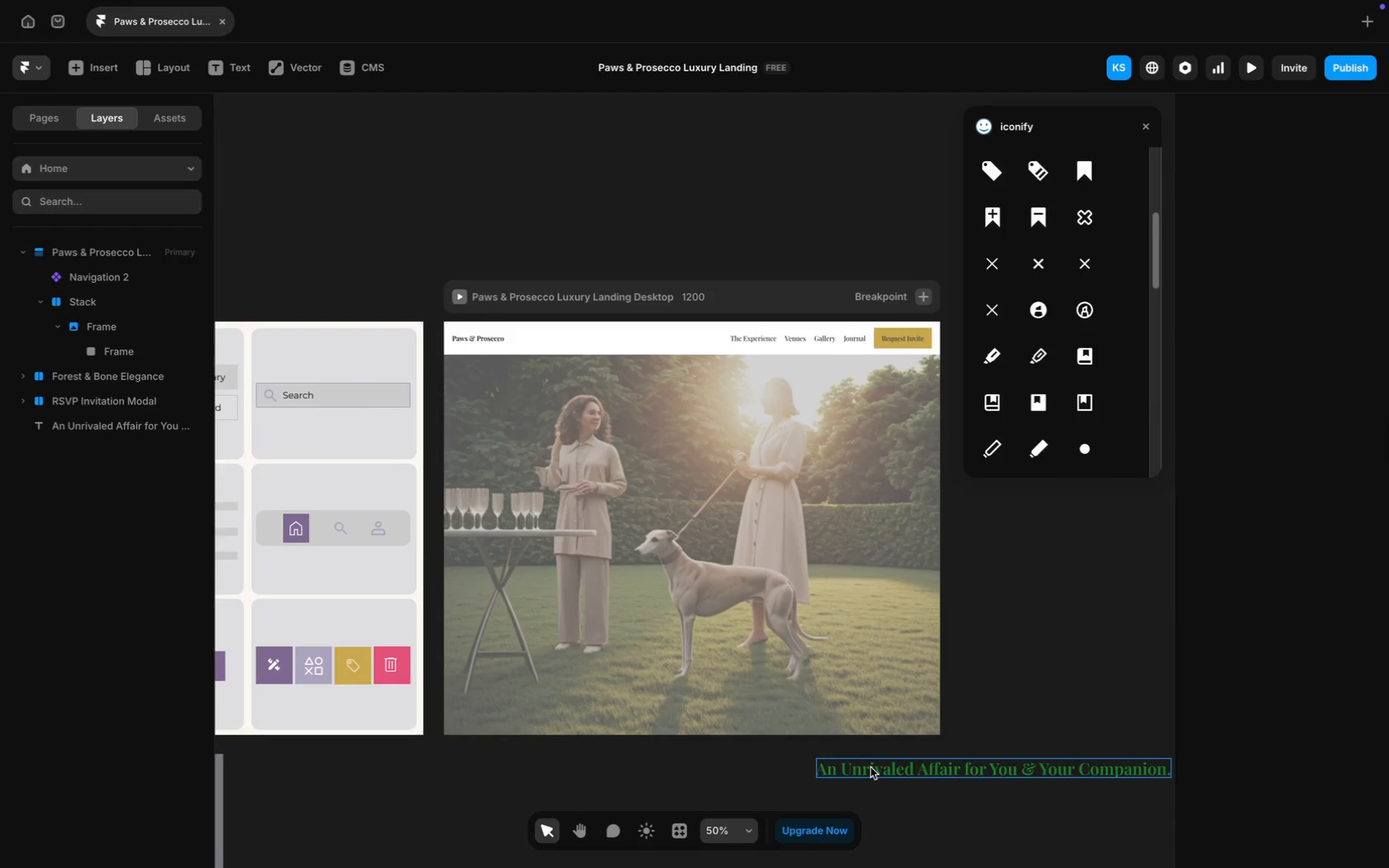 
left_click_drag(start_coordinate=[871, 770], to_coordinate=[580, 460])
 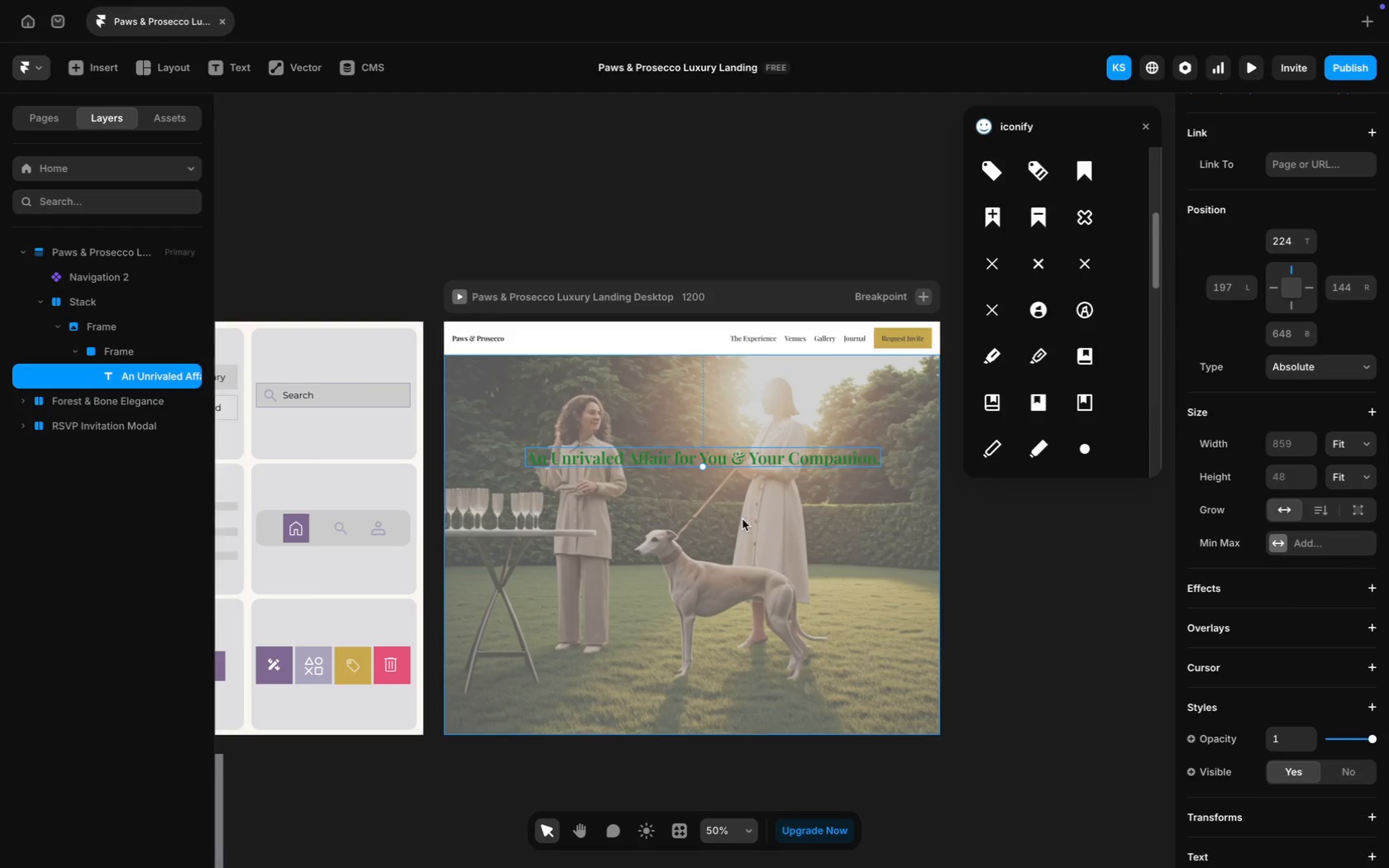 
left_click([735, 465])
 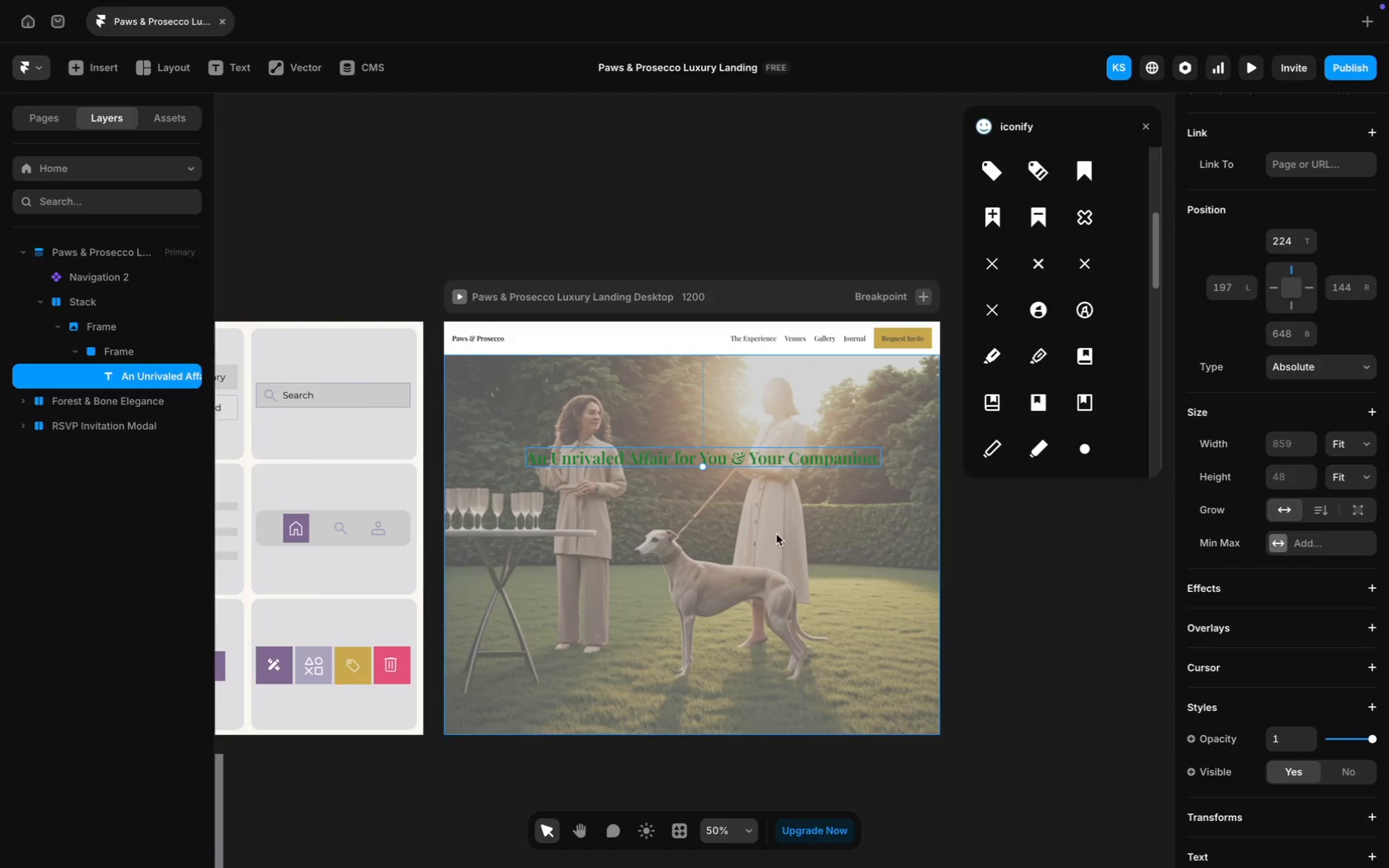 
left_click([804, 551])
 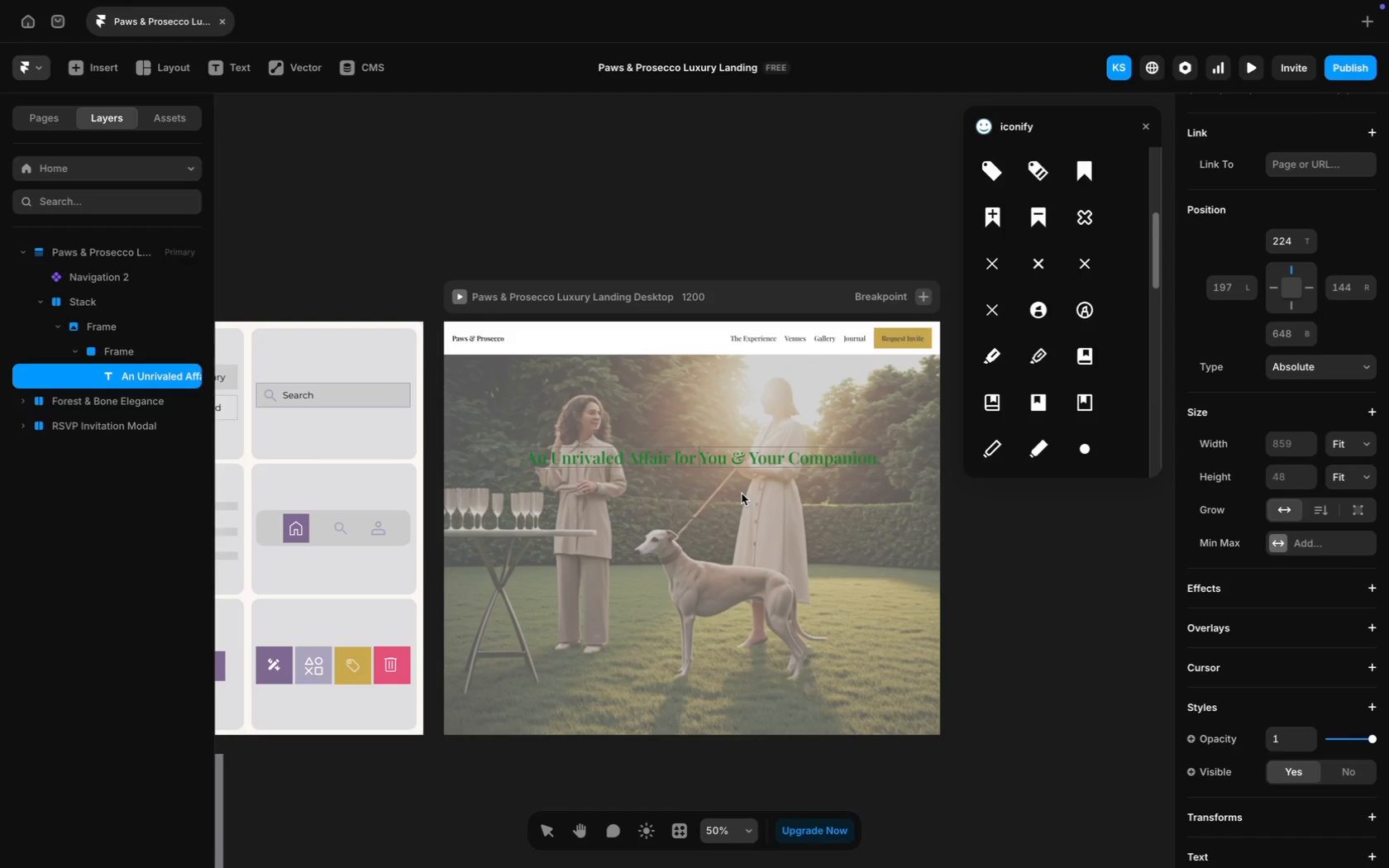 
key(Enter)
 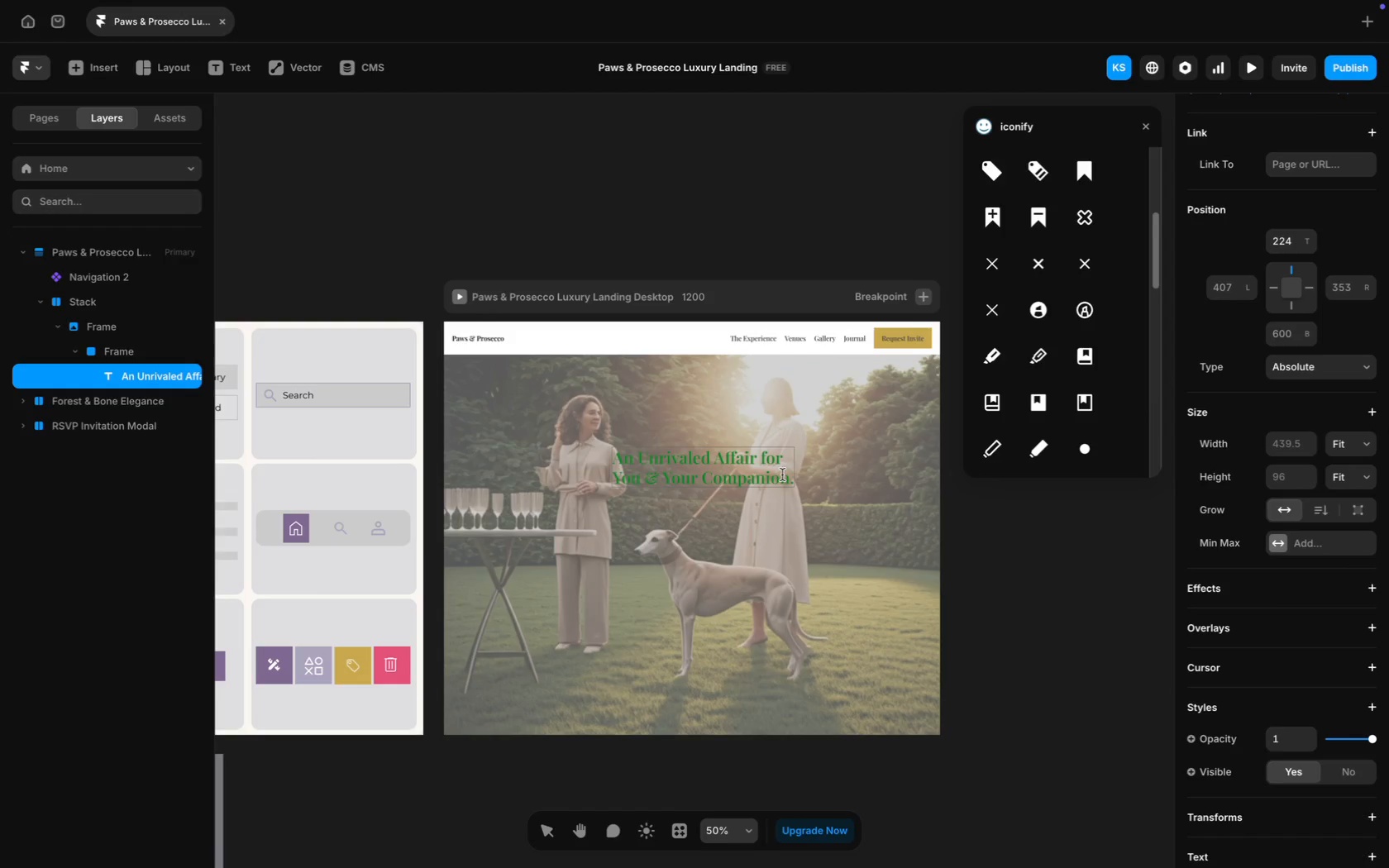 
left_click([759, 471])
 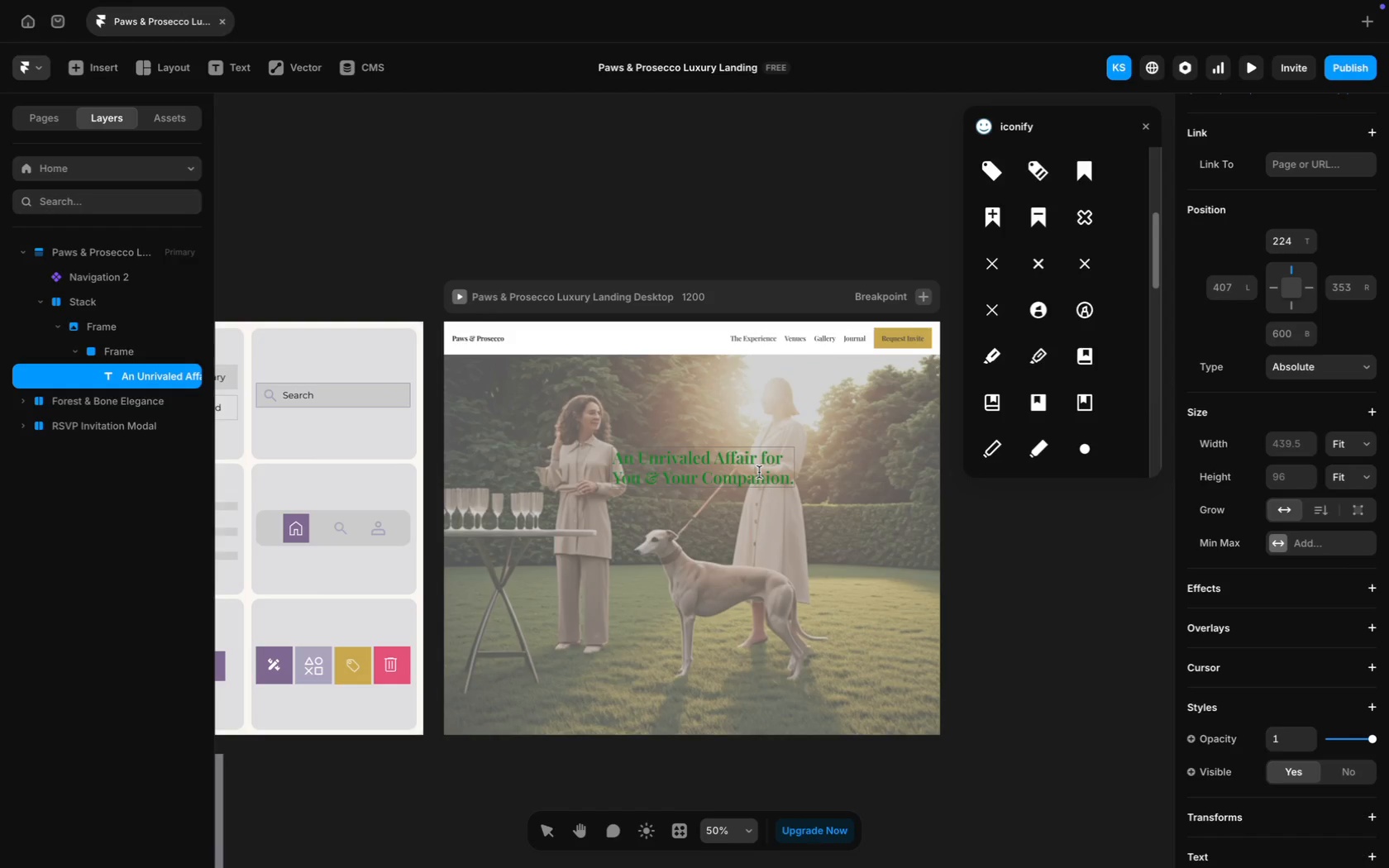 
key(Meta+A)
 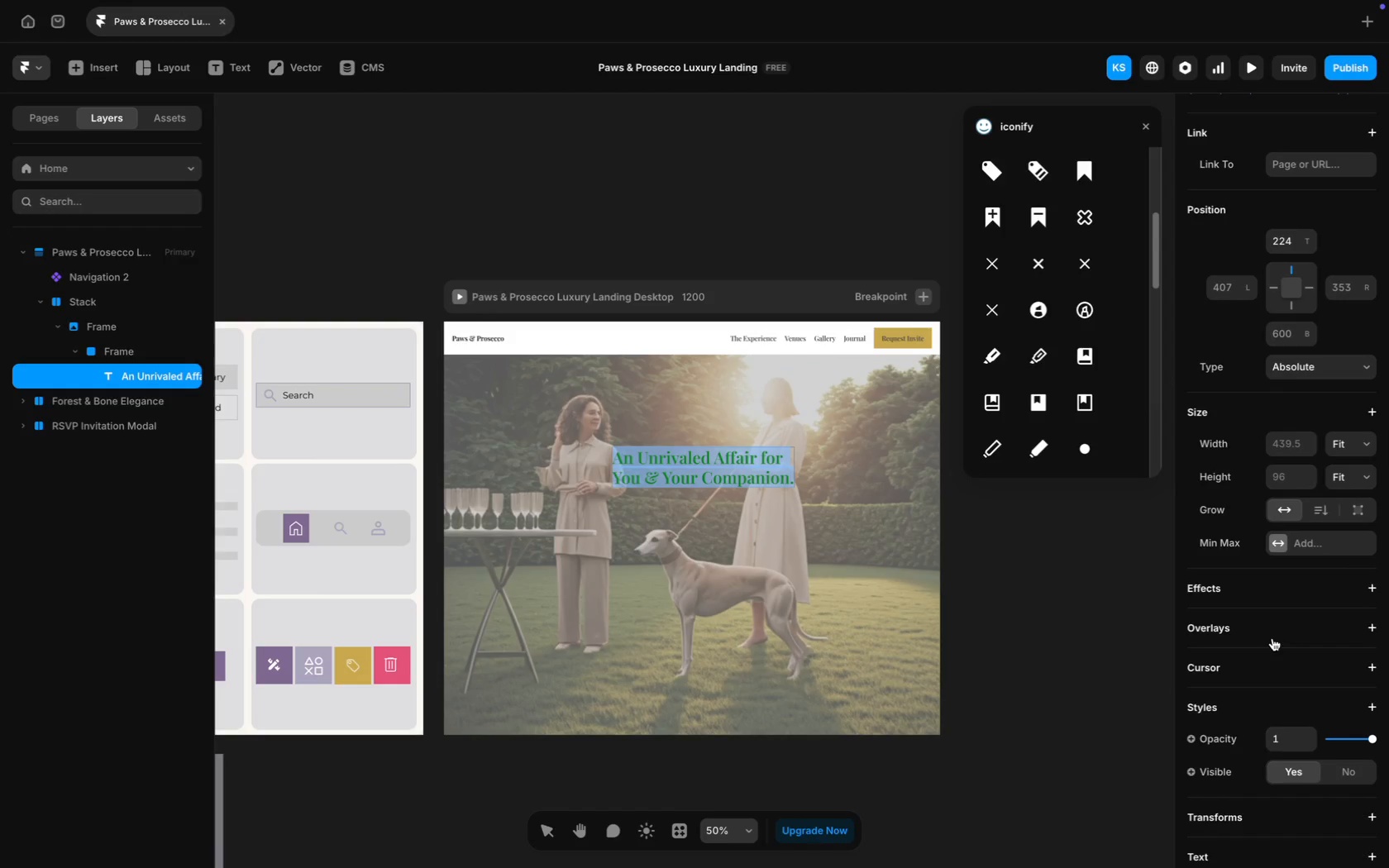 
scroll: coordinate [1275, 651], scroll_direction: down, amount: 52.0
 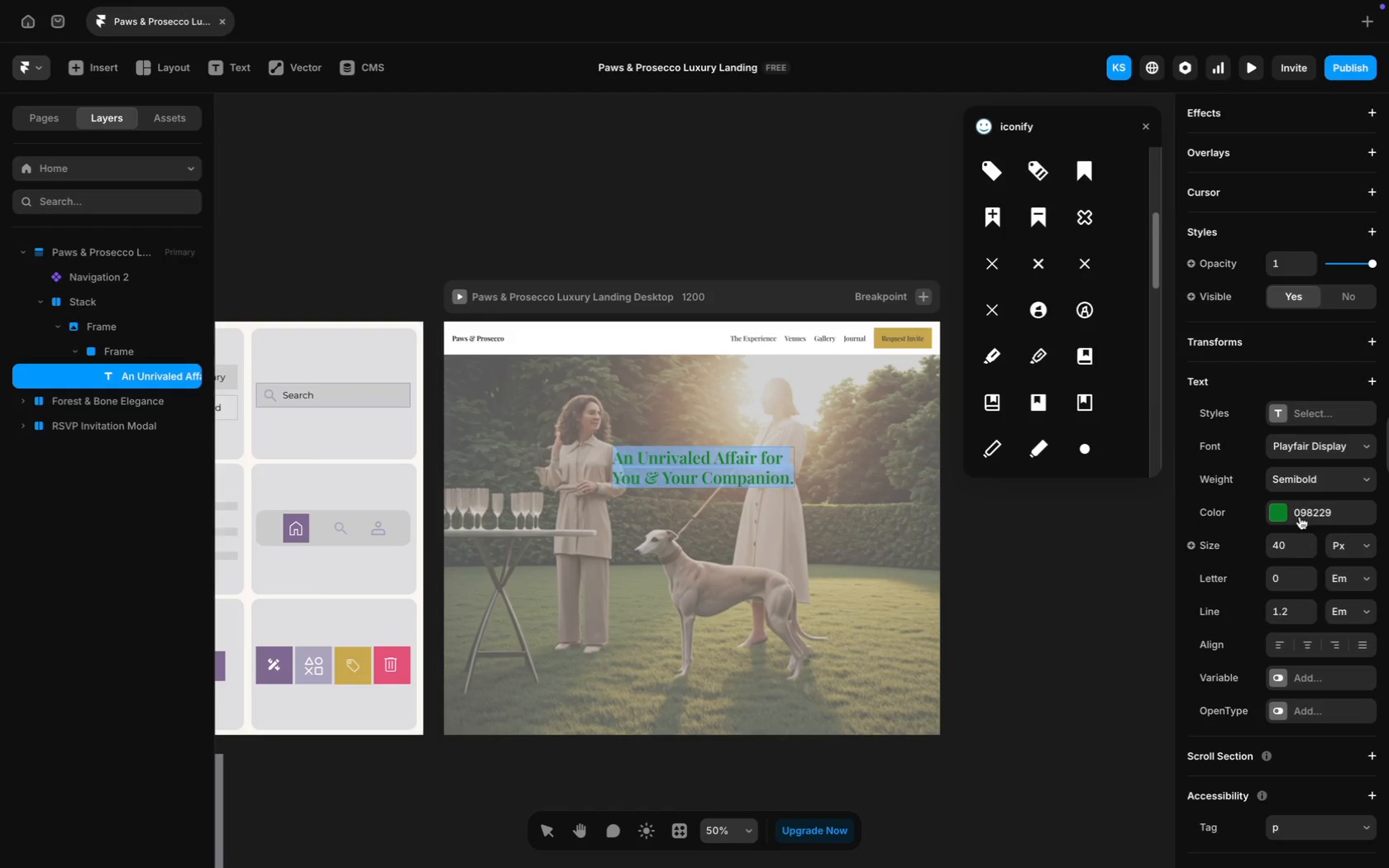 
left_click([1299, 517])
 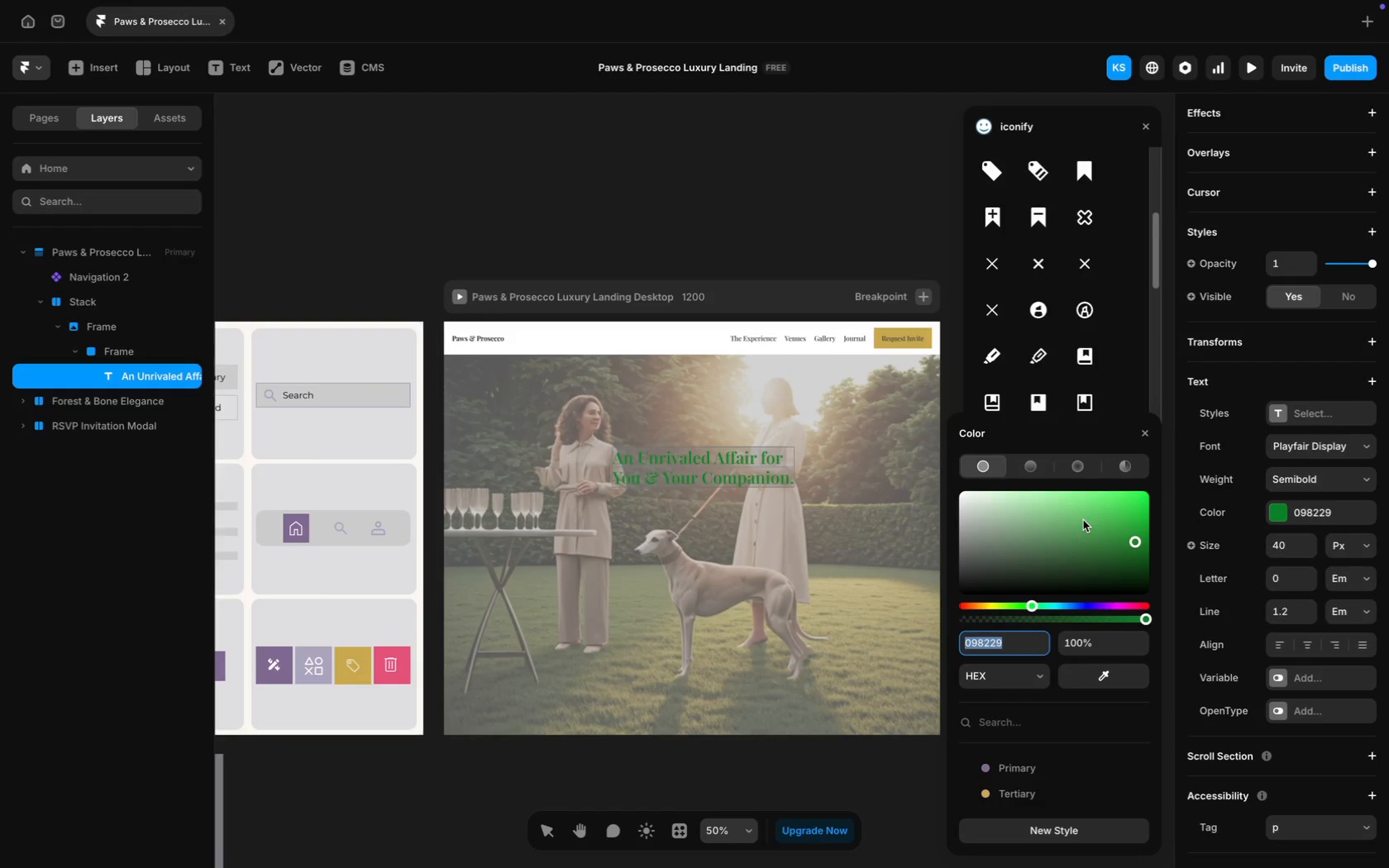 
left_click([1086, 518])
 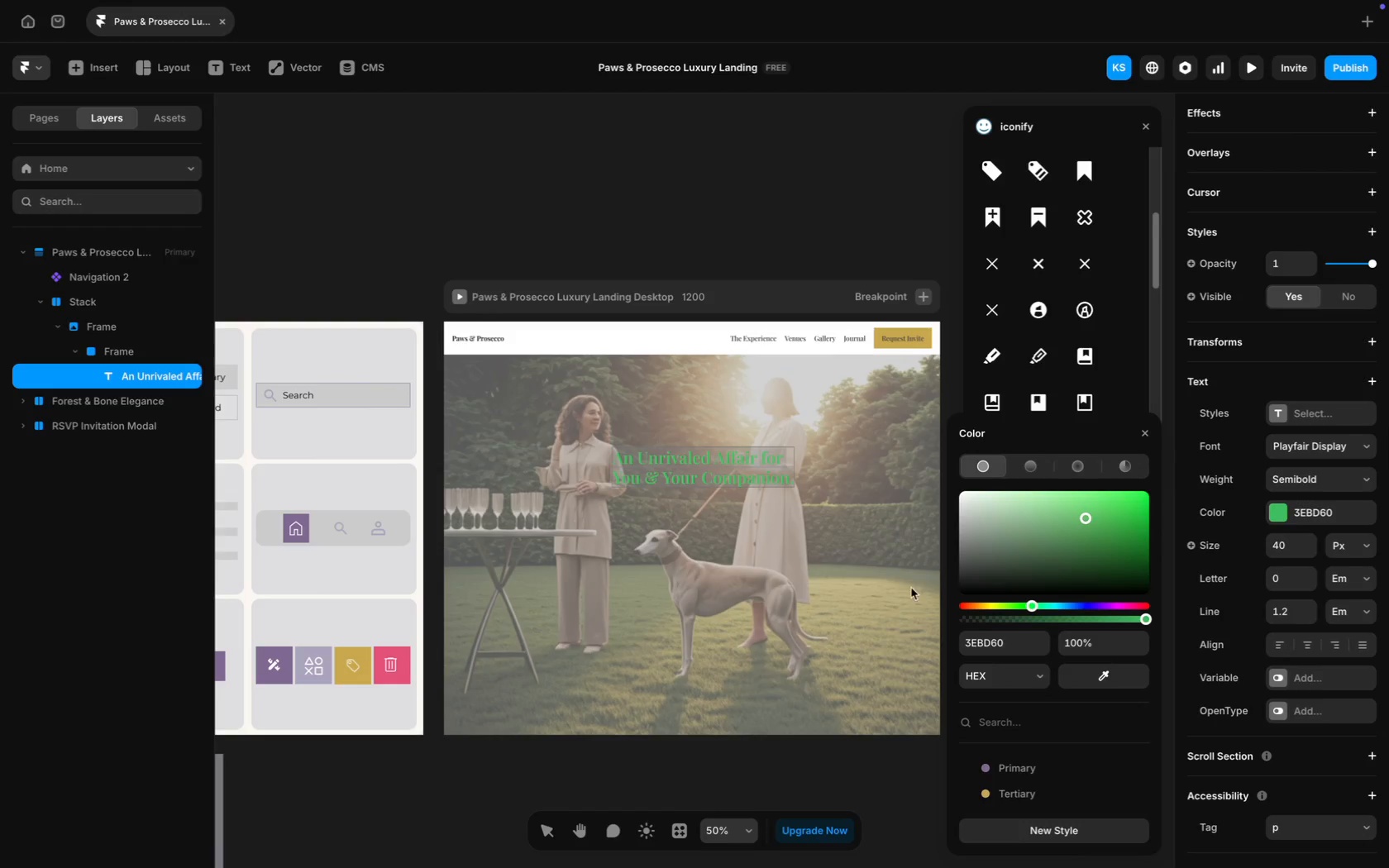 
left_click([858, 606])
 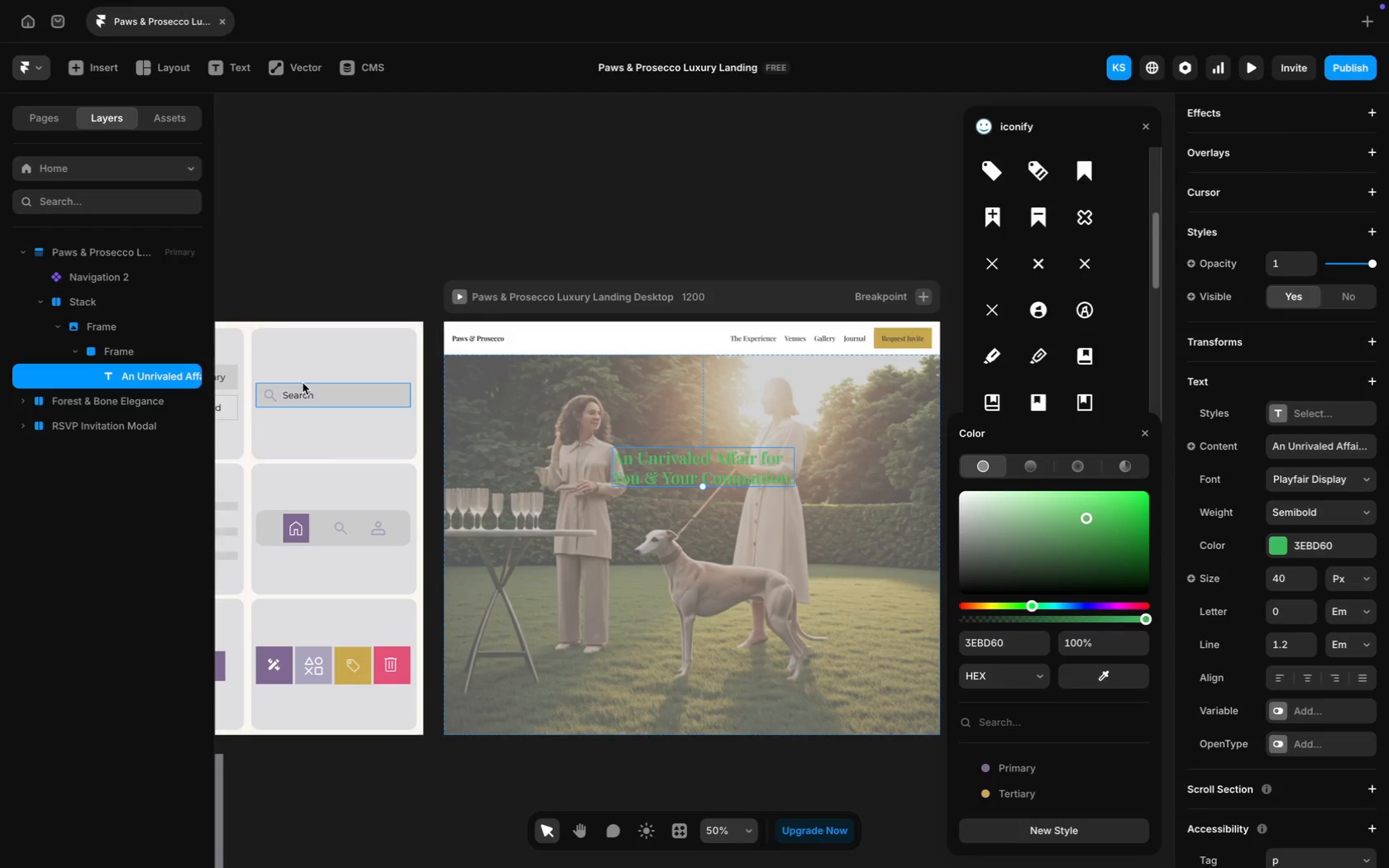 
left_click([147, 353])
 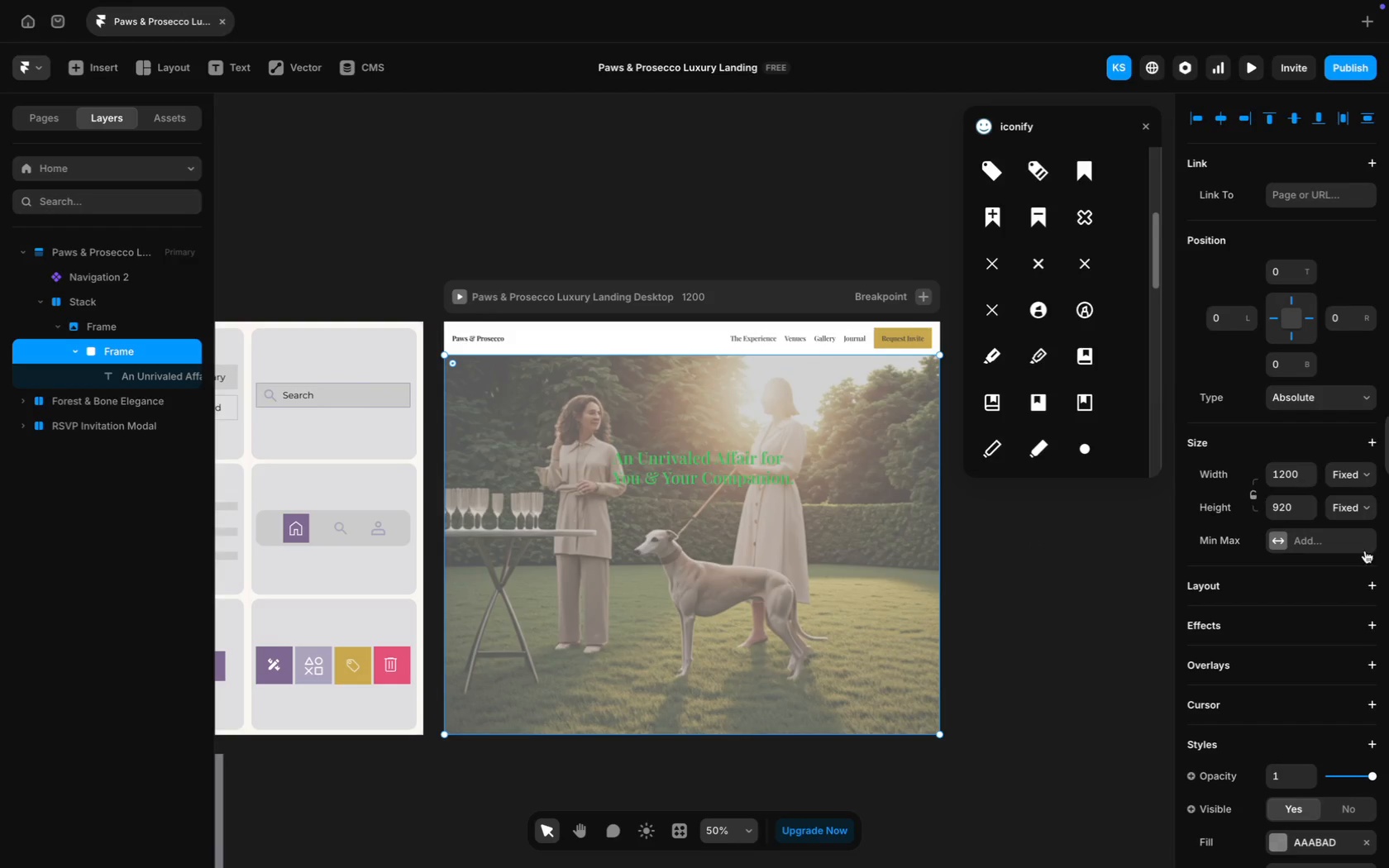 
scroll: coordinate [1358, 687], scroll_direction: down, amount: 22.0
 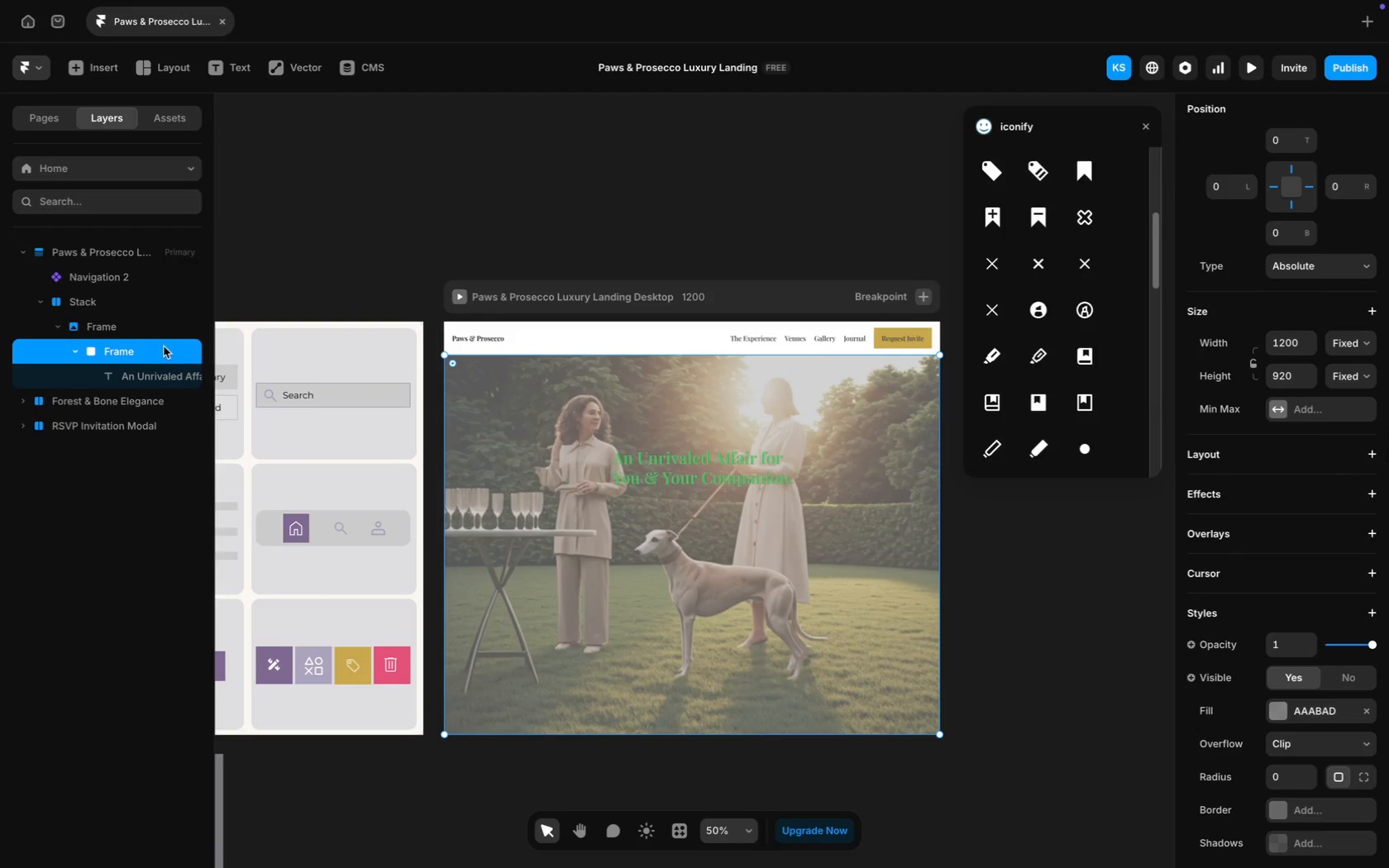 
left_click([126, 329])
 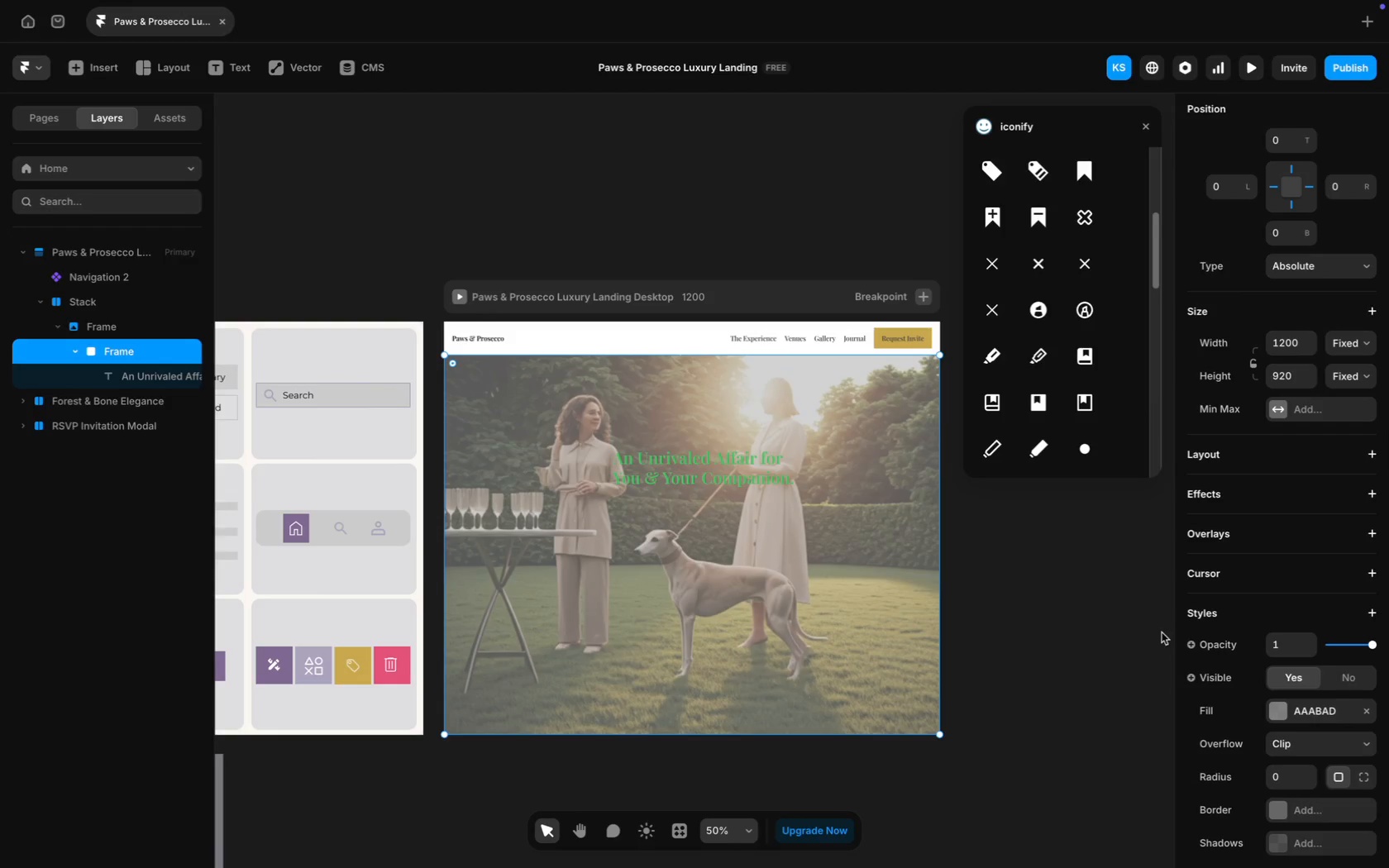 
wait(5.36)
 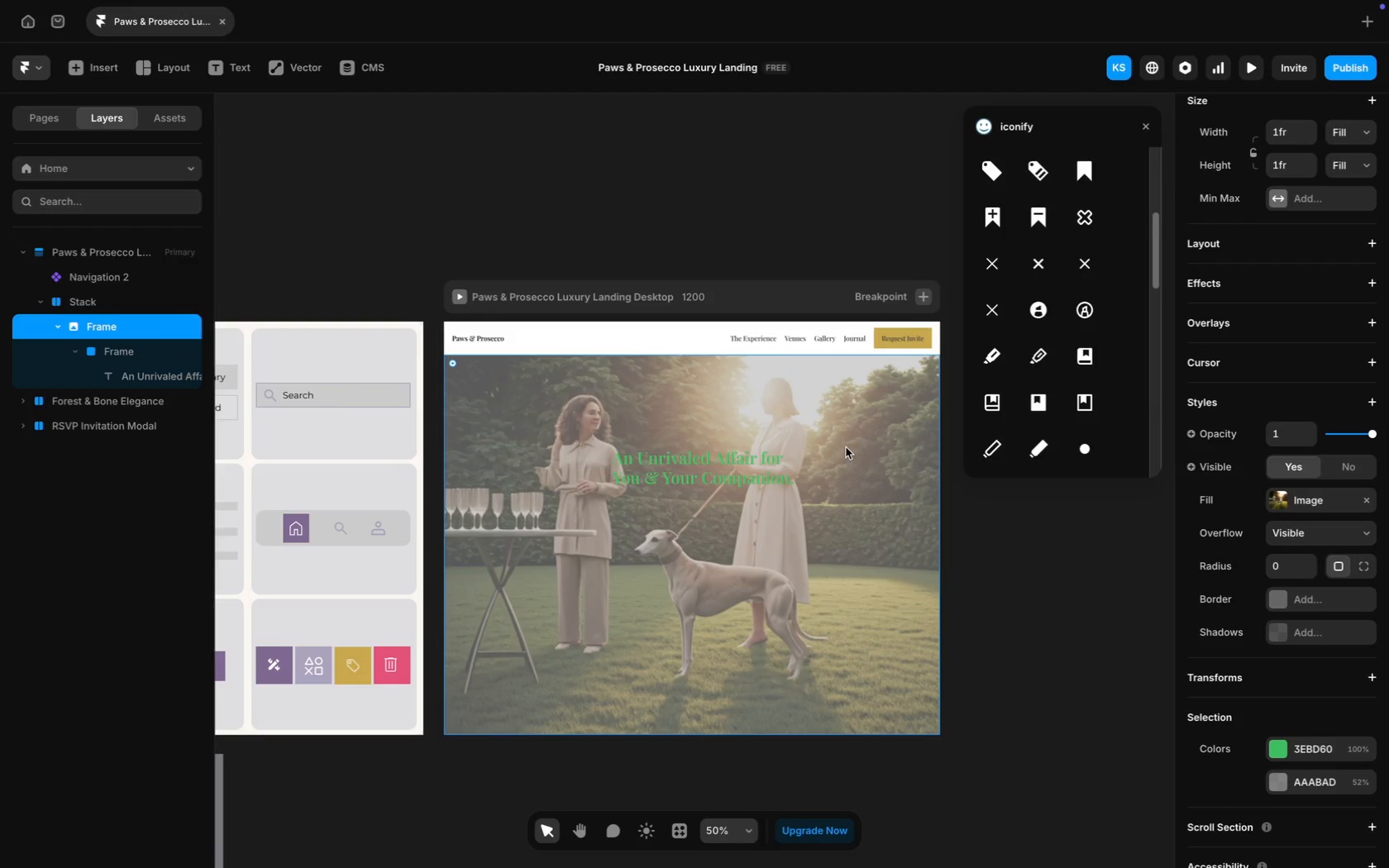 
left_click_drag(start_coordinate=[1369, 647], to_coordinate=[1375, 648])
 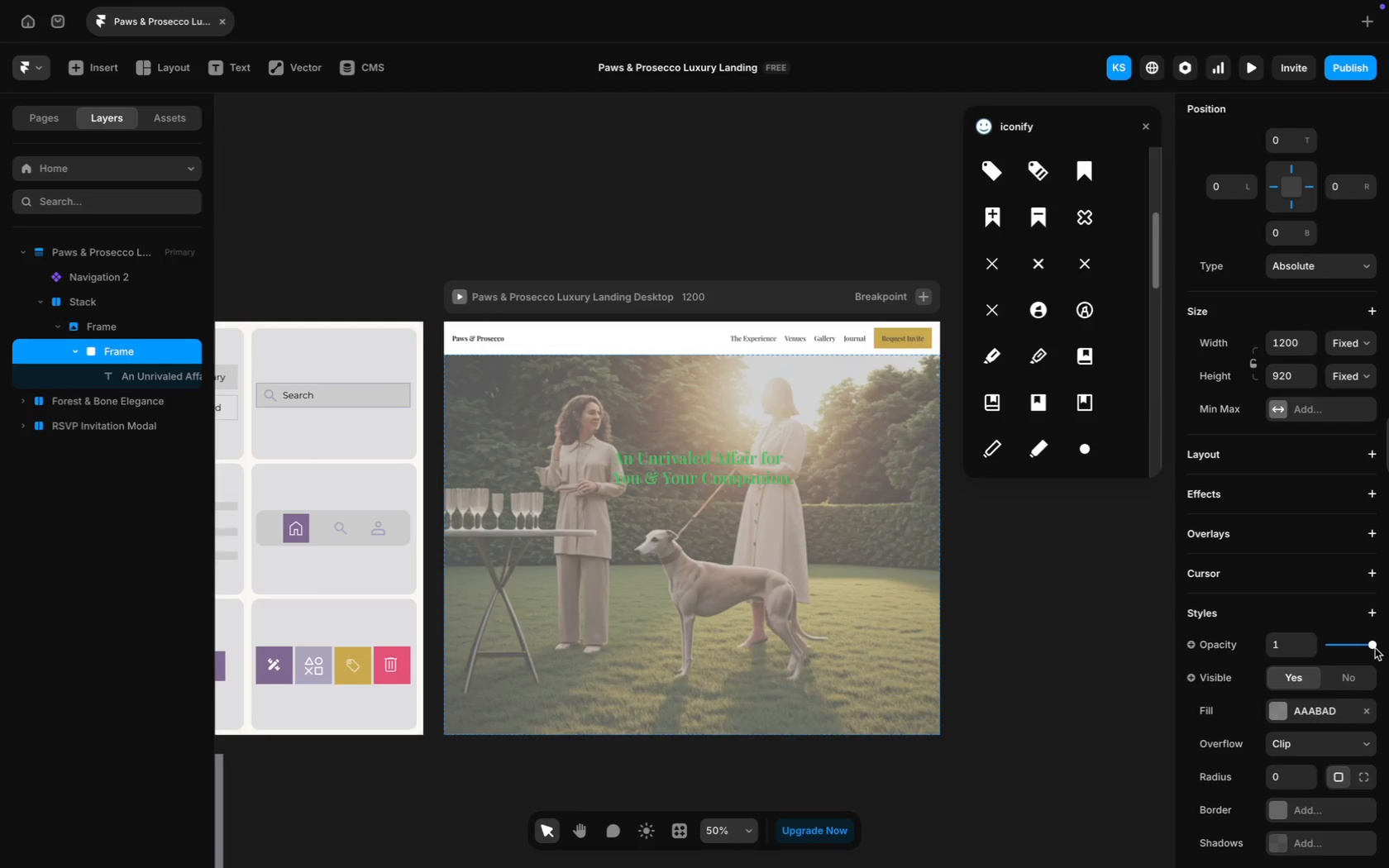 
left_click_drag(start_coordinate=[1375, 648], to_coordinate=[1388, 647])
 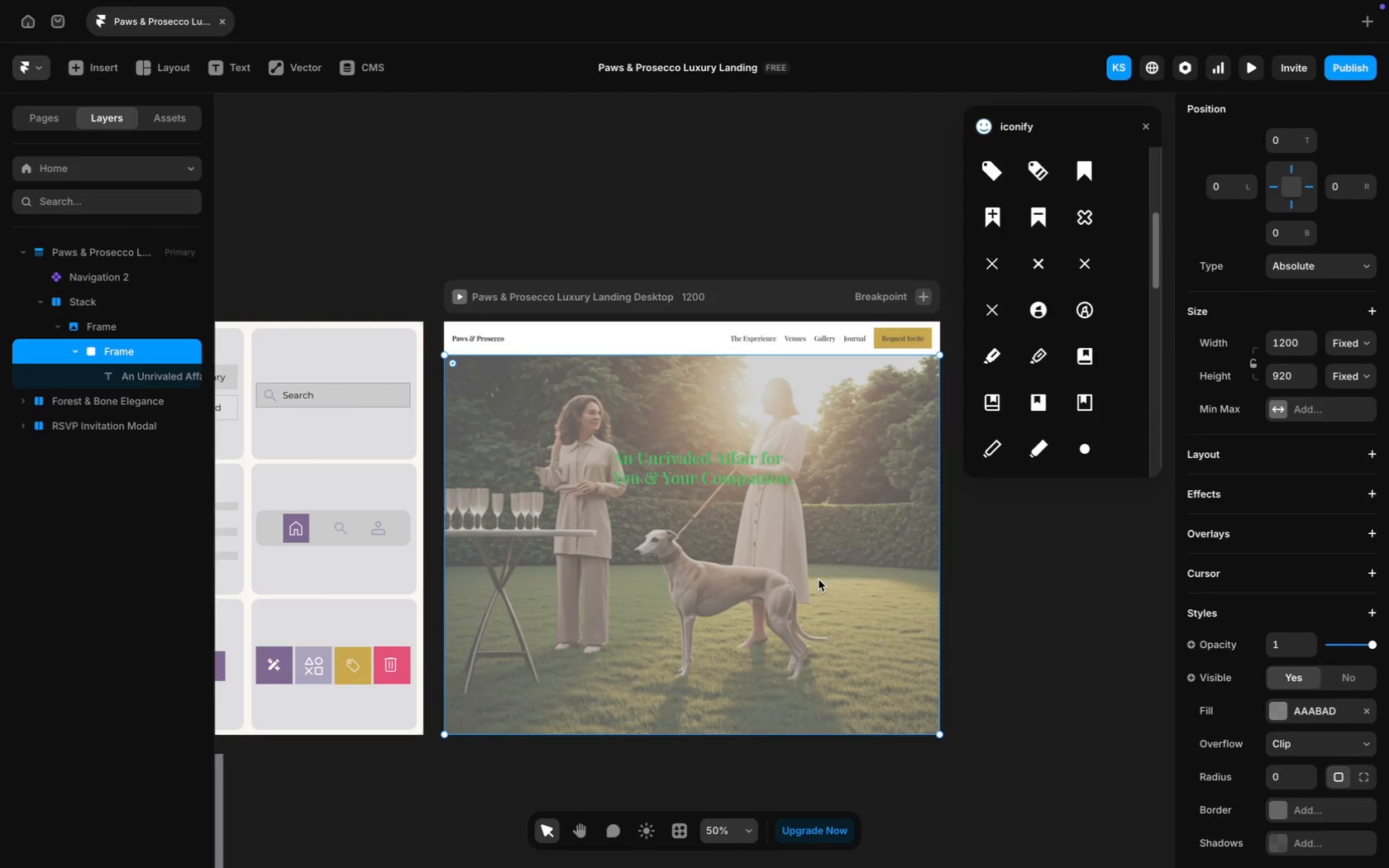 
scroll: coordinate [694, 546], scroll_direction: up, amount: 7.0
 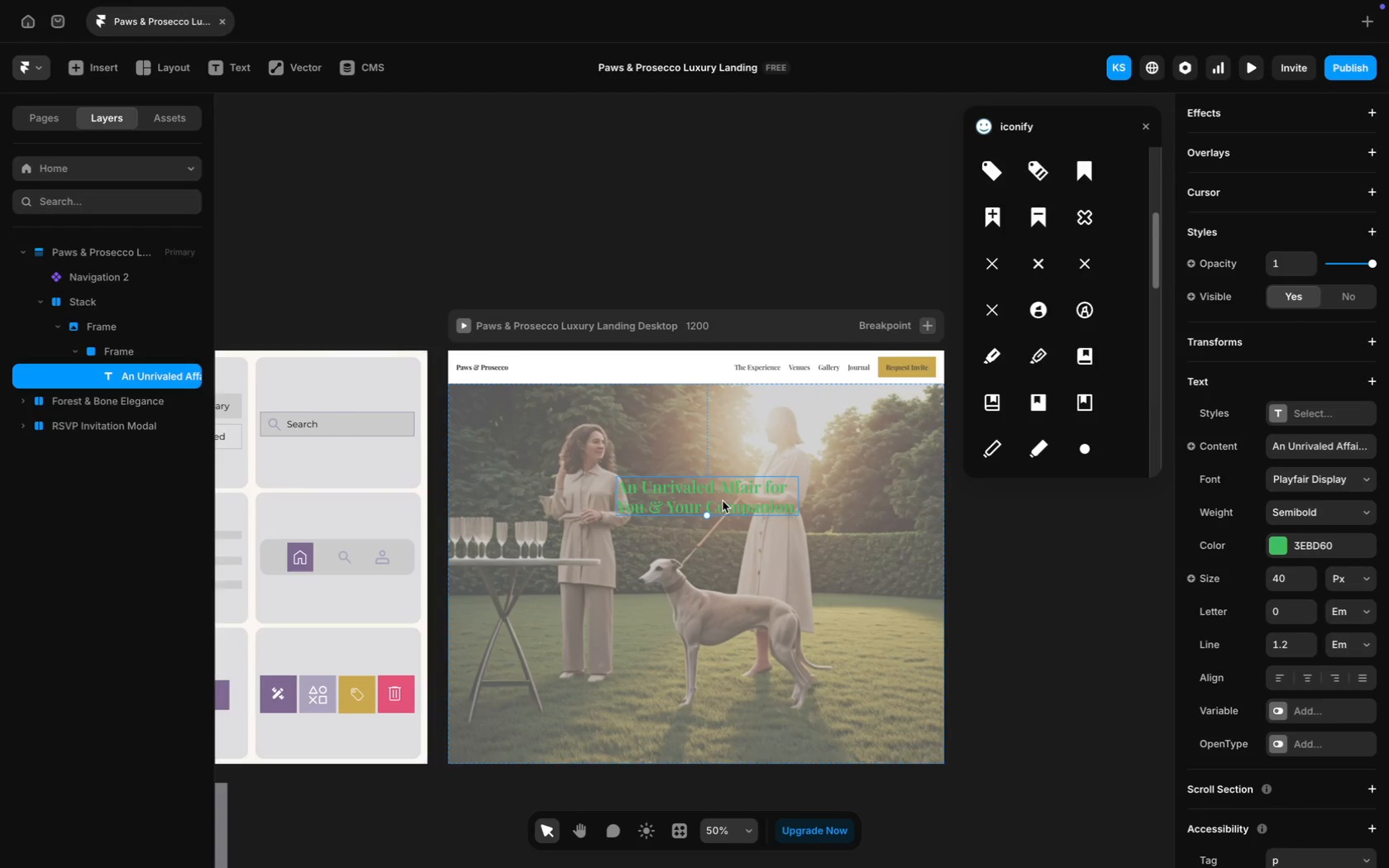 
wait(5.6)
 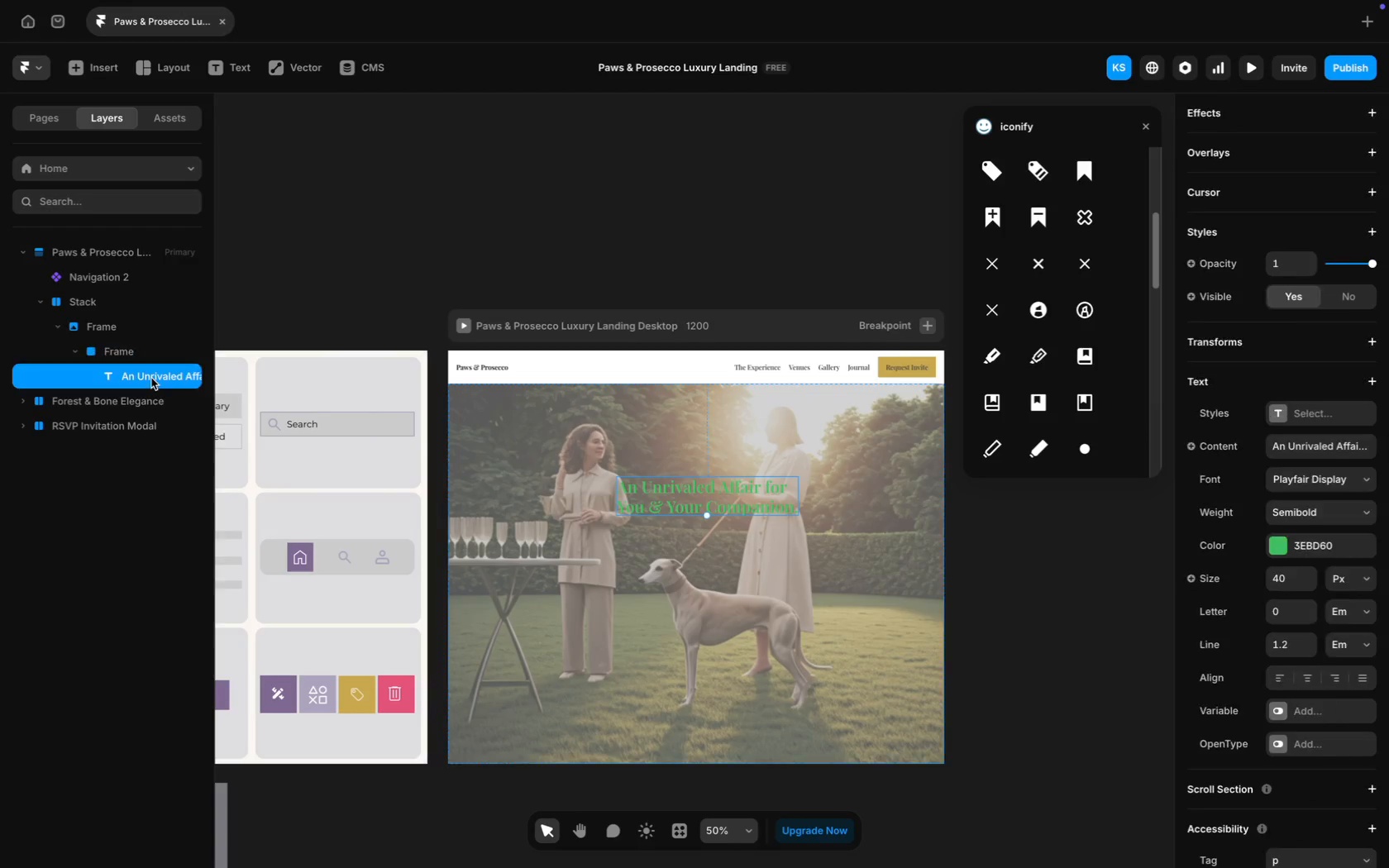 
left_click([743, 498])
 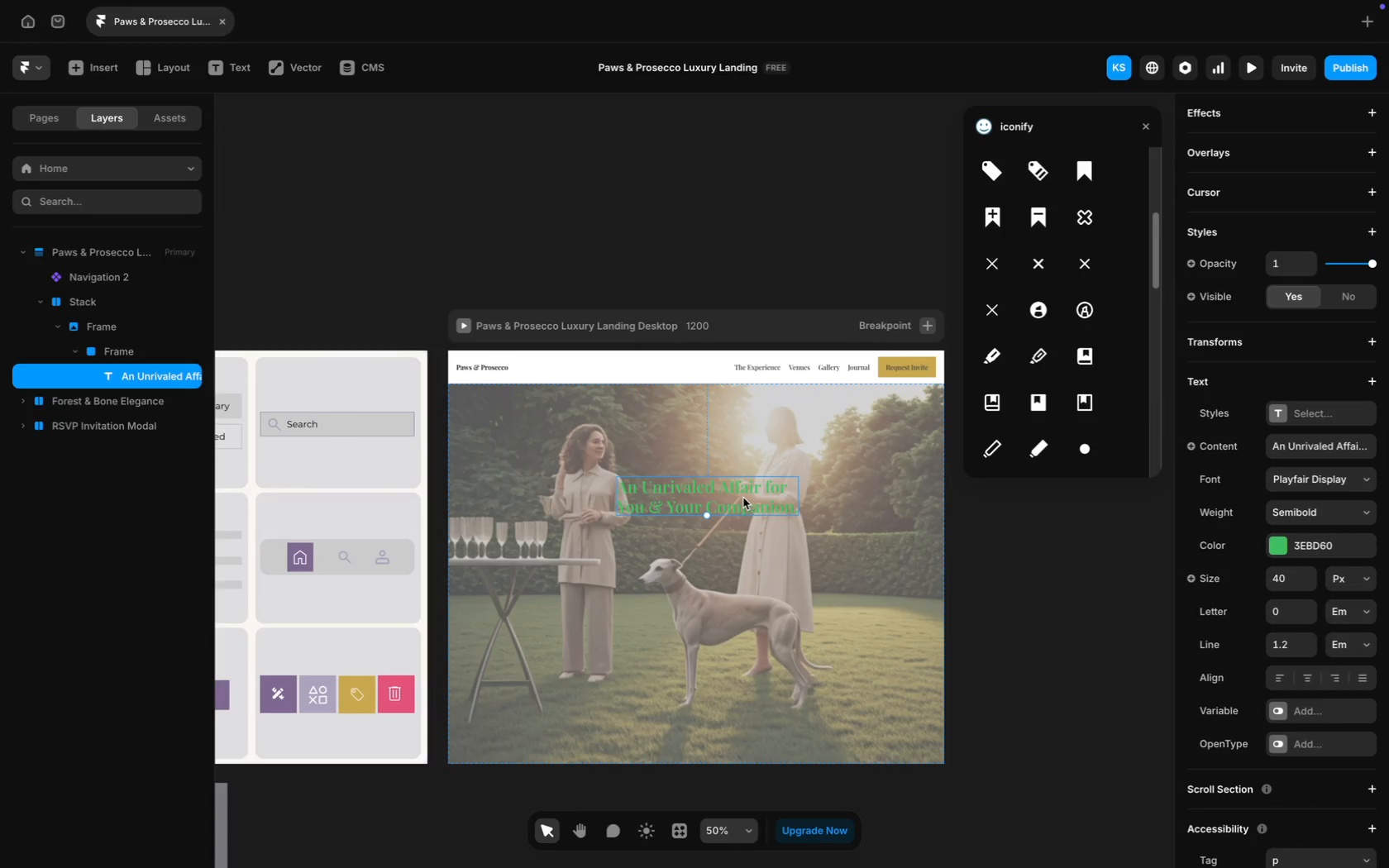 
double_click([743, 498])
 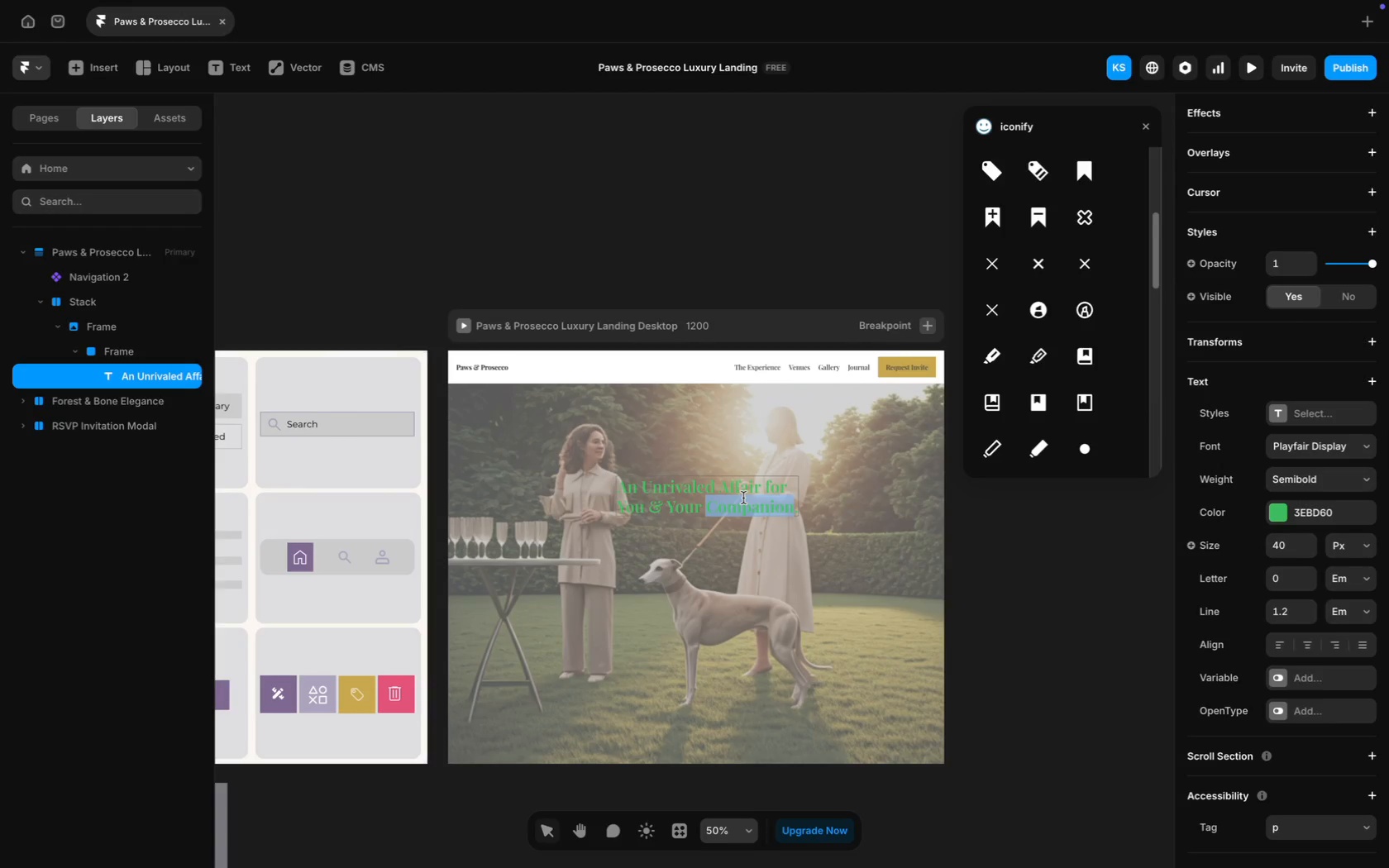 
key(Meta+A)
 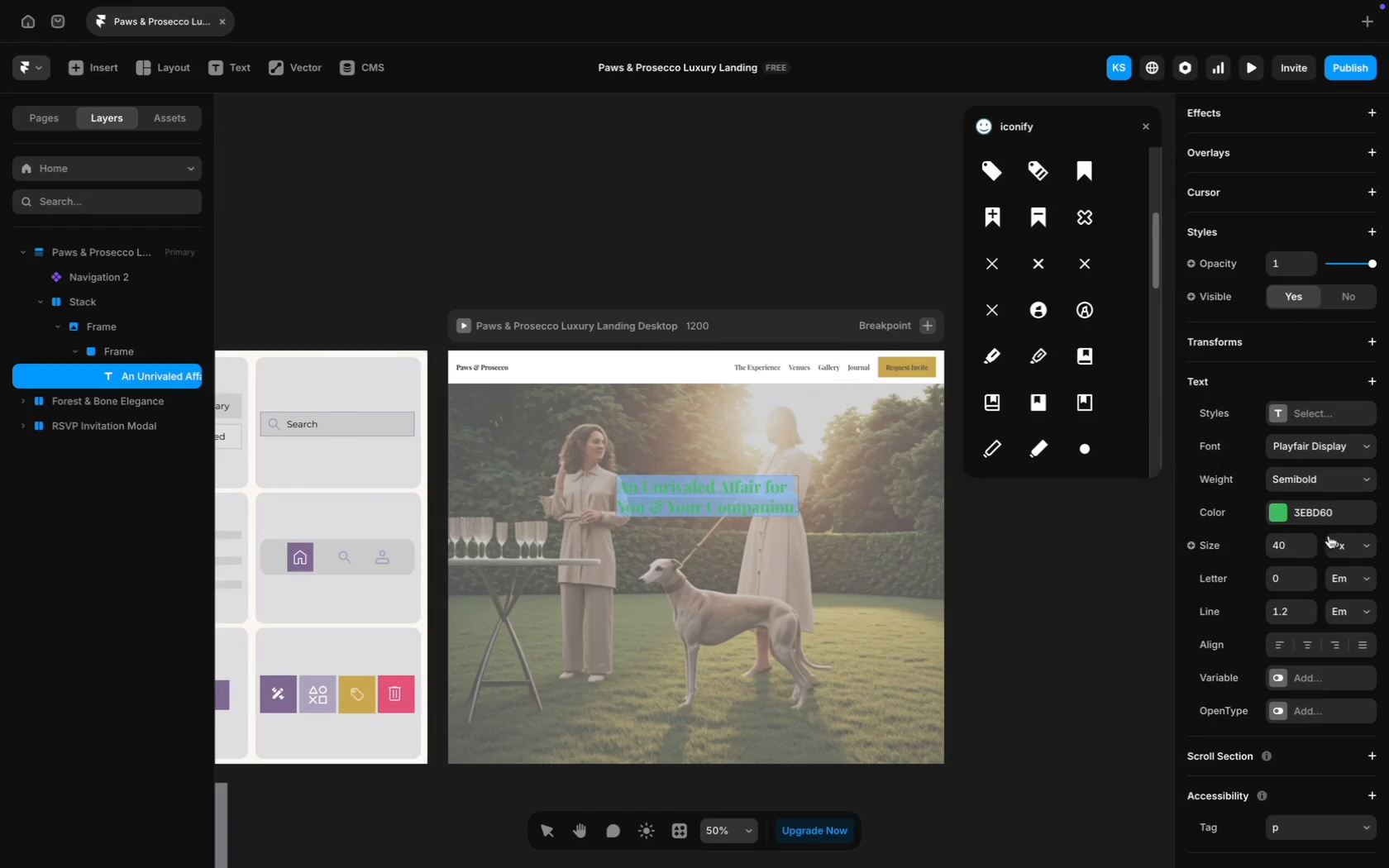 
left_click([1310, 510])
 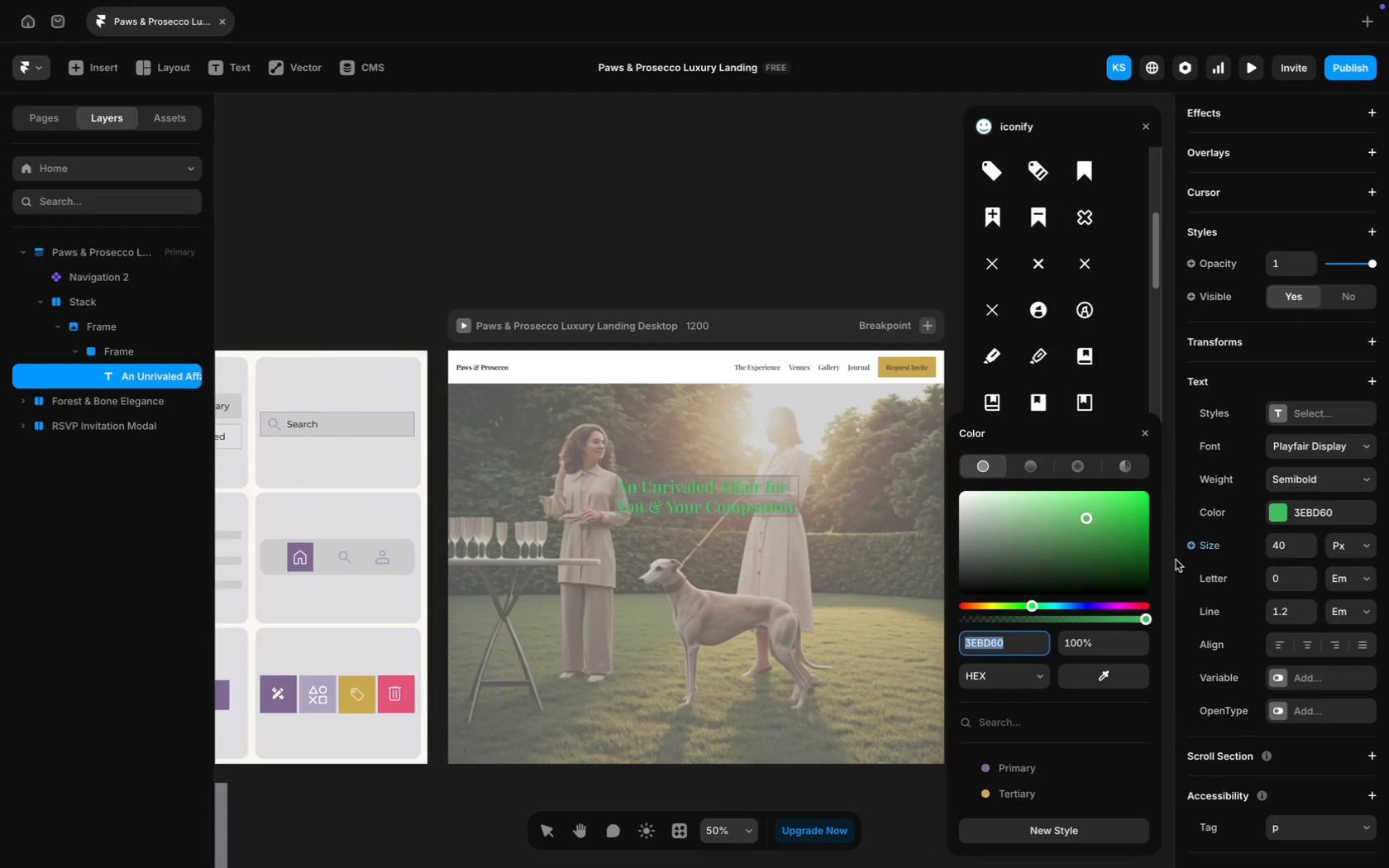 
mouse_move([1137, 575])
 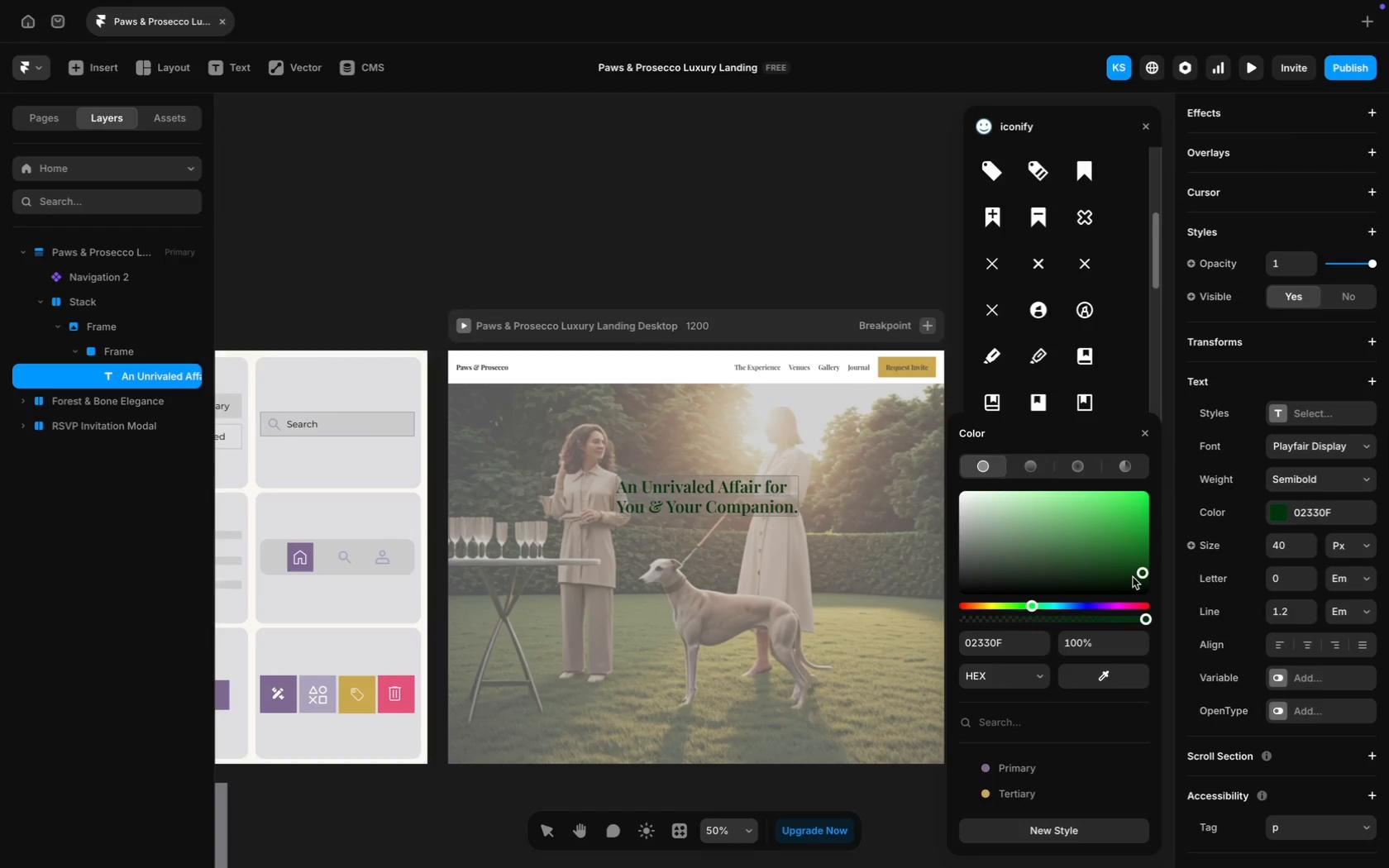 
left_click([1132, 577])
 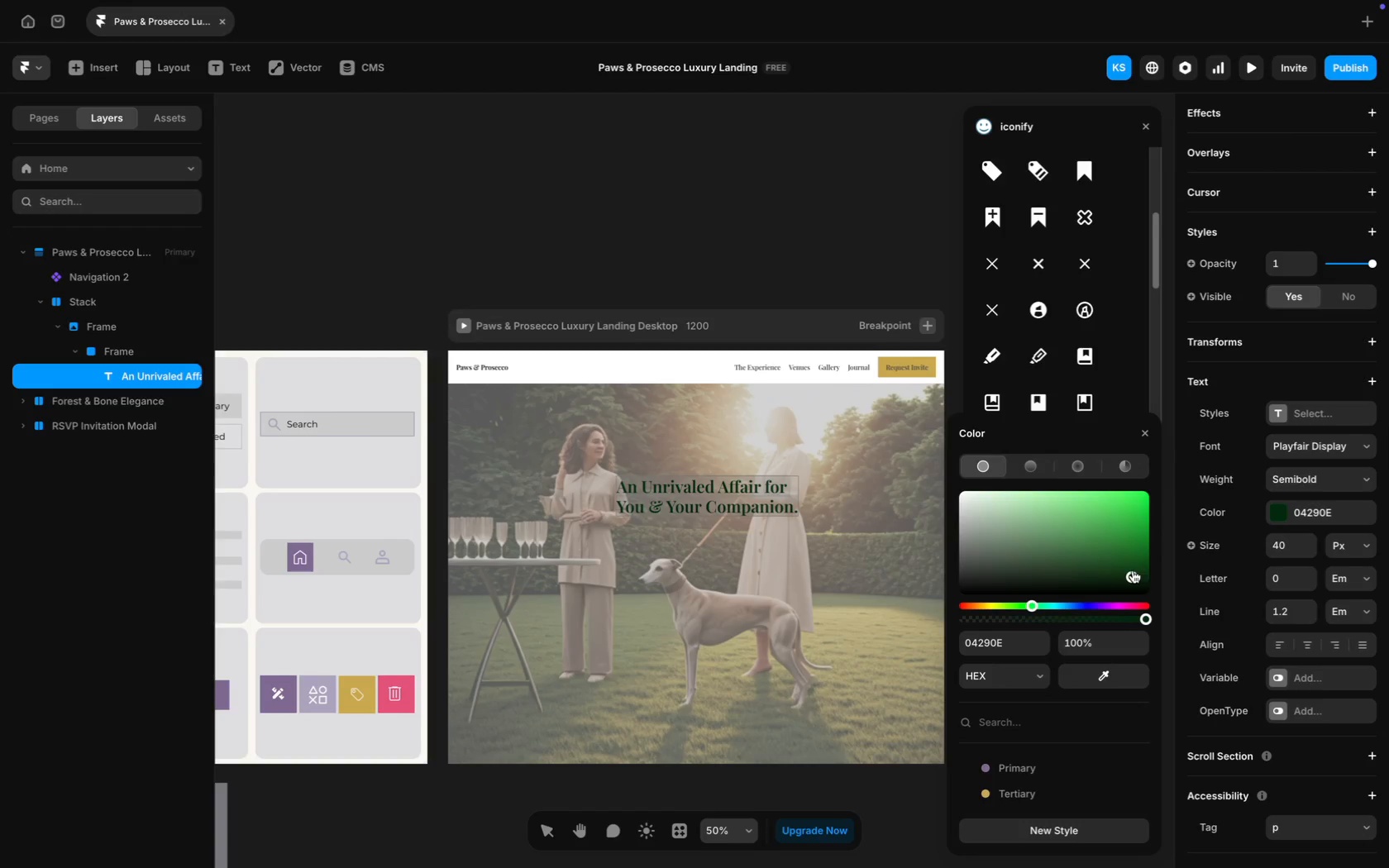 
left_click([1134, 566])
 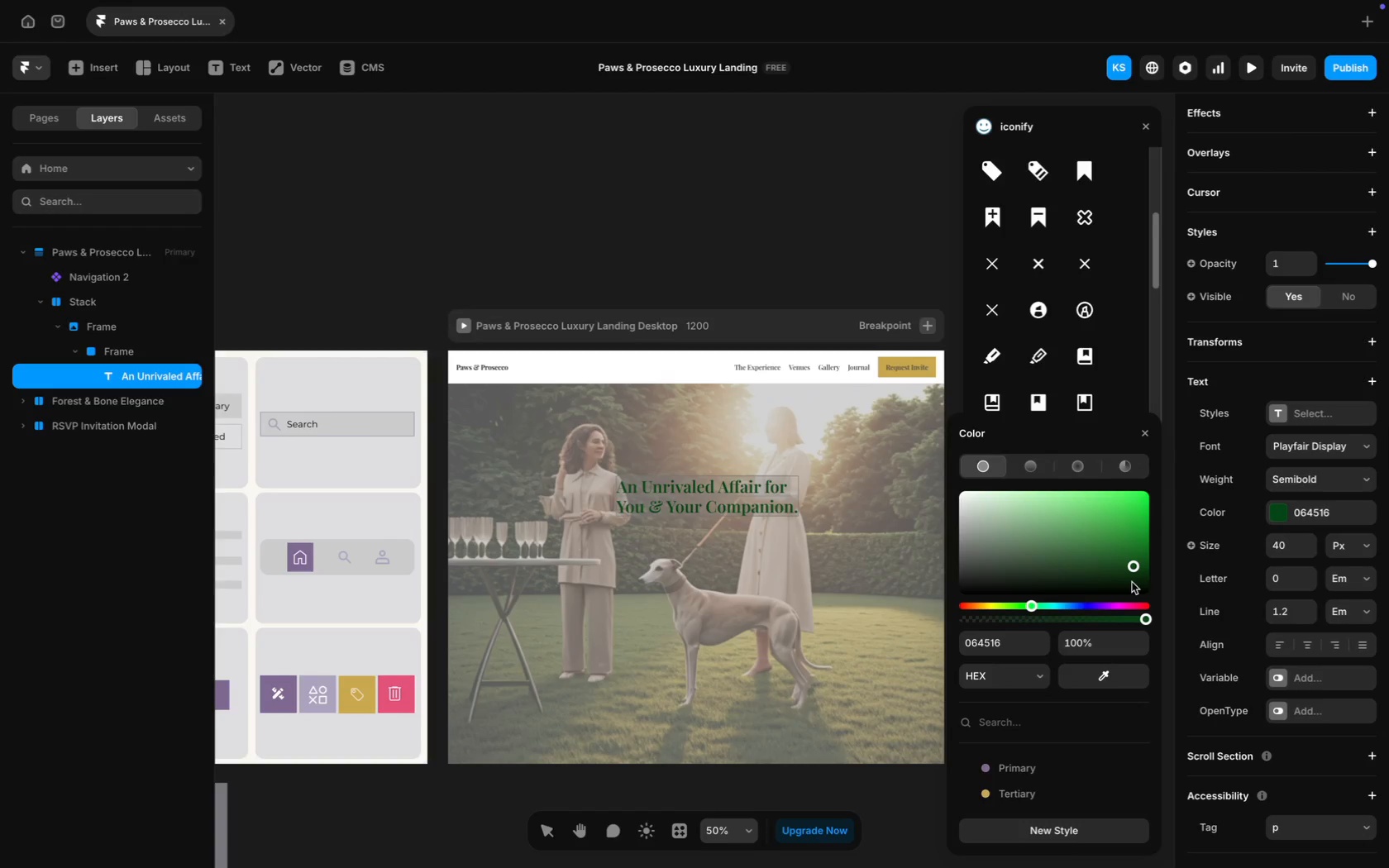 
left_click([1132, 577])
 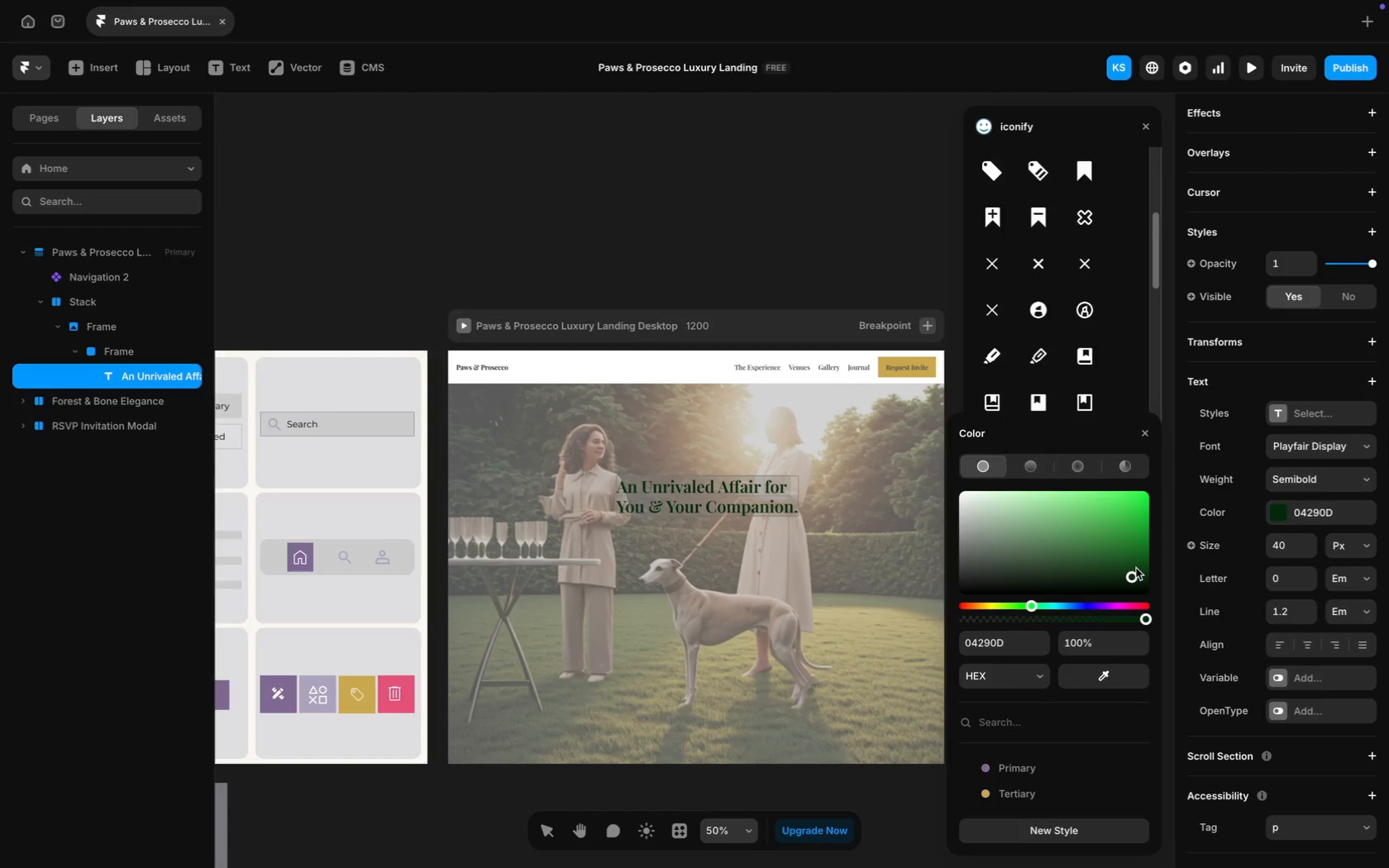 
left_click([1137, 568])
 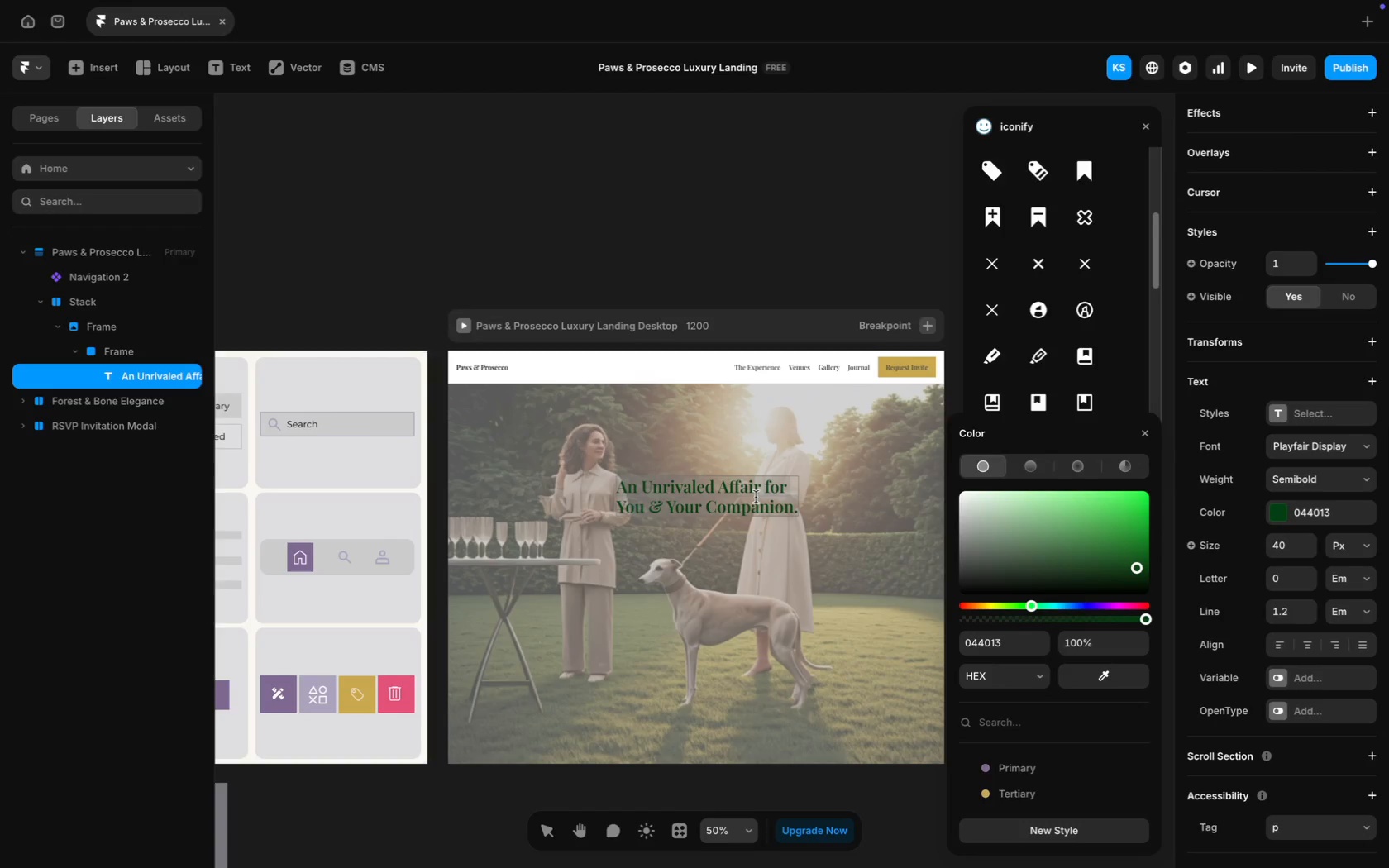 
double_click([757, 495])
 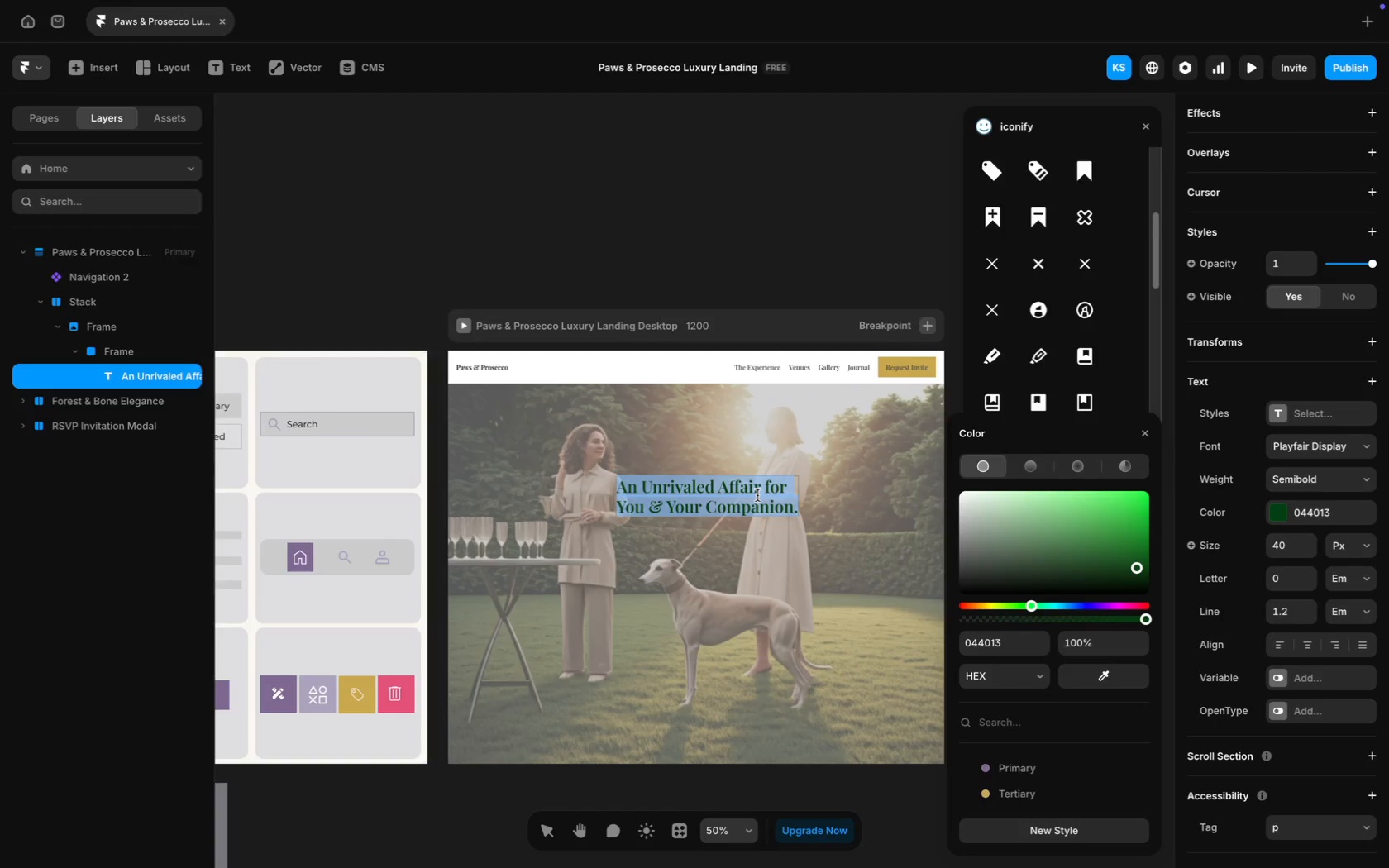 
key(Meta+CommandLeft)
 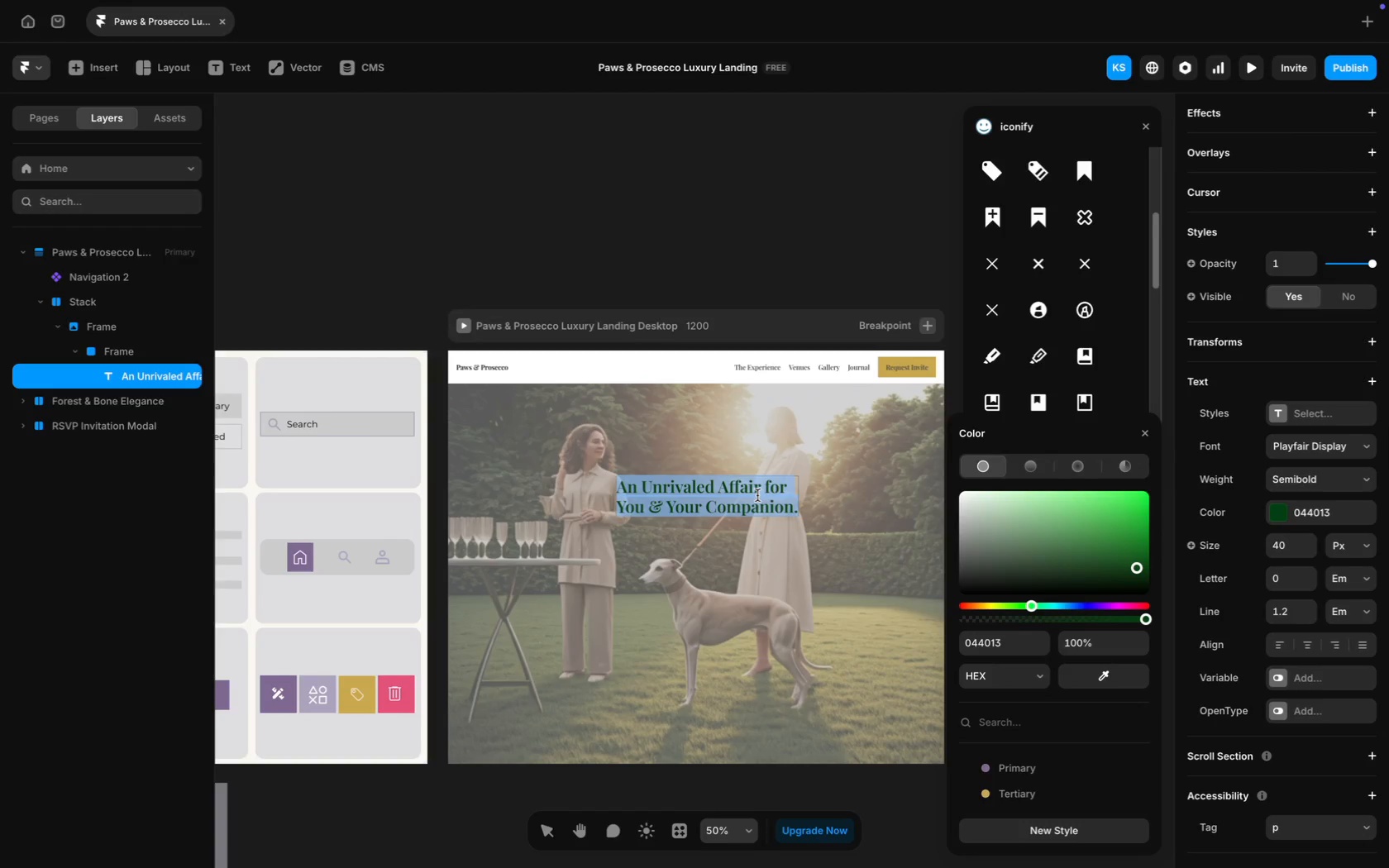 
key(Meta+A)
 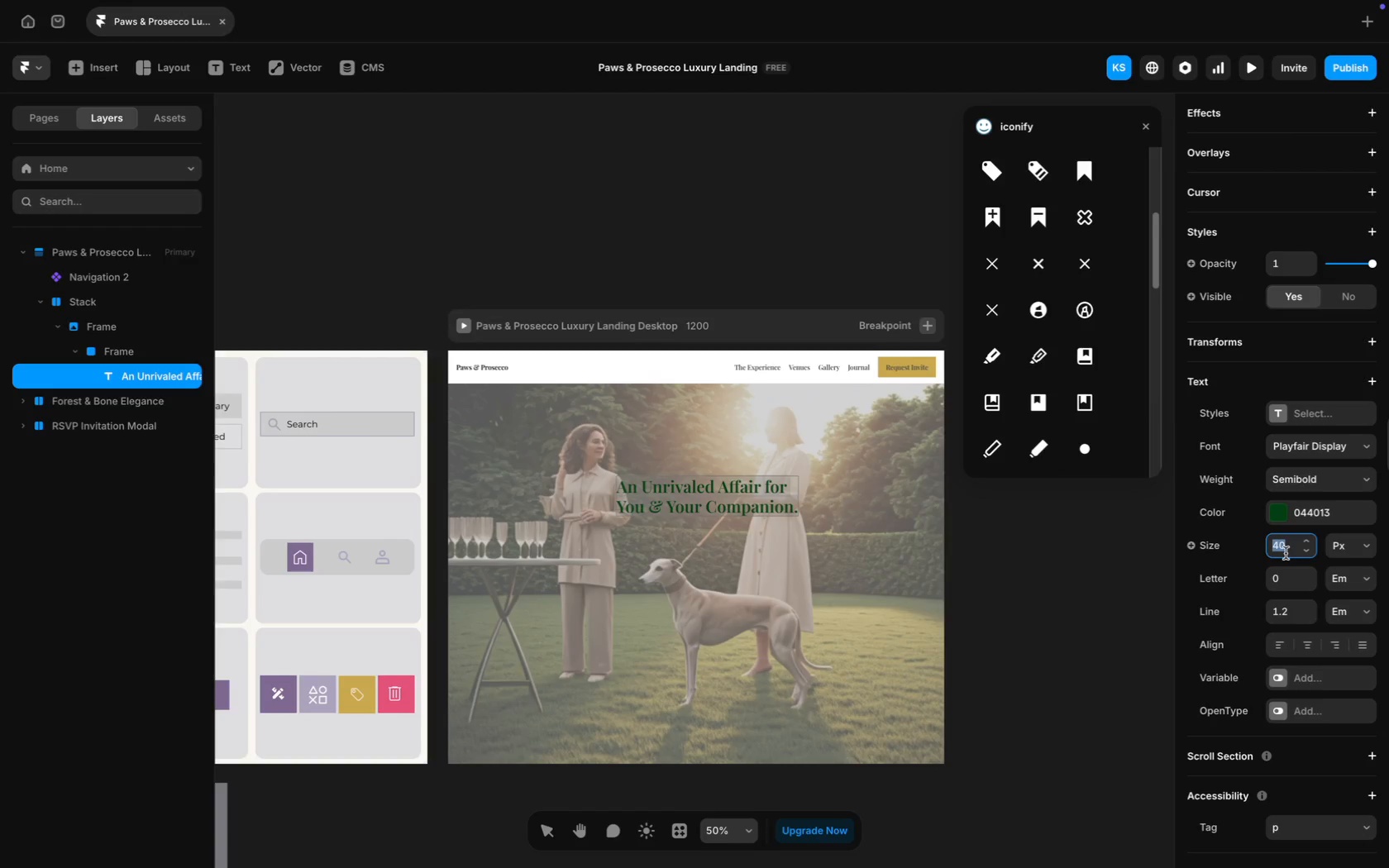 
type(60)
 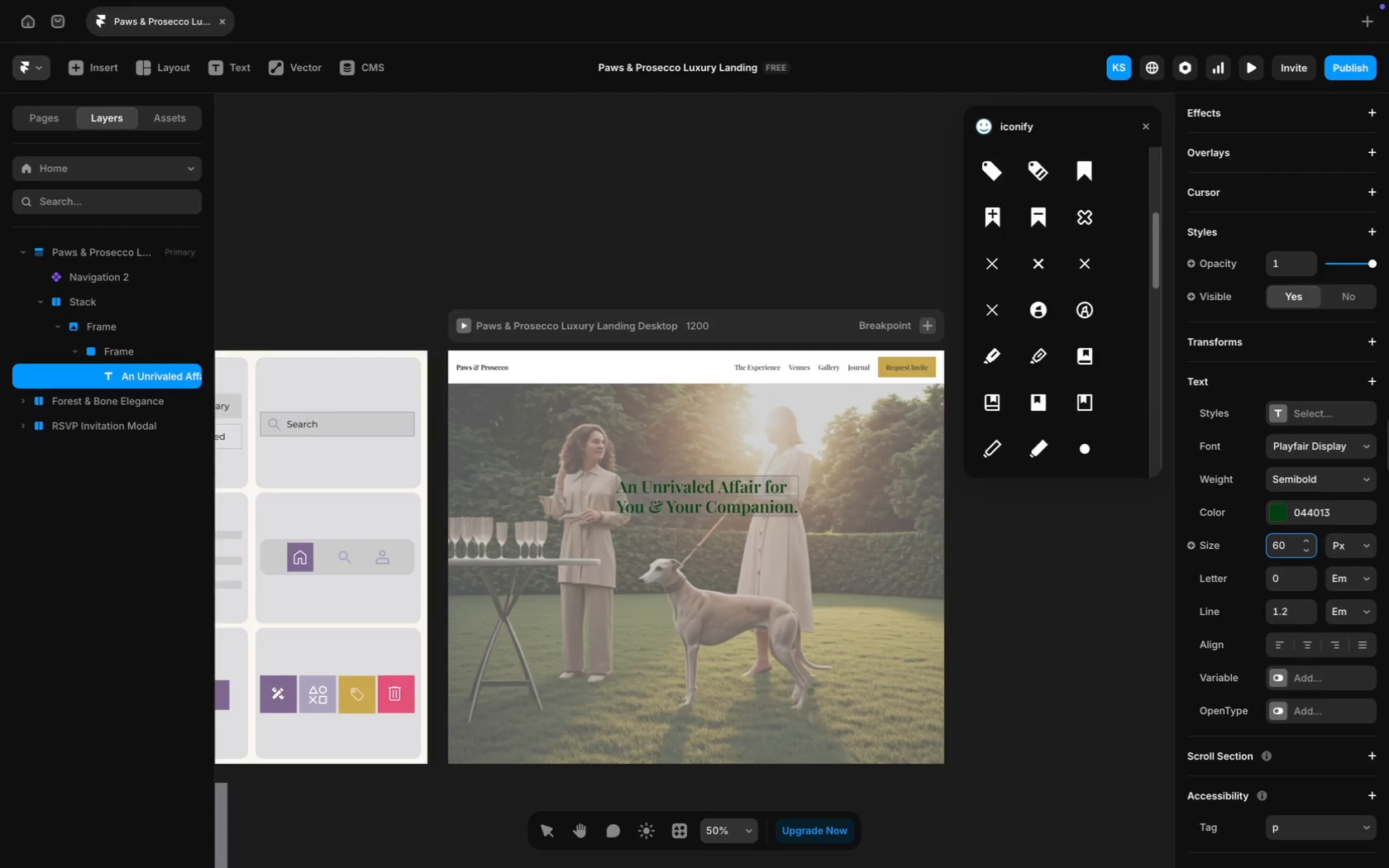 
key(Enter)
 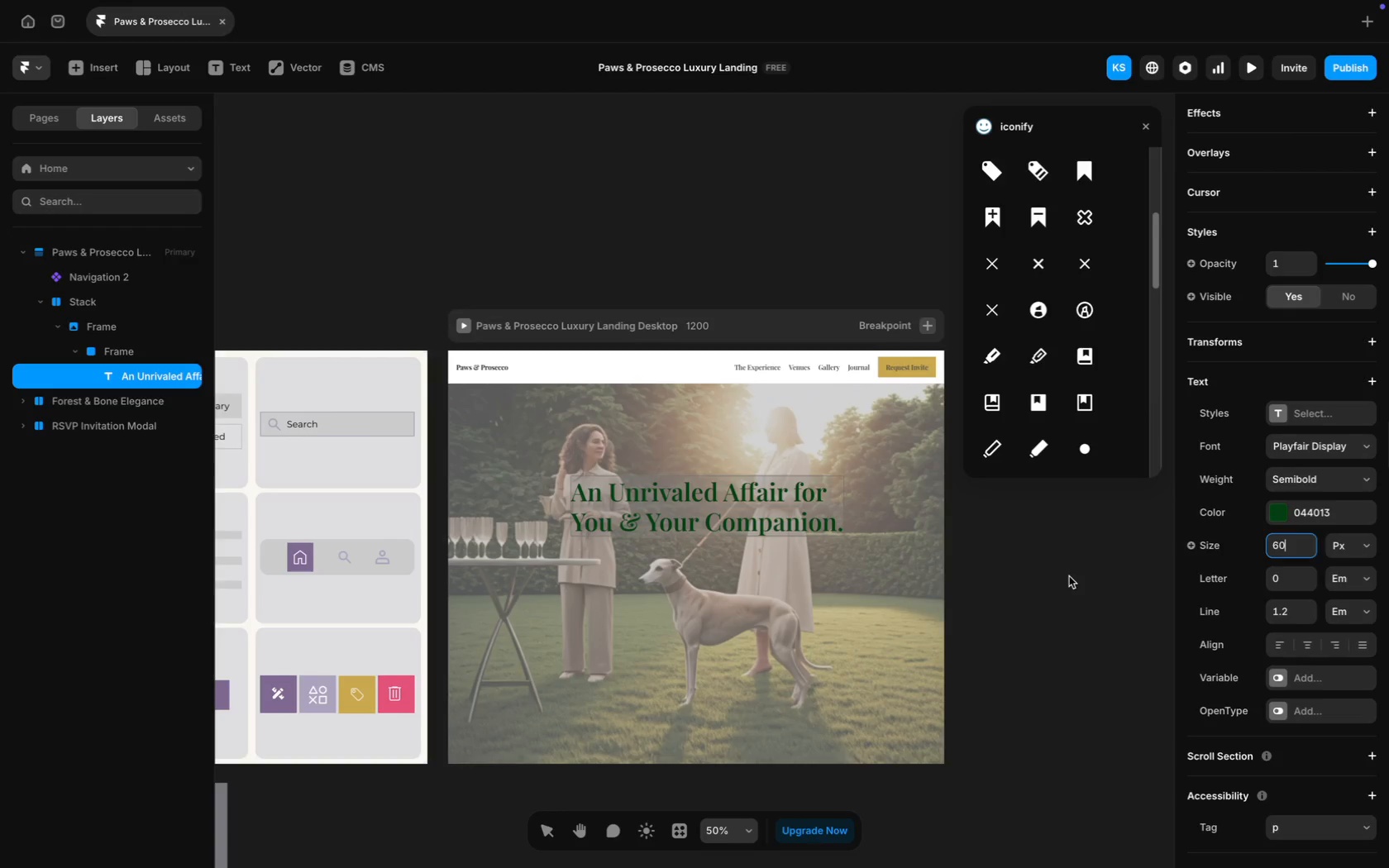 
left_click_drag(start_coordinate=[730, 517], to_coordinate=[718, 532])
 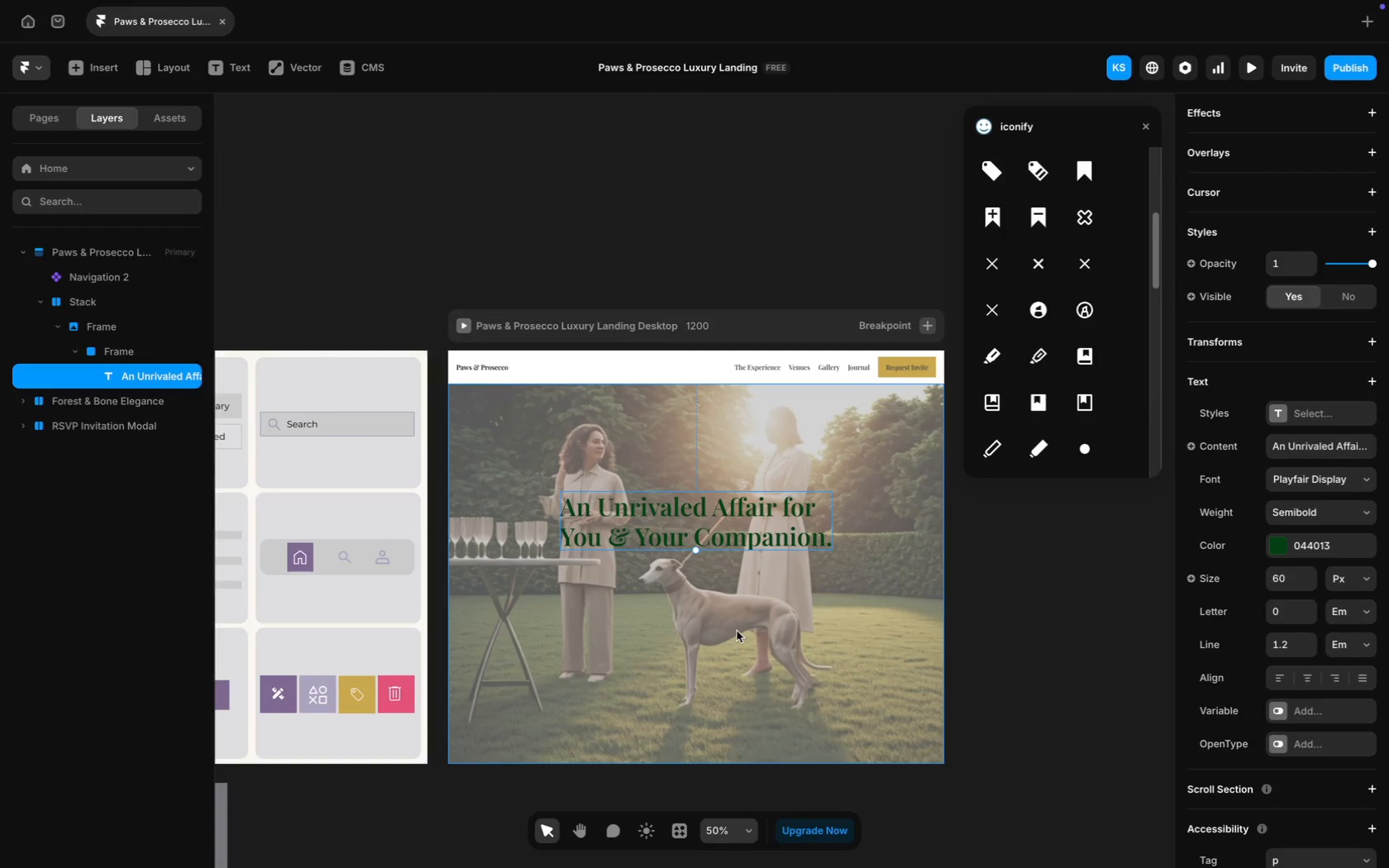 
scroll: coordinate [737, 631], scroll_direction: down, amount: 19.0
 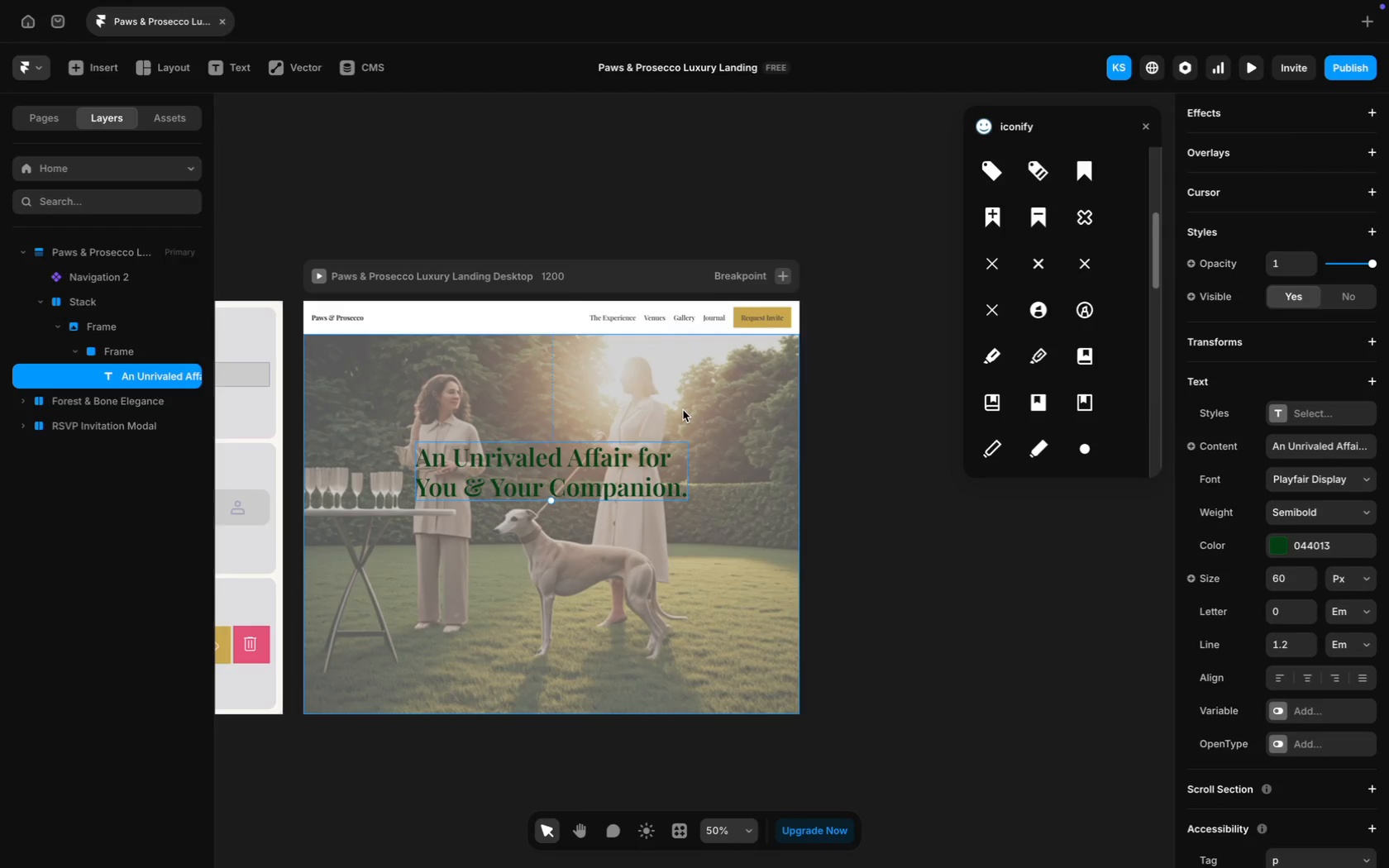 
left_click([219, 65])
 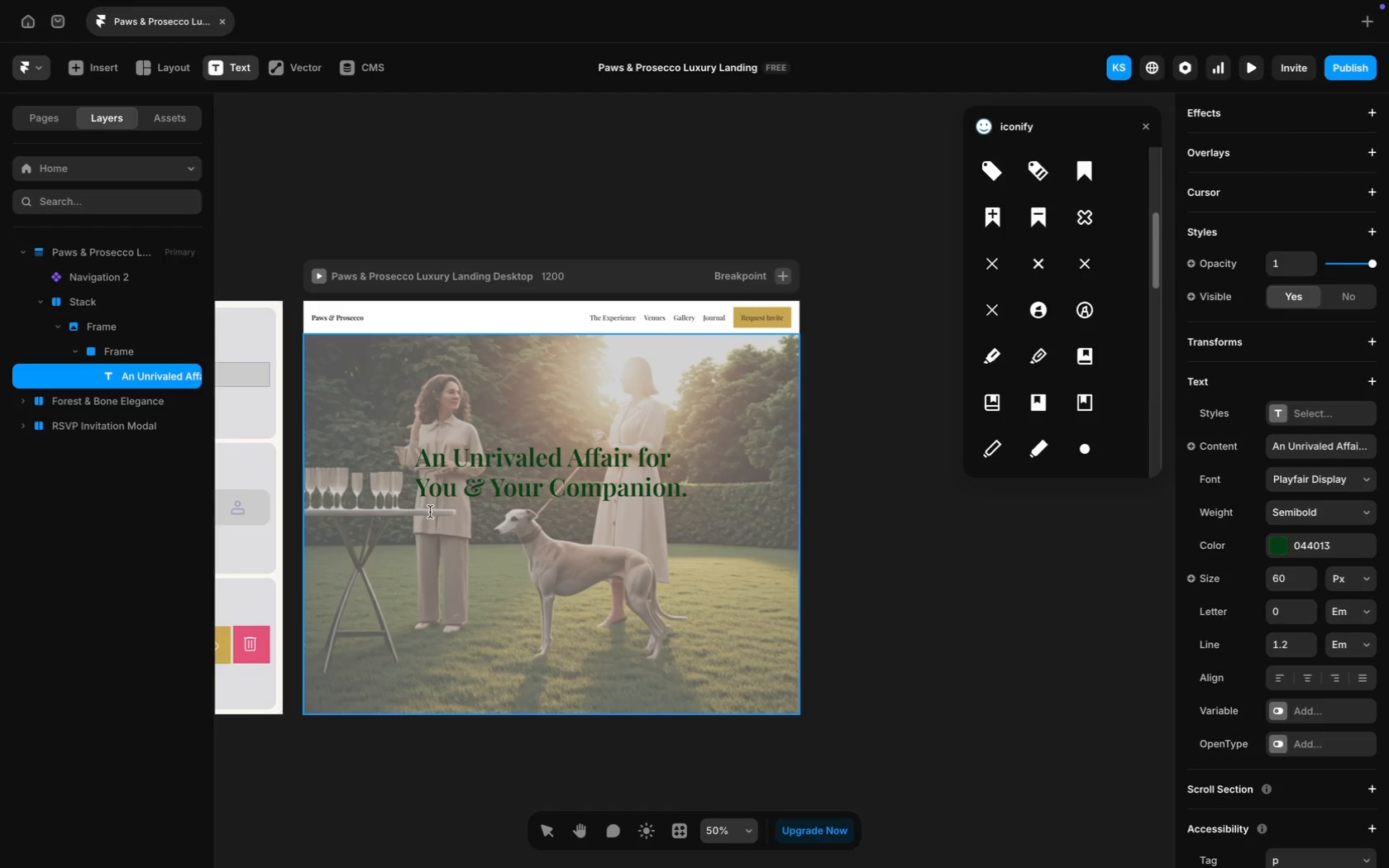 
left_click([430, 511])
 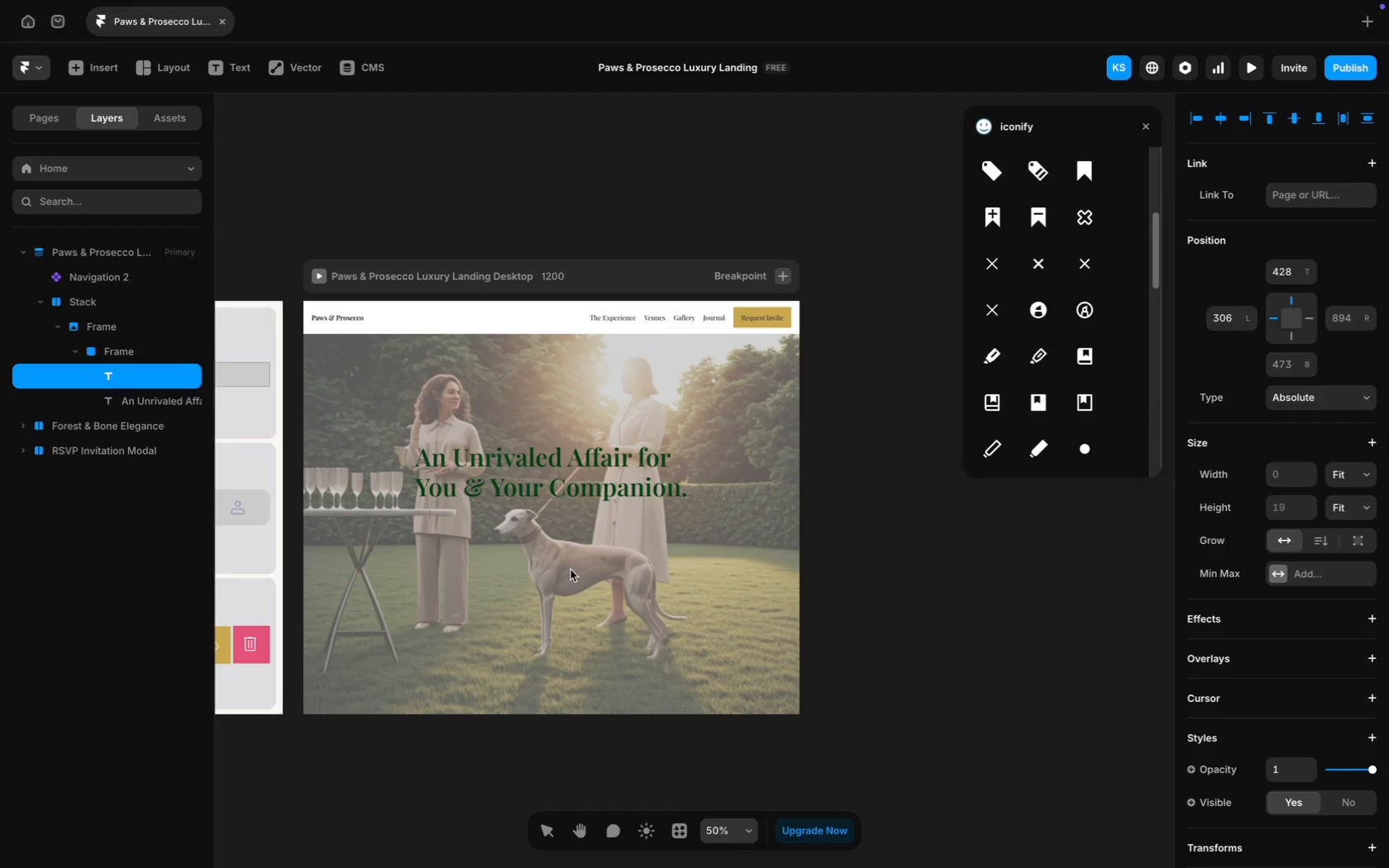 
type(An exclusive curation of fine )
 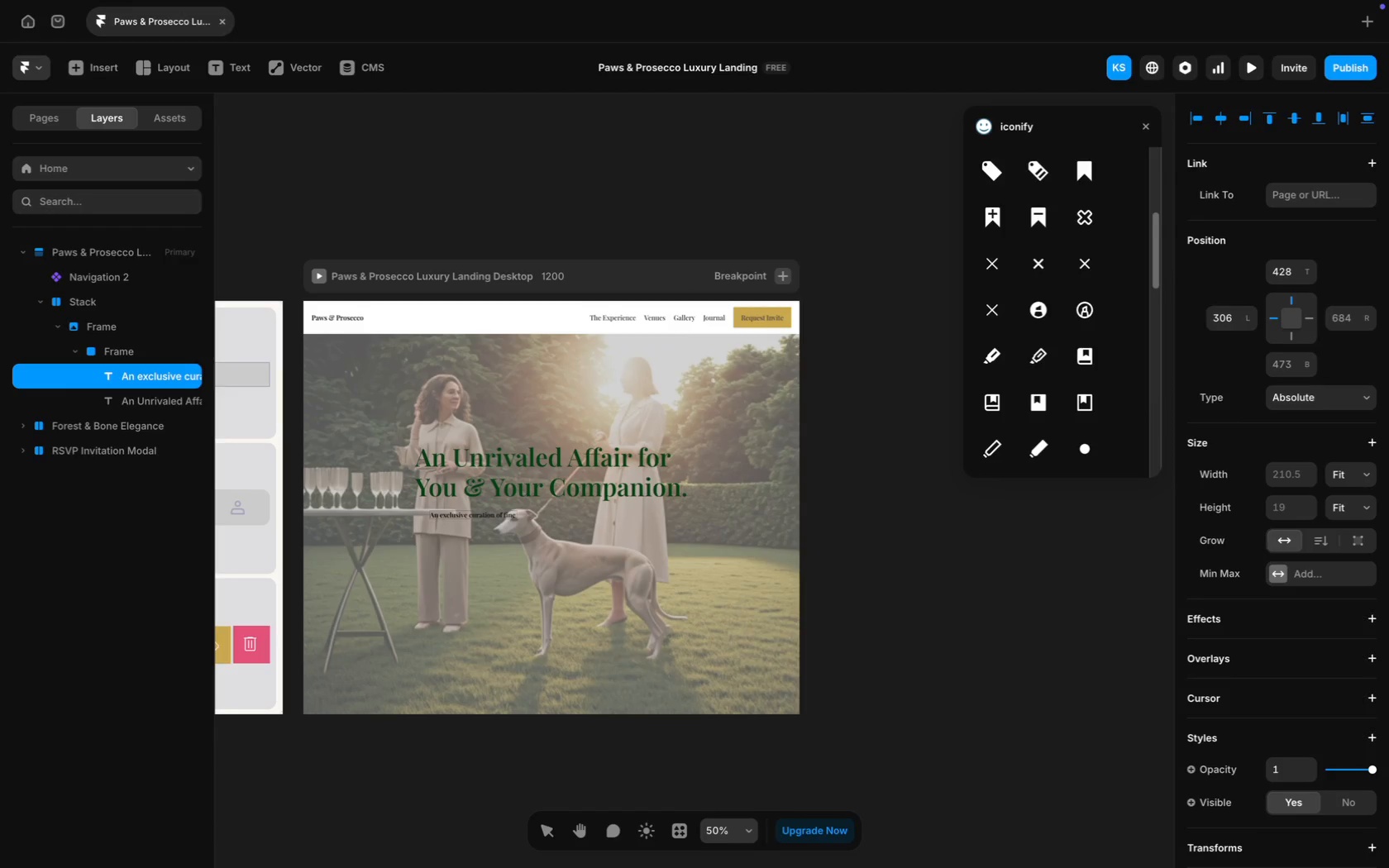 
type(living. designed for those who)
 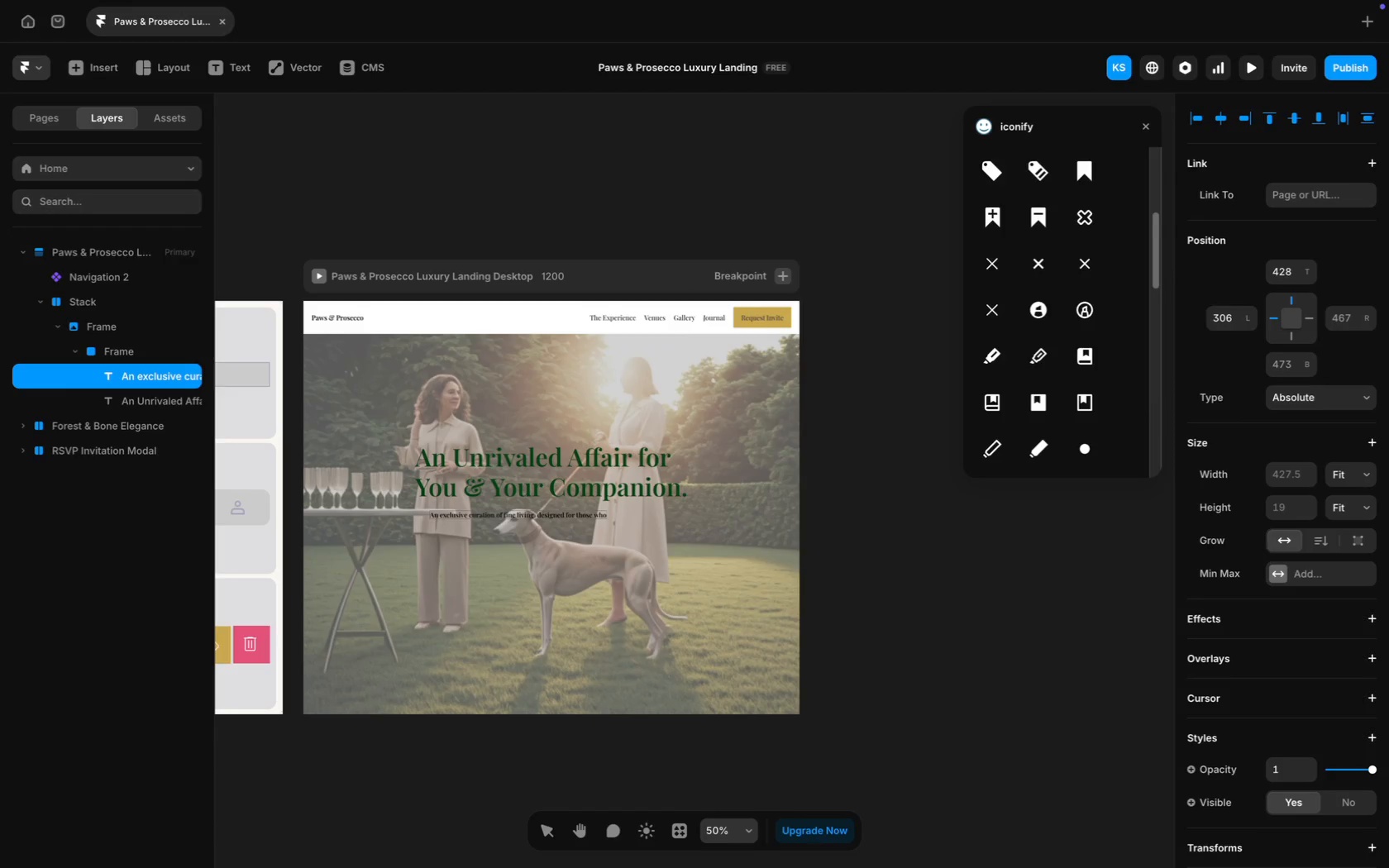 
key(Enter)
 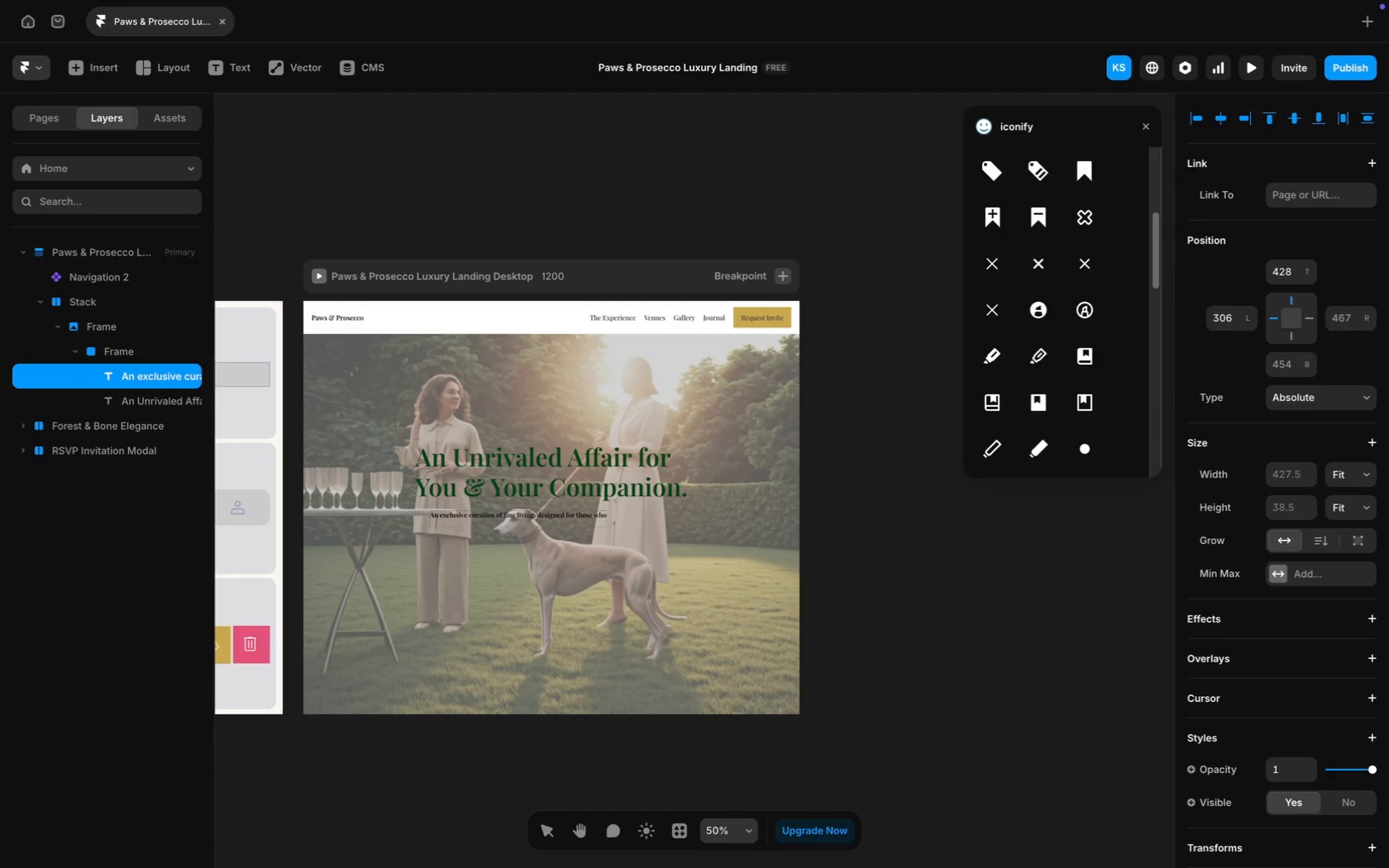 
type(appreciate the extra)
key(Backspace)
type( in both th)
 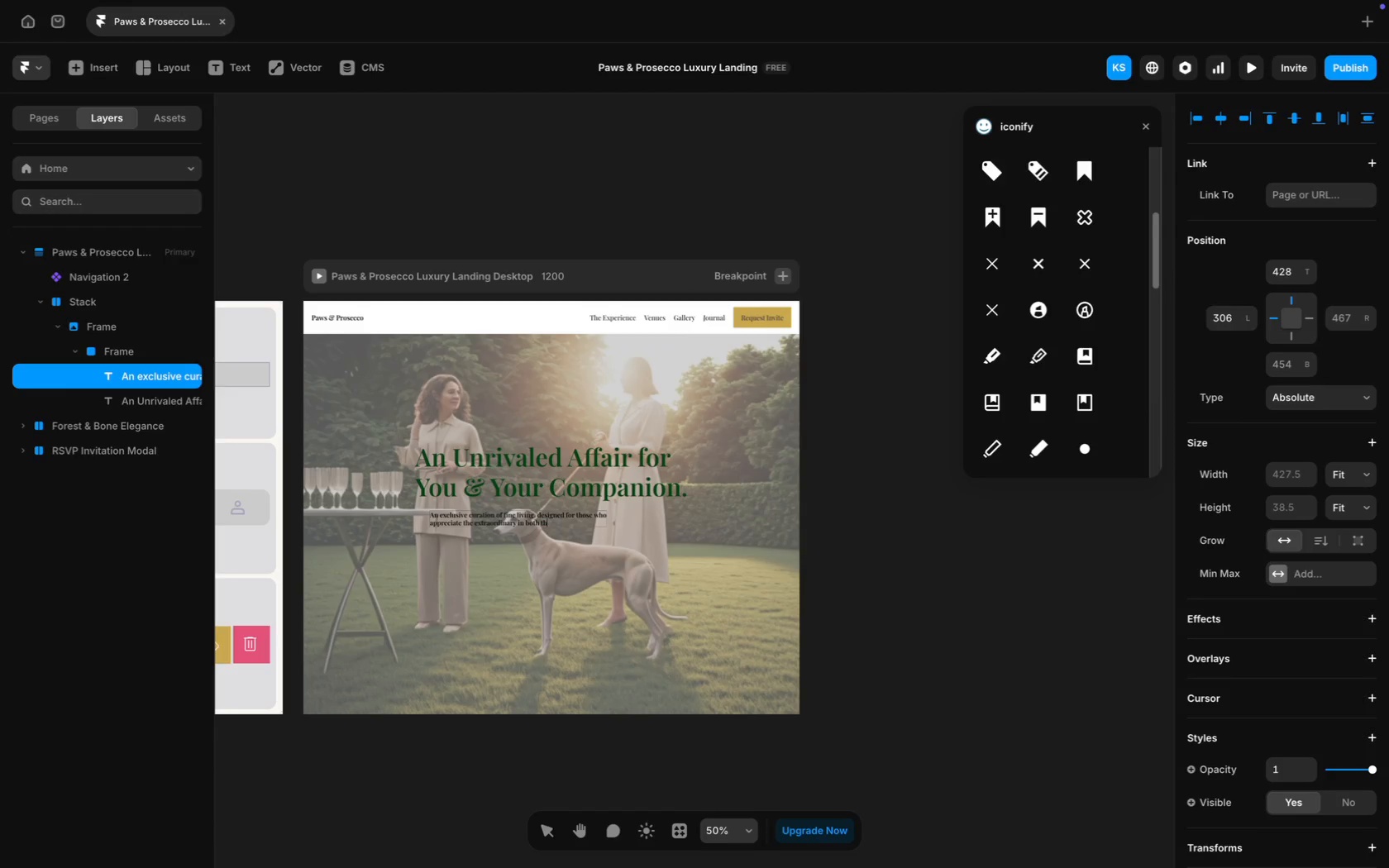 
wait(6.85)
 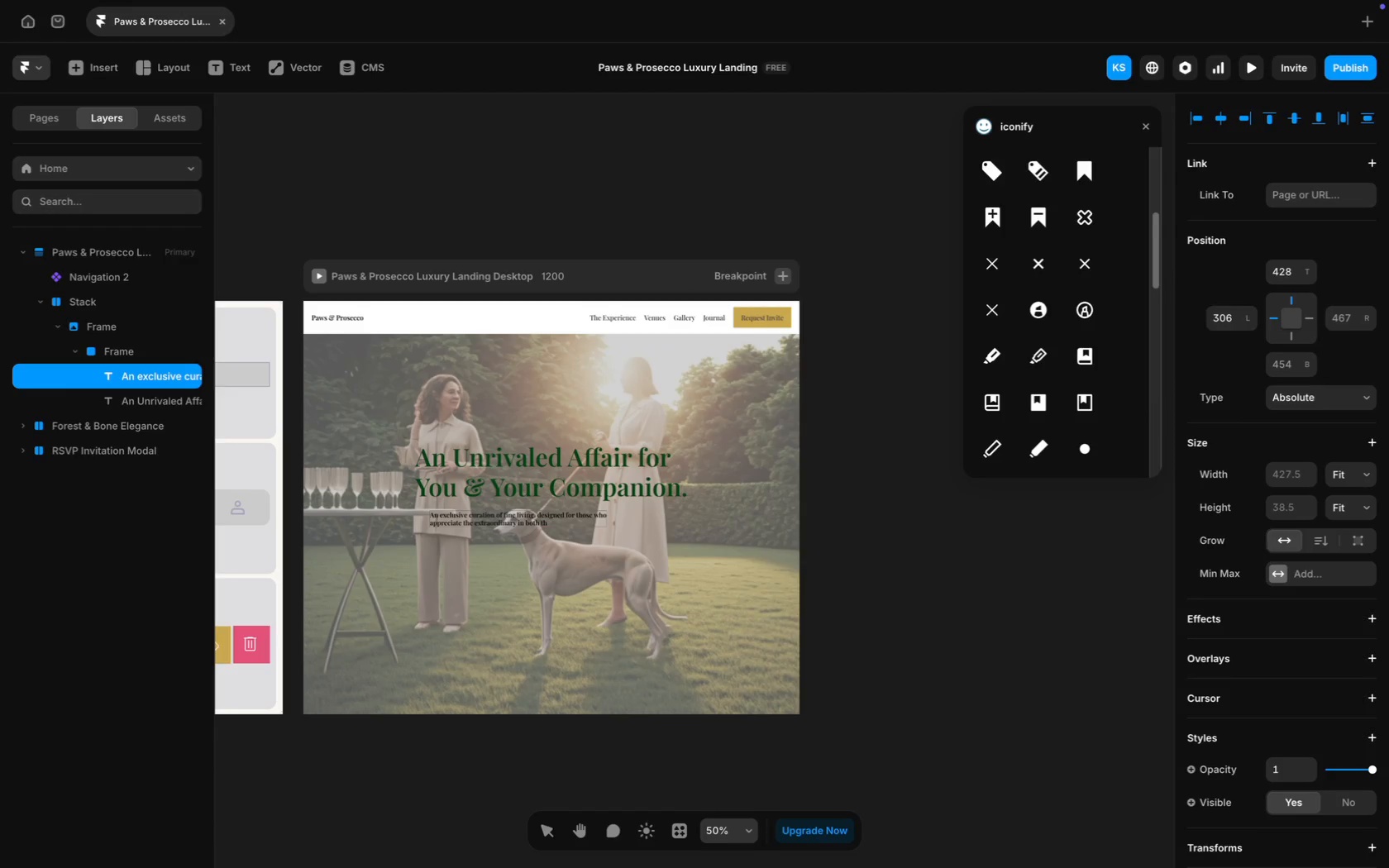 
key(Backspace)
key(Backspace)
key(Backspace)
type( their lifestyle and theo)
key(Backspace)
type(ir)
 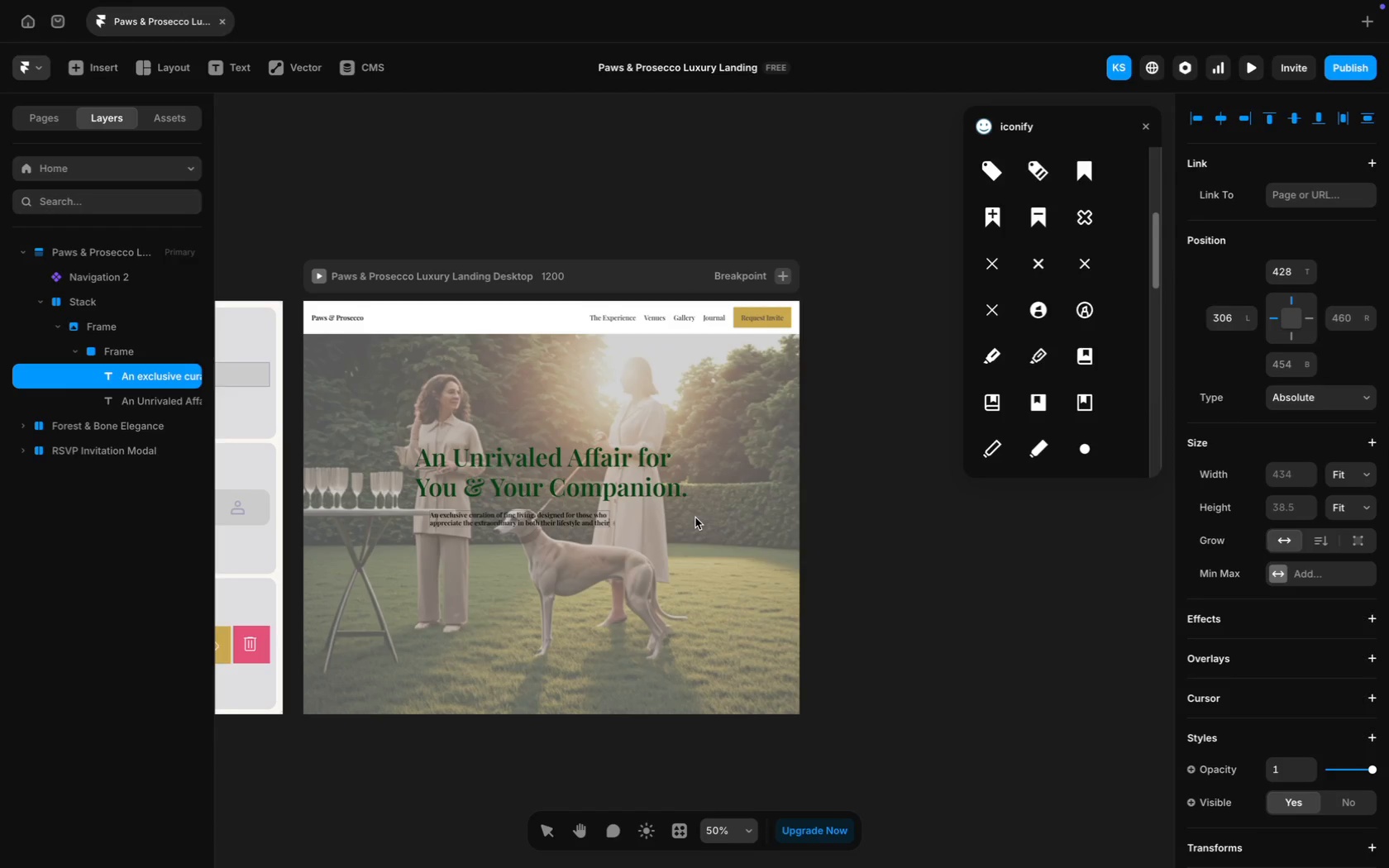 
wait(14.05)
 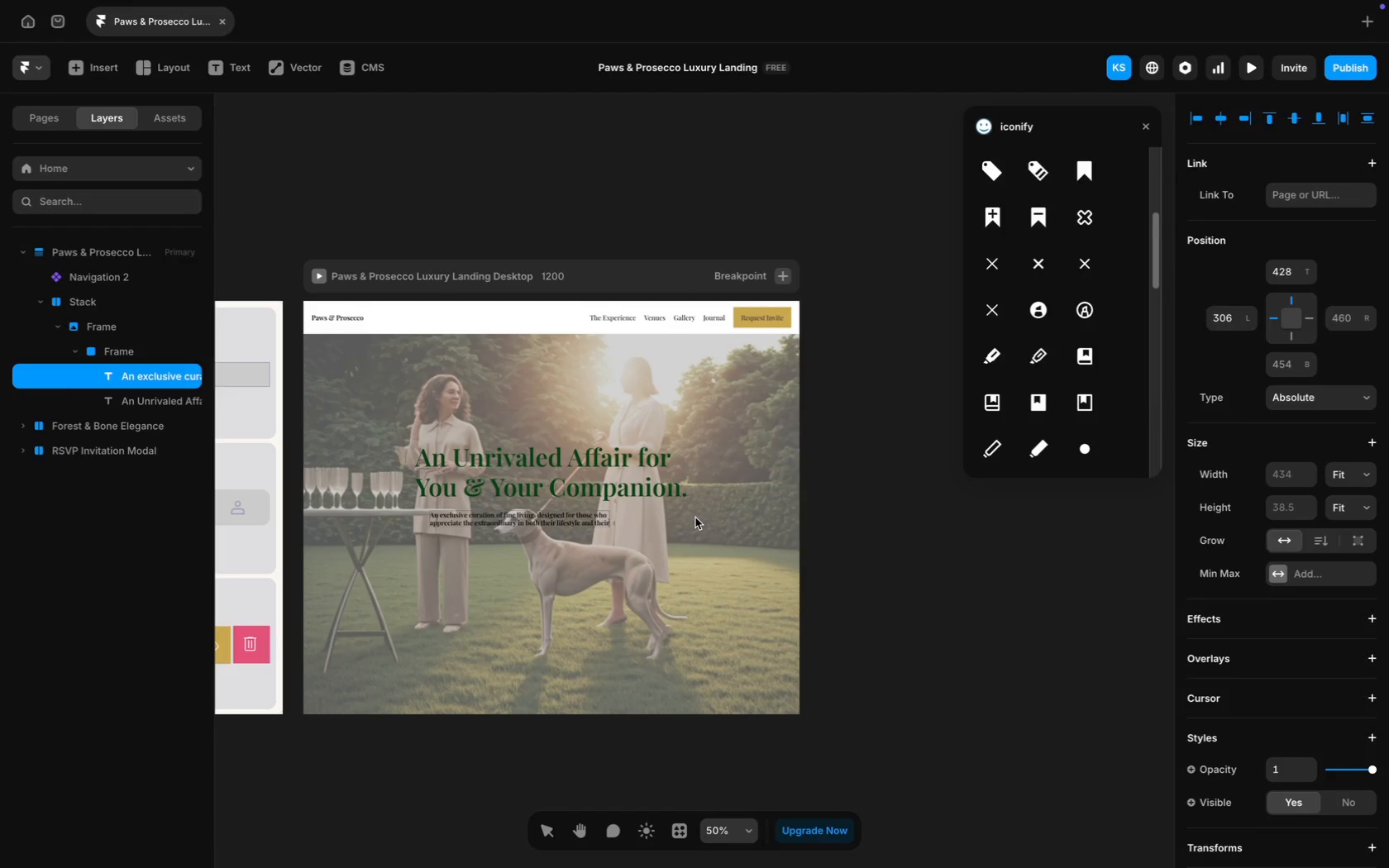 
type( most)
 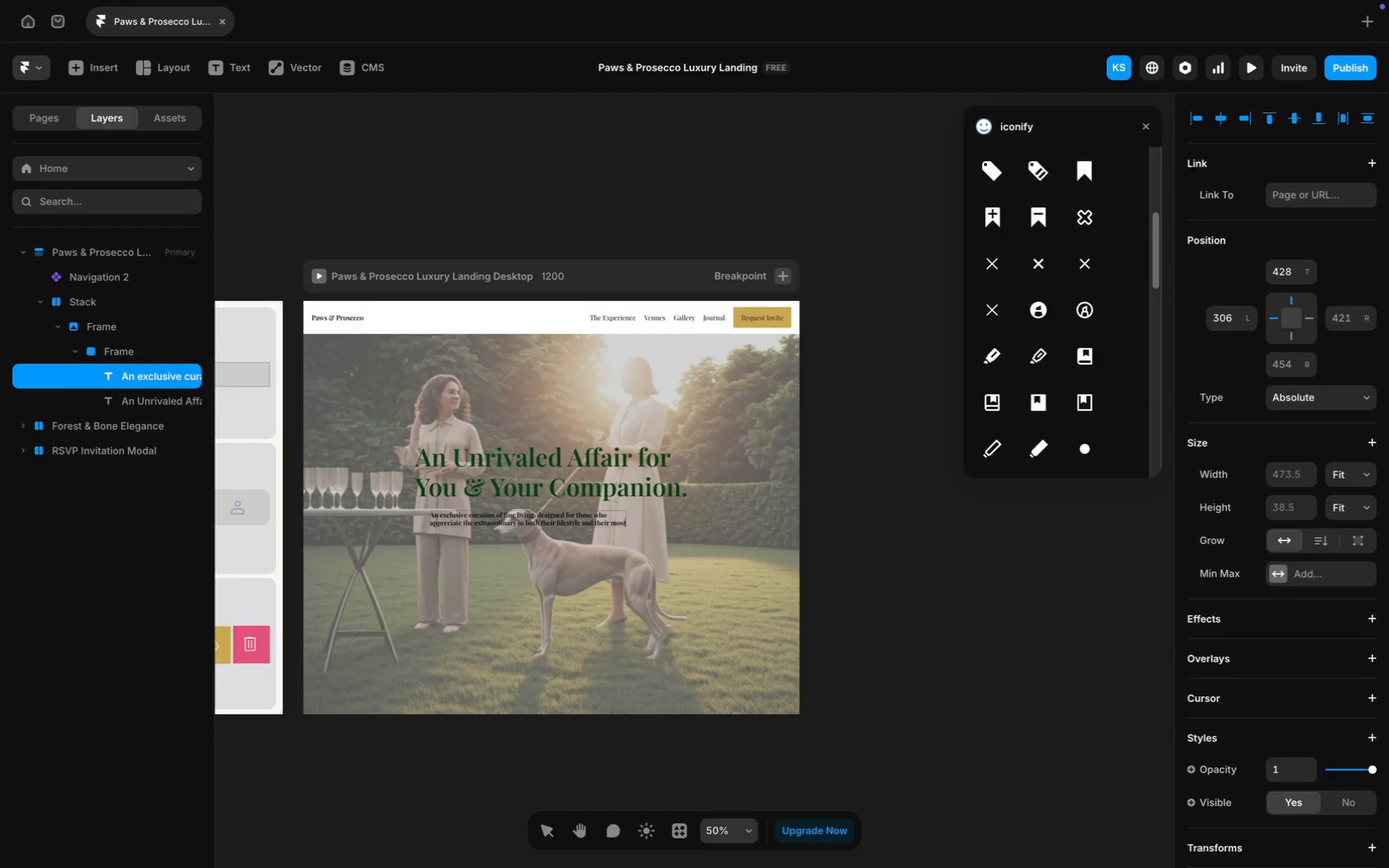 
key(Enter)
 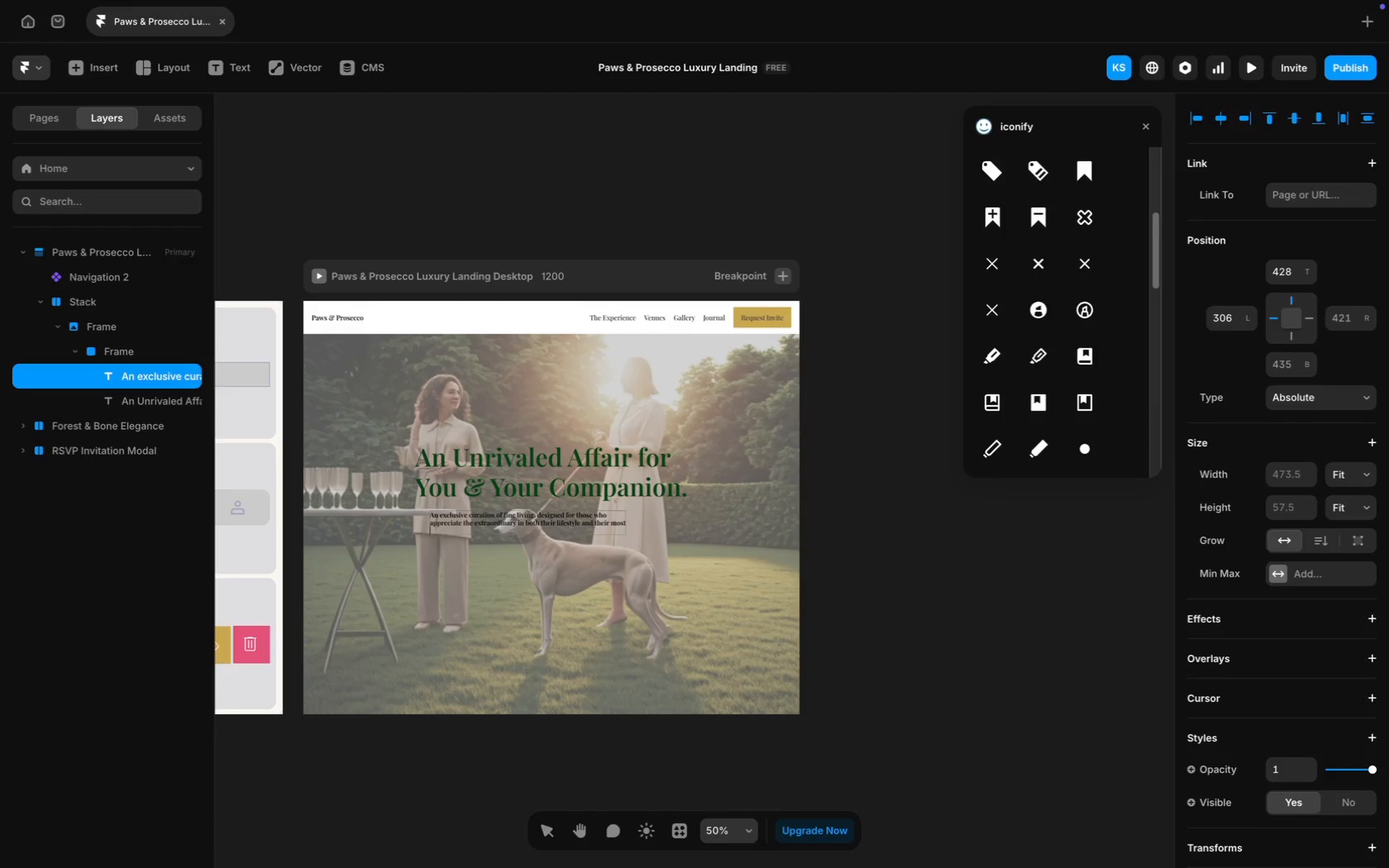 
type(loyal con)
 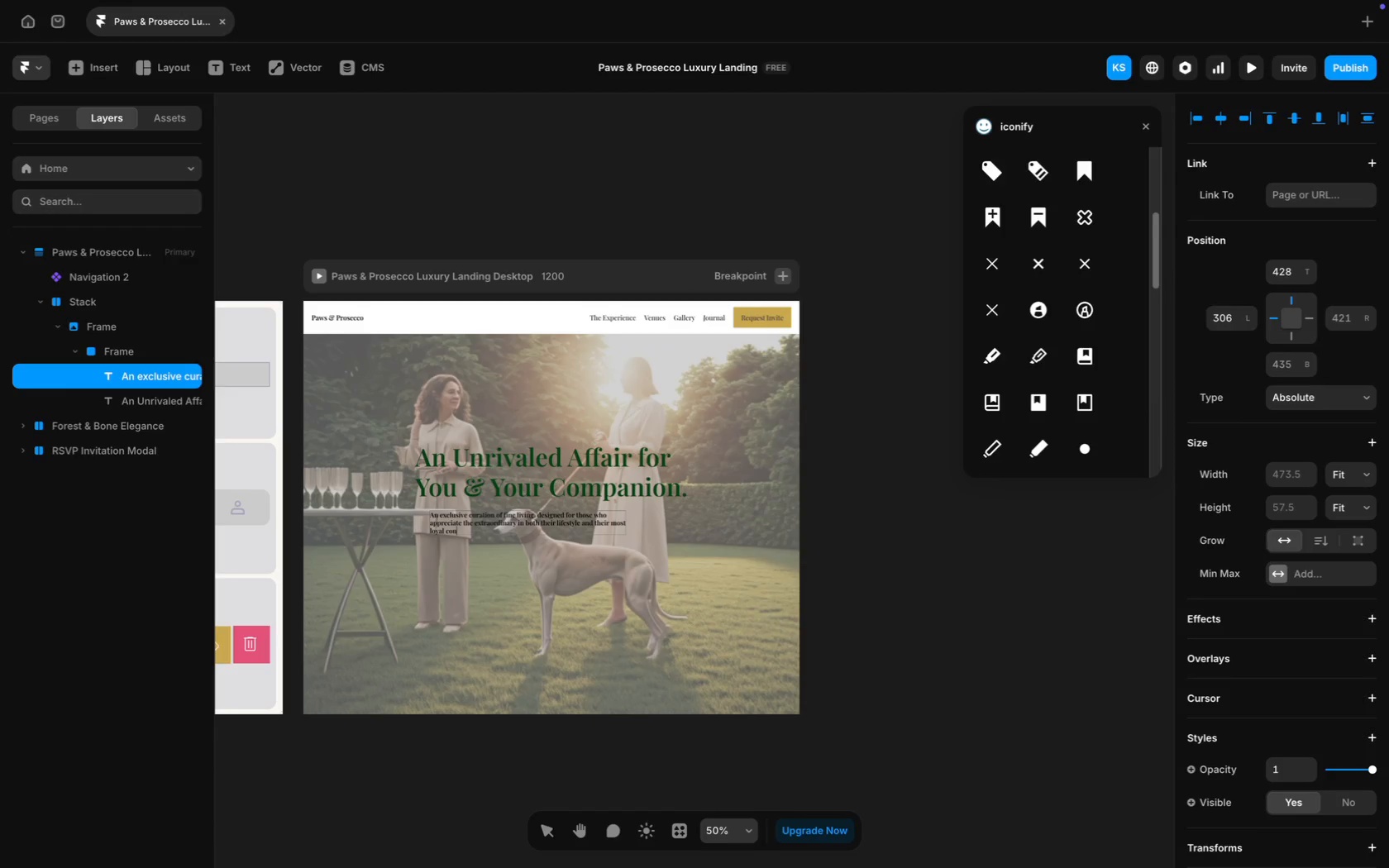 
wait(5.65)
 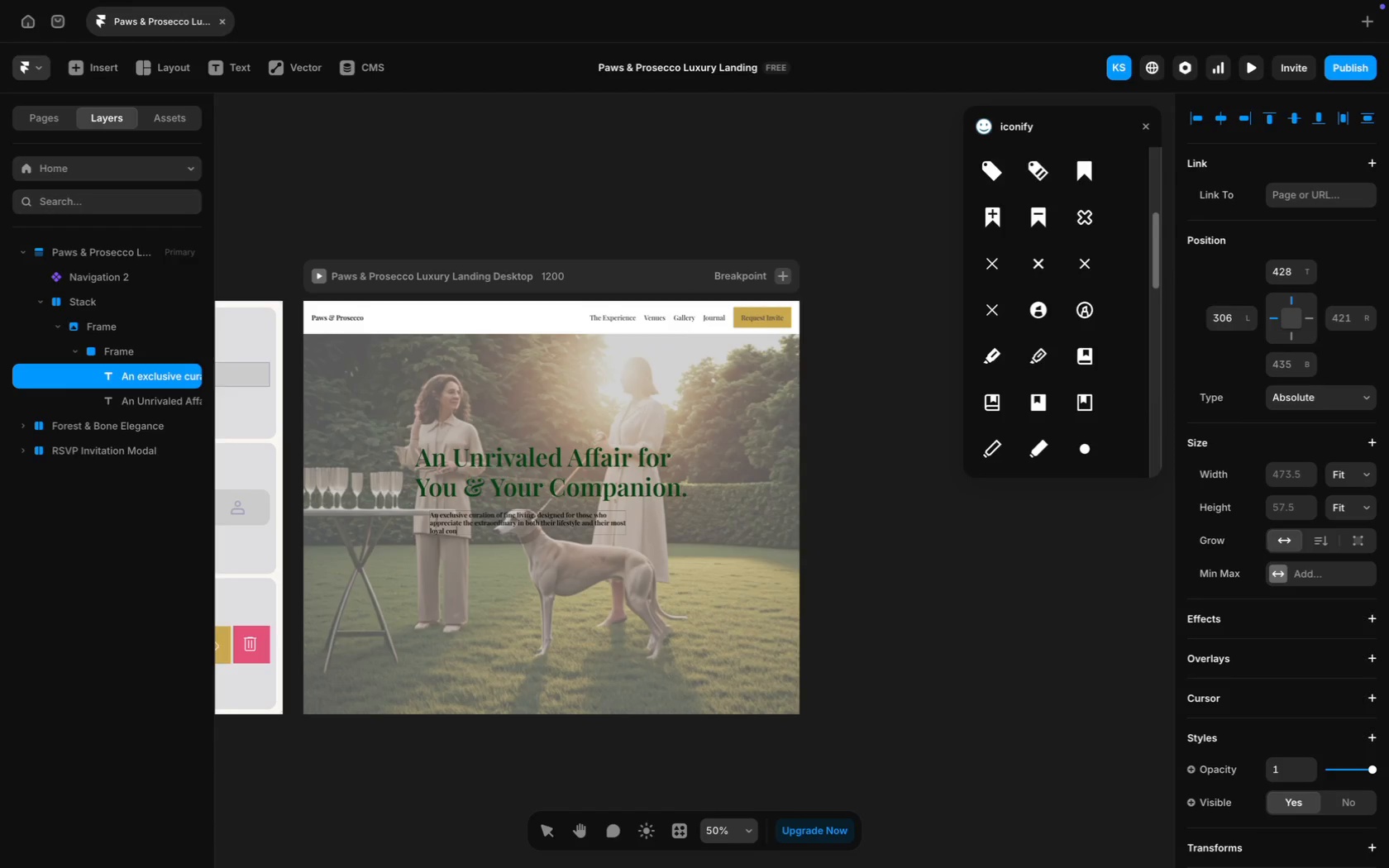 
type(fidants.)
 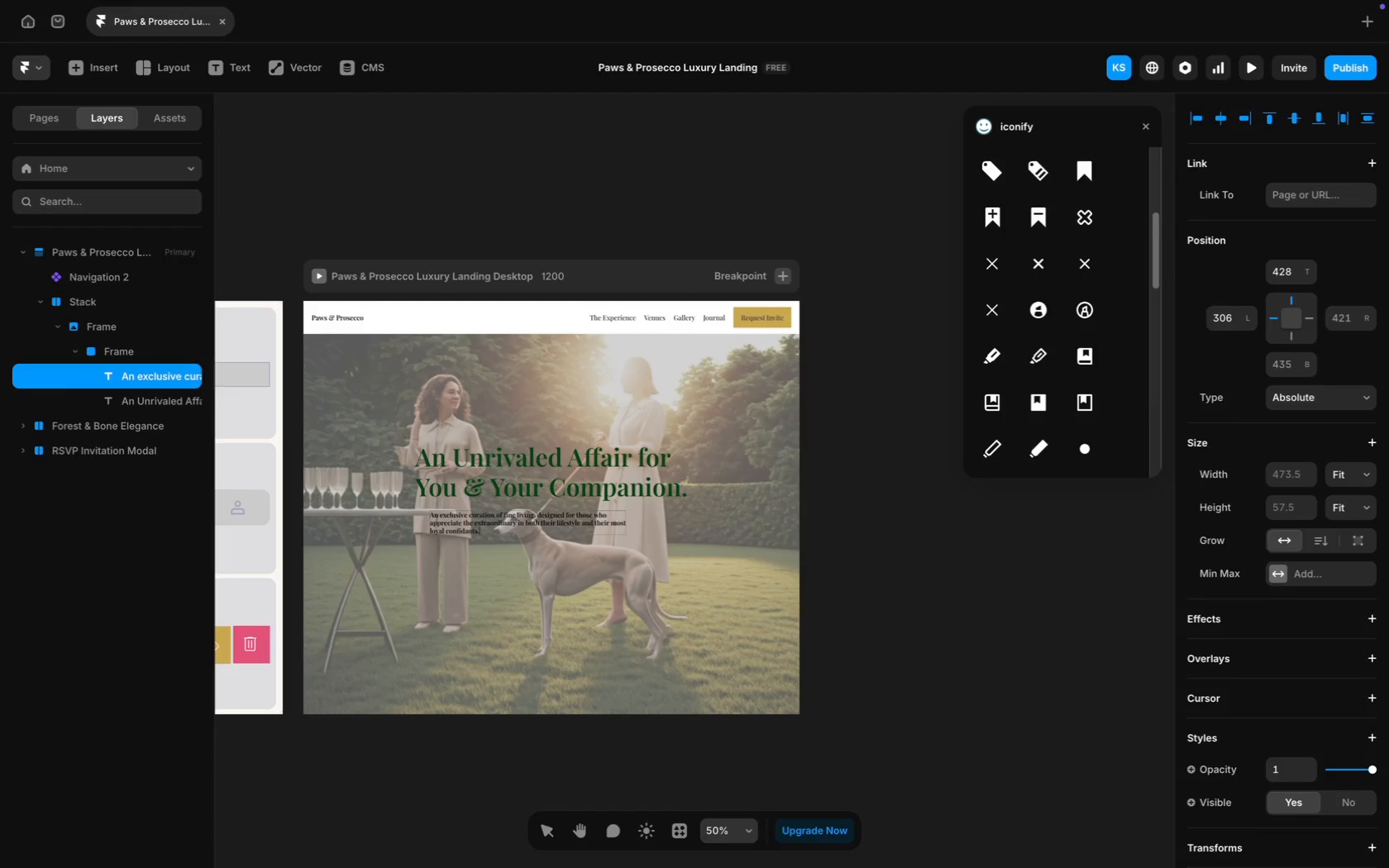 
key(Meta+A)
 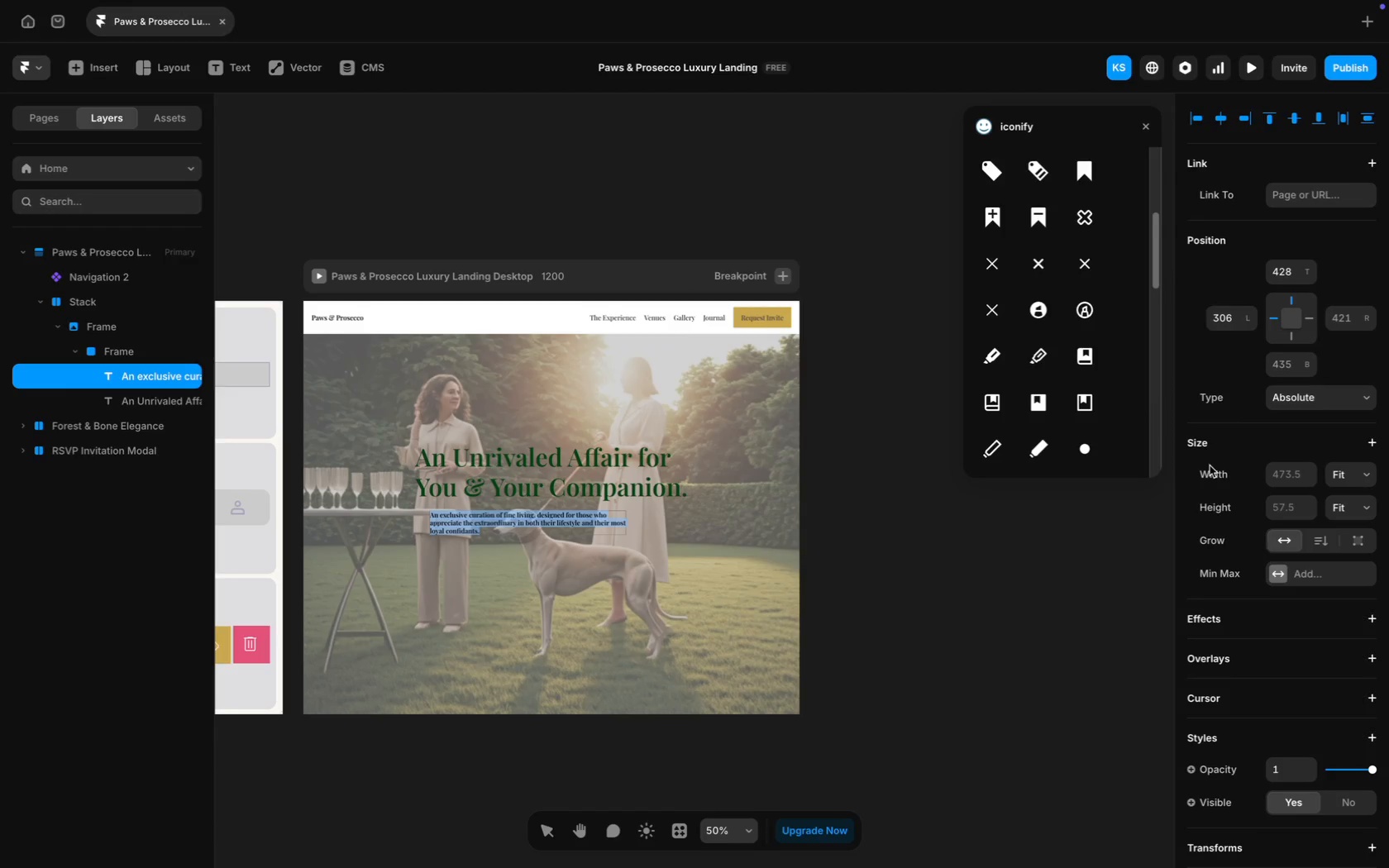 
scroll: coordinate [1312, 497], scroll_direction: down, amount: 126.0
 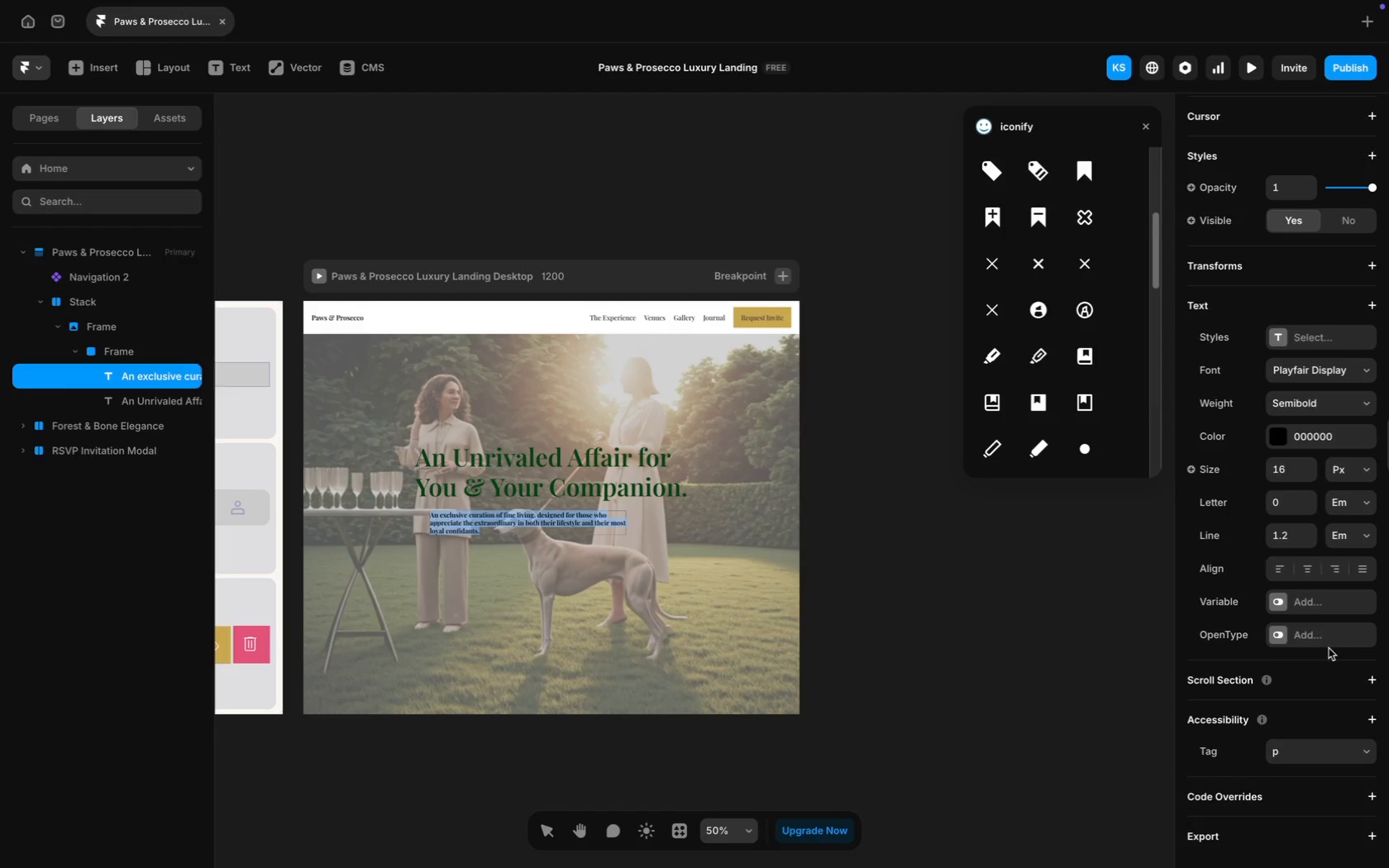 
scroll: coordinate [1329, 648], scroll_direction: up, amount: 10.0
 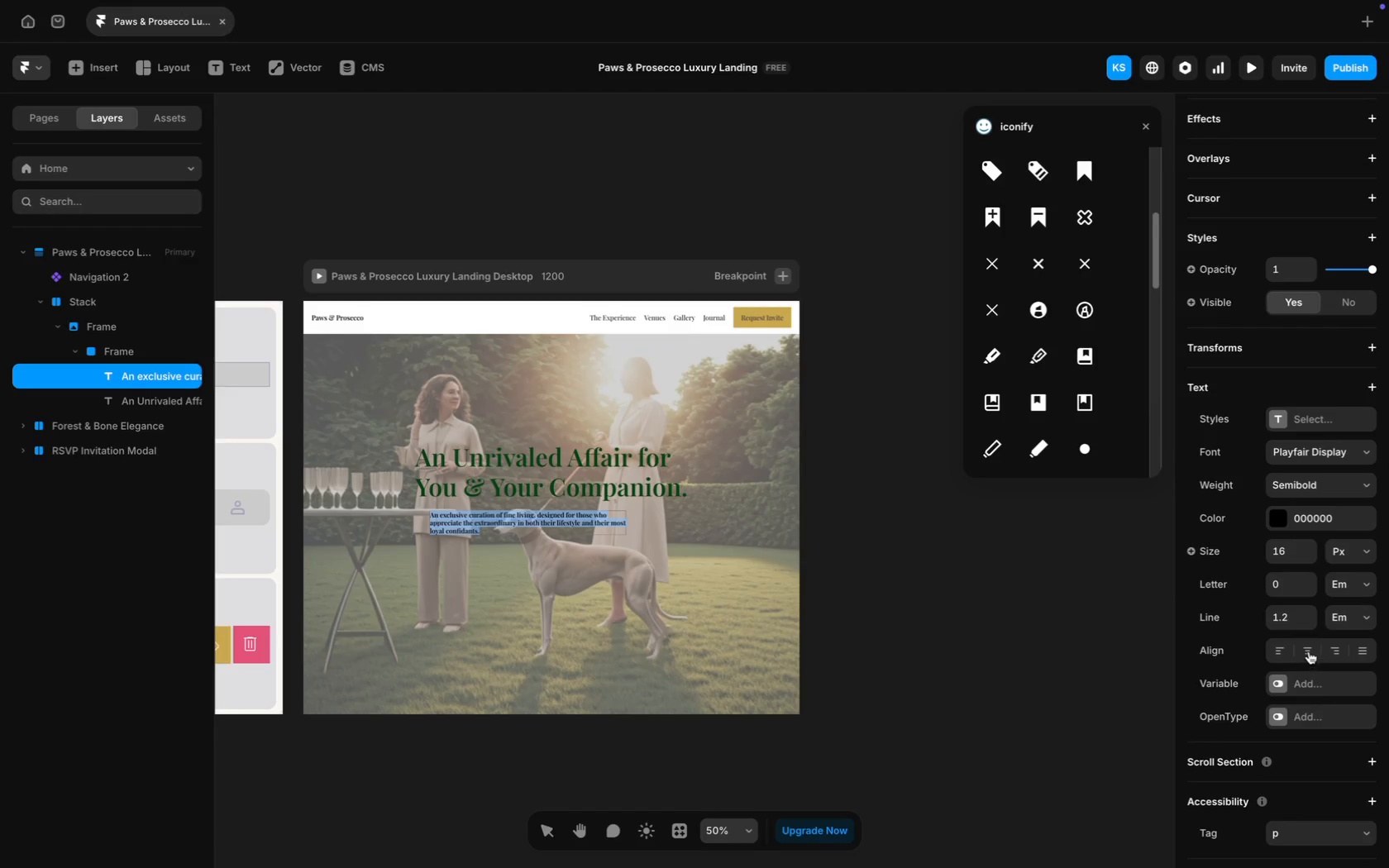 
left_click([1308, 651])
 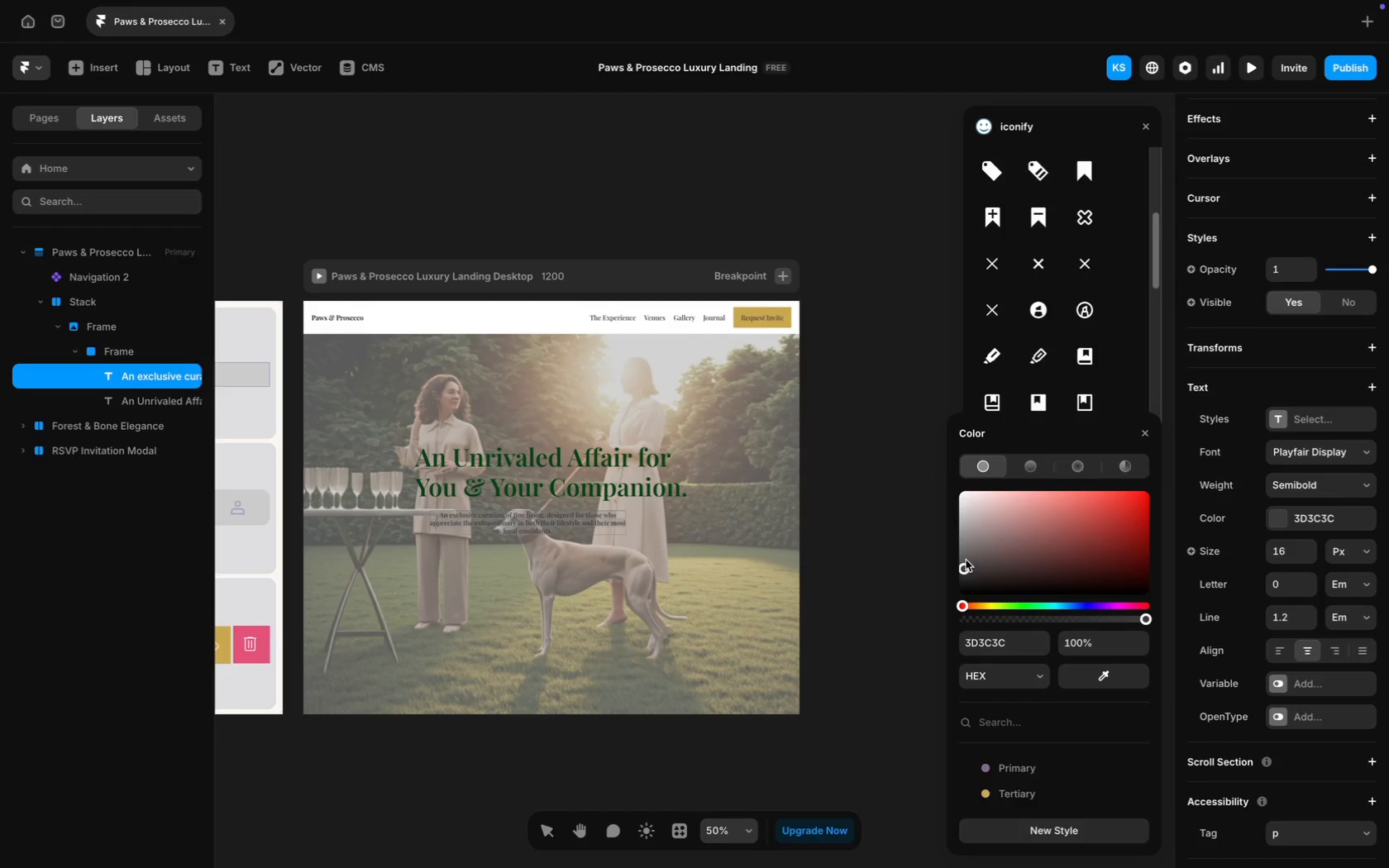 
wait(5.76)
 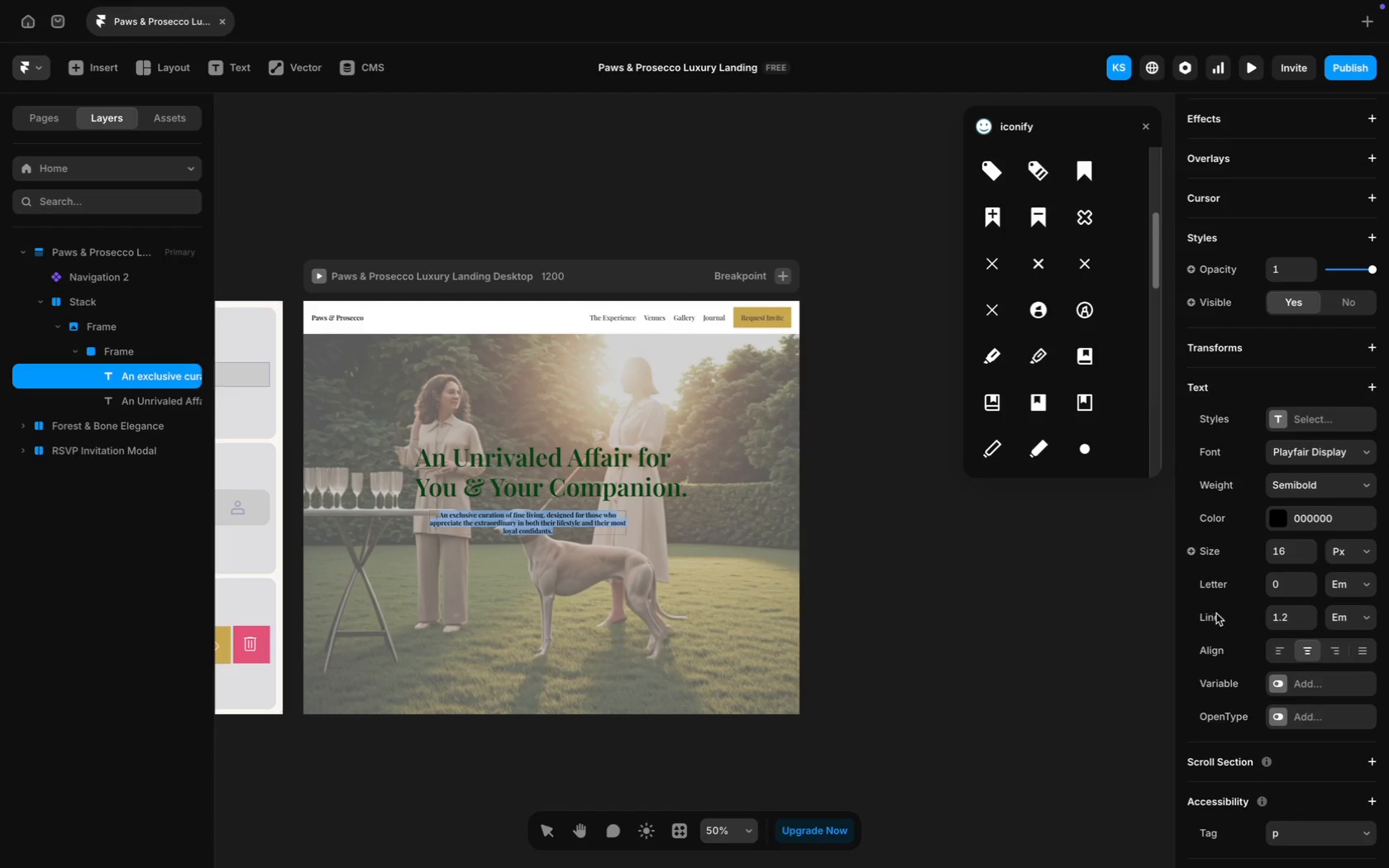 
left_click([971, 574])
 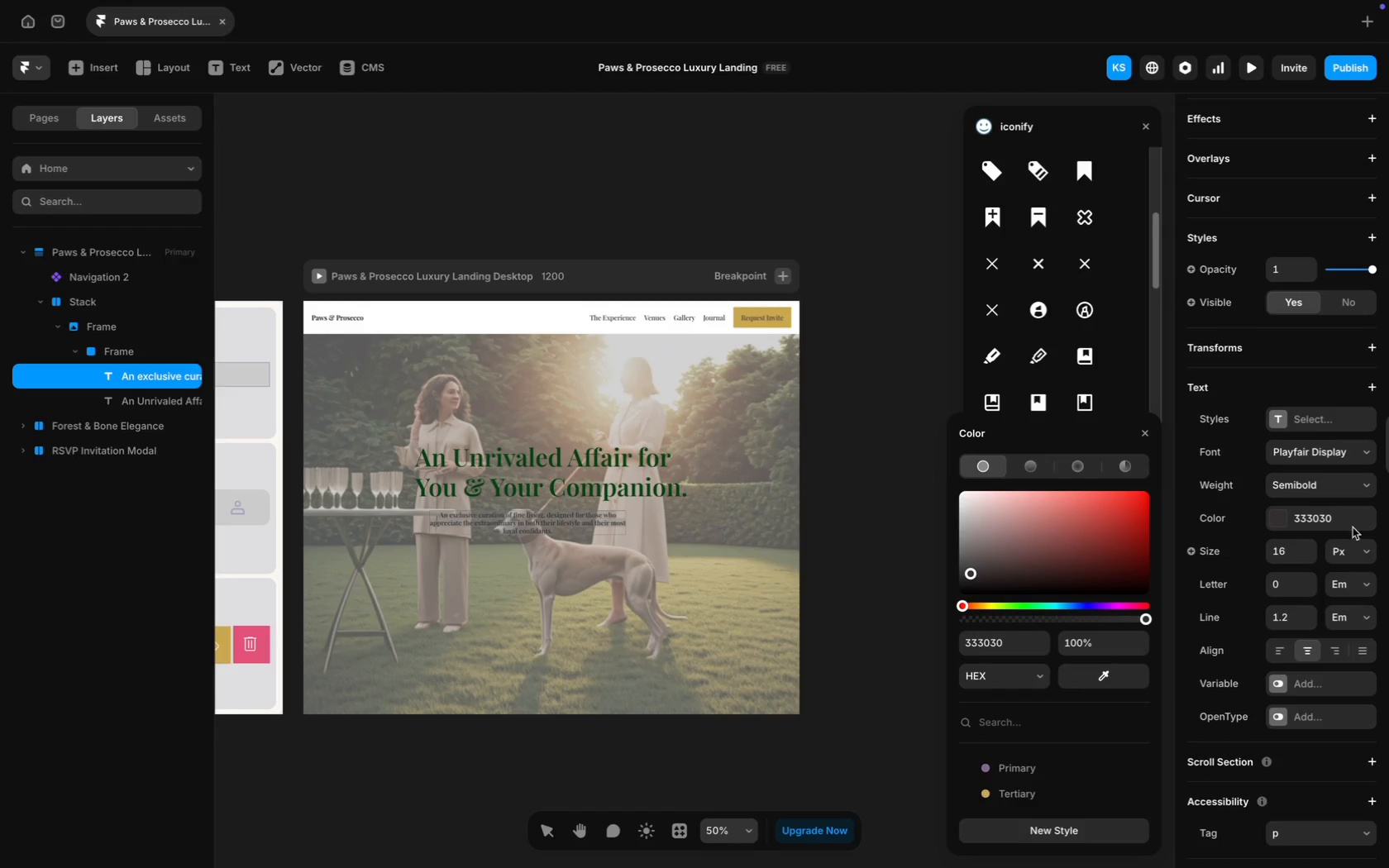 
left_click([1283, 549])
 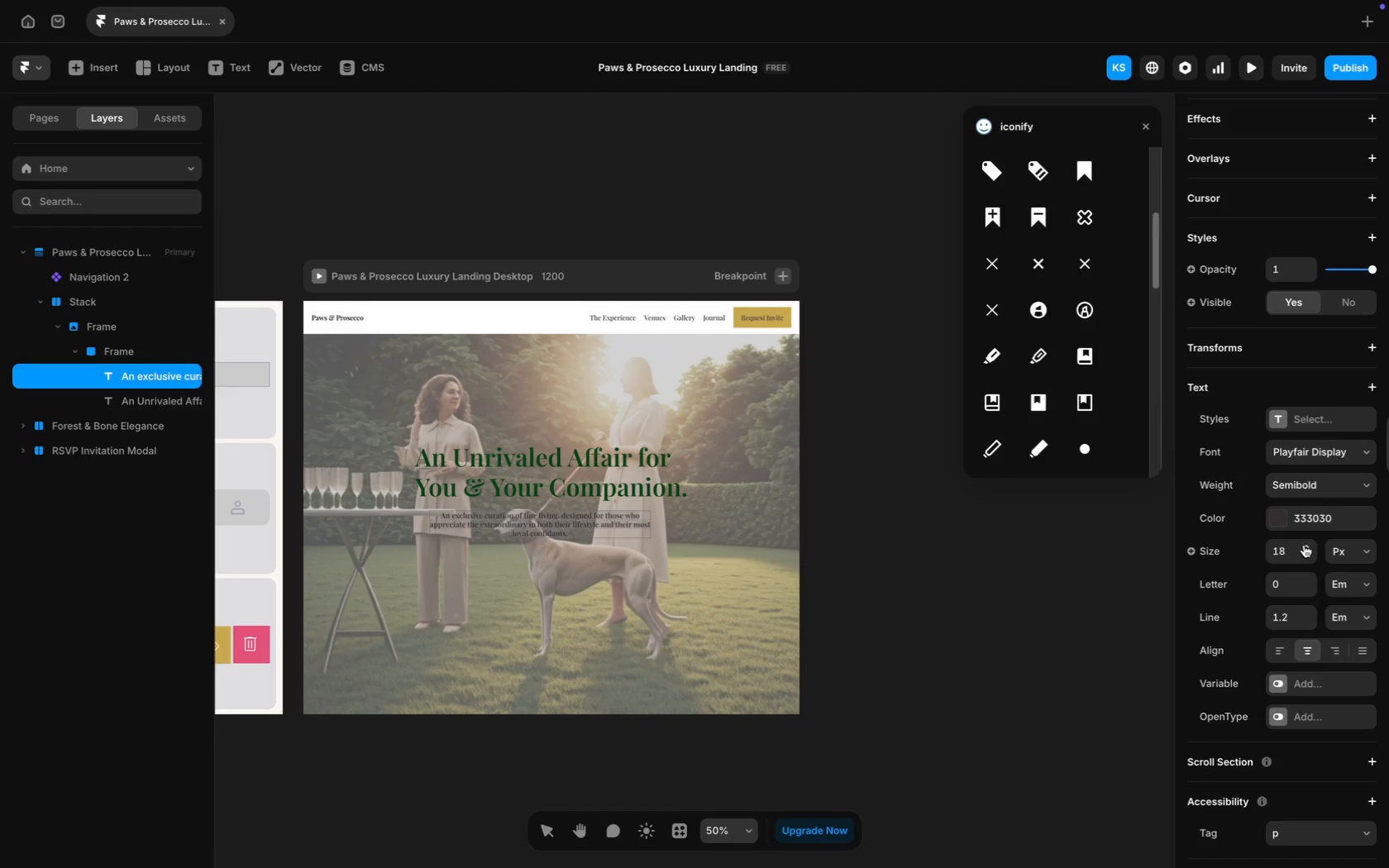 
left_click([898, 526])
 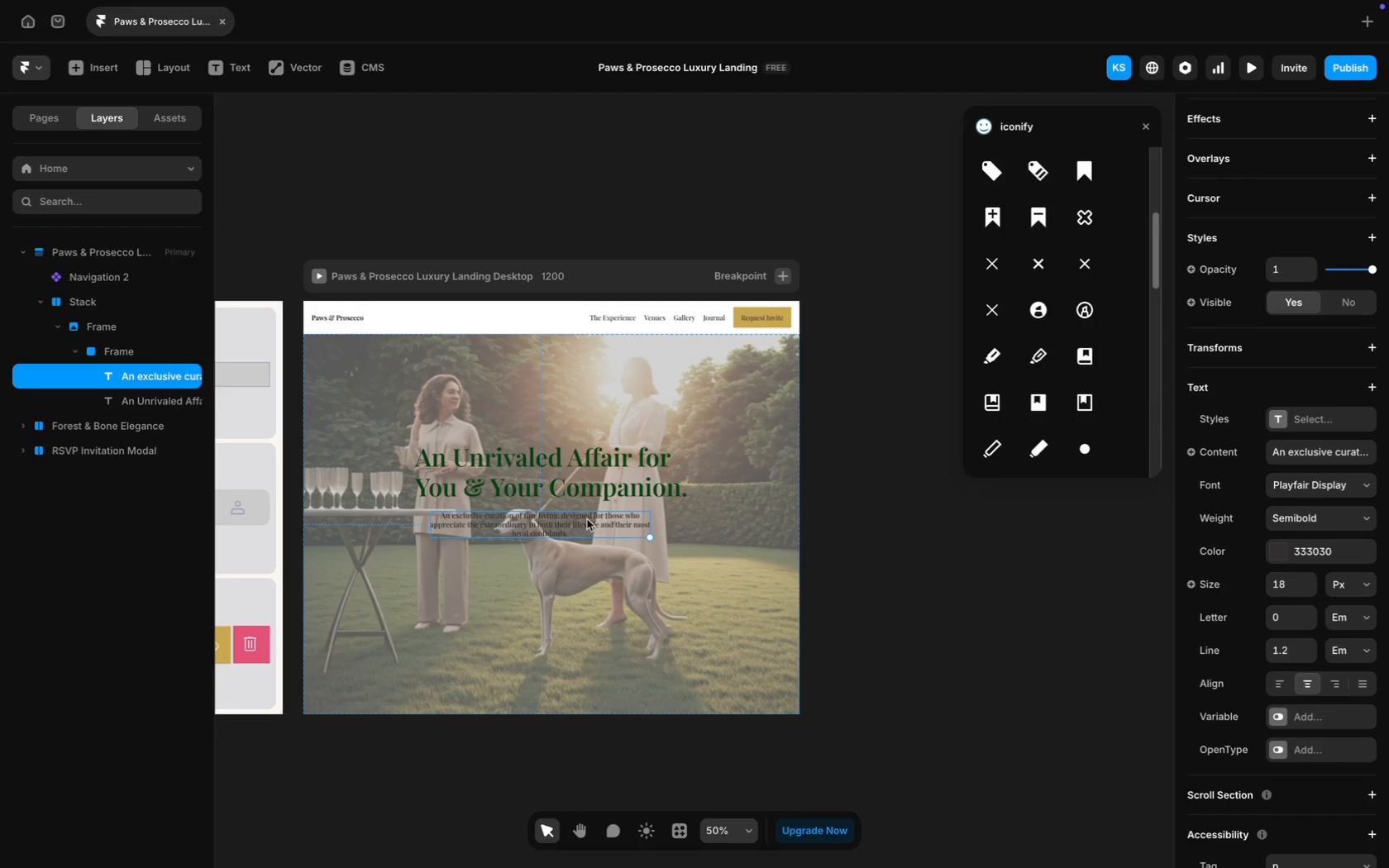 
left_click_drag(start_coordinate=[576, 517], to_coordinate=[590, 519])
 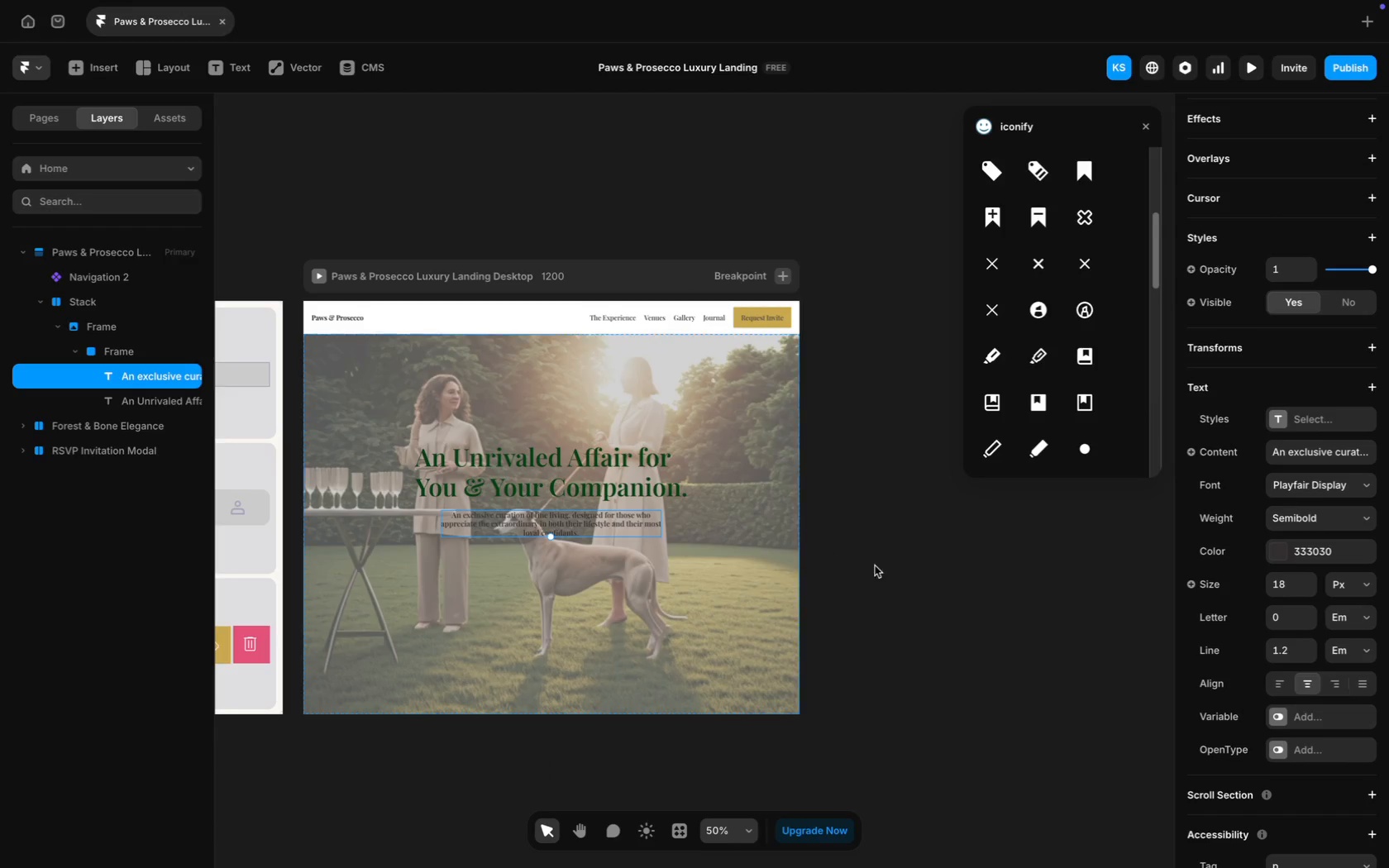 
left_click([905, 578])
 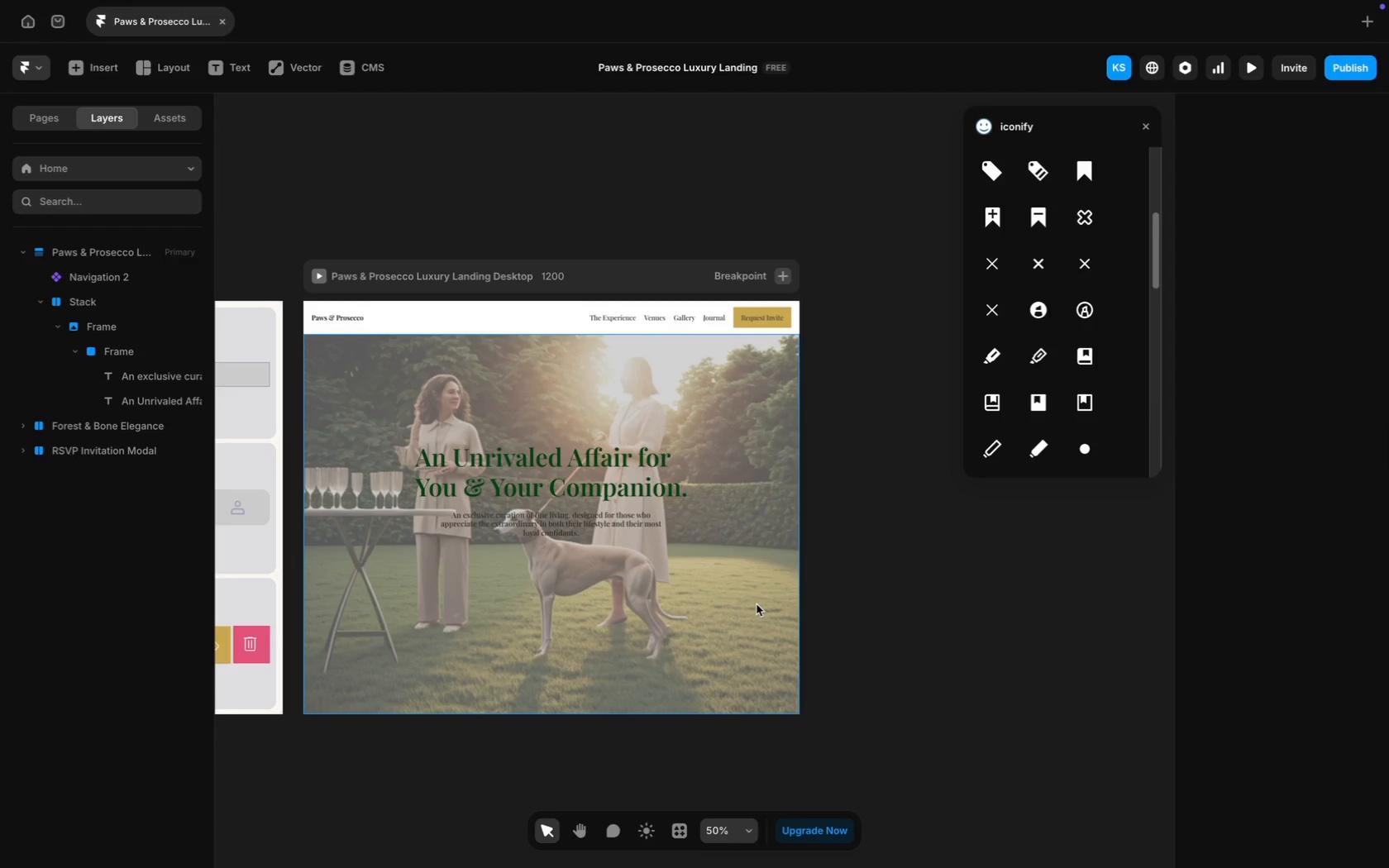 
key(Meta+Equal)
 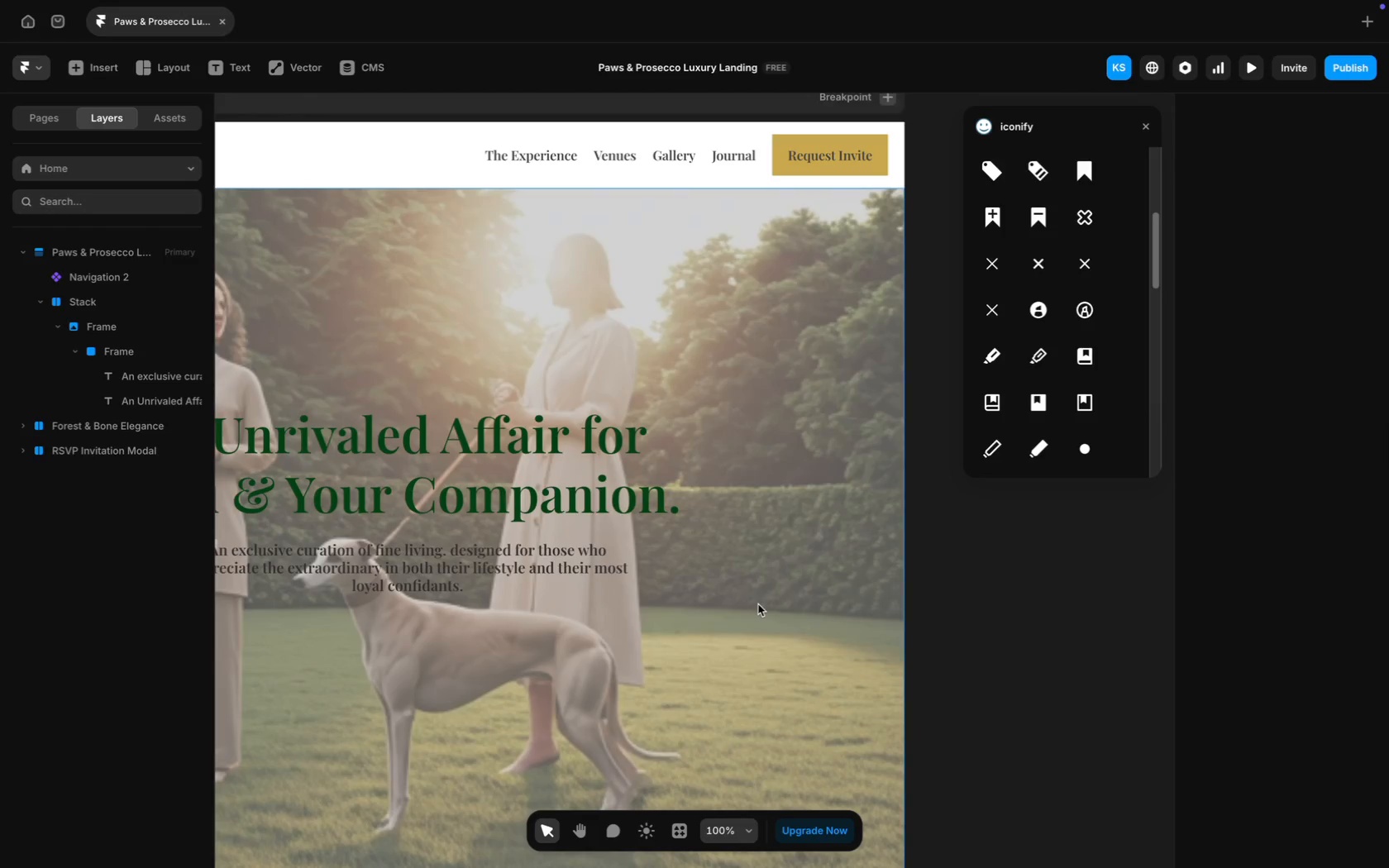 
scroll: coordinate [809, 613], scroll_direction: up, amount: 19.0
 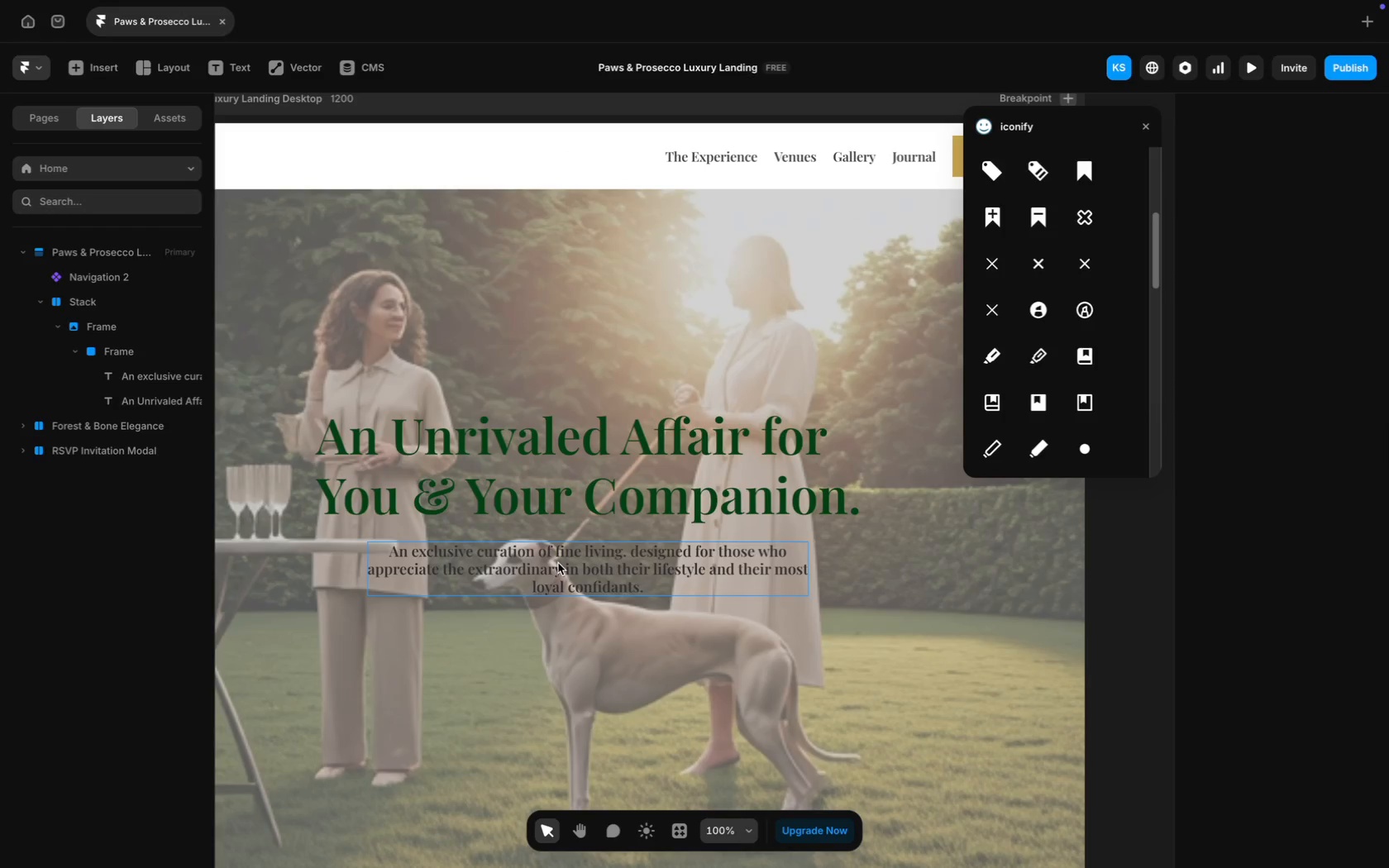 
double_click([558, 562])
 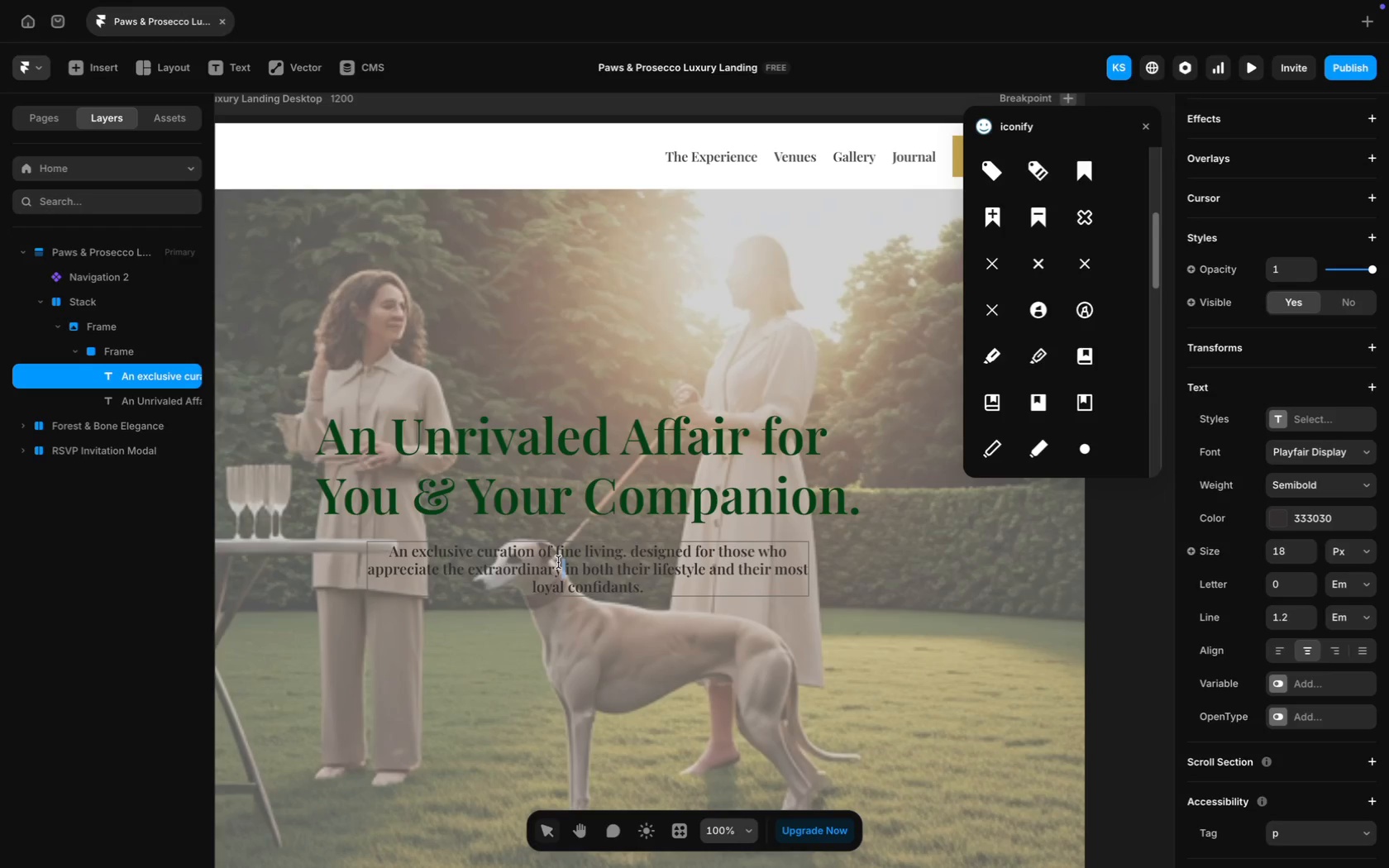 
key(Meta+A)
 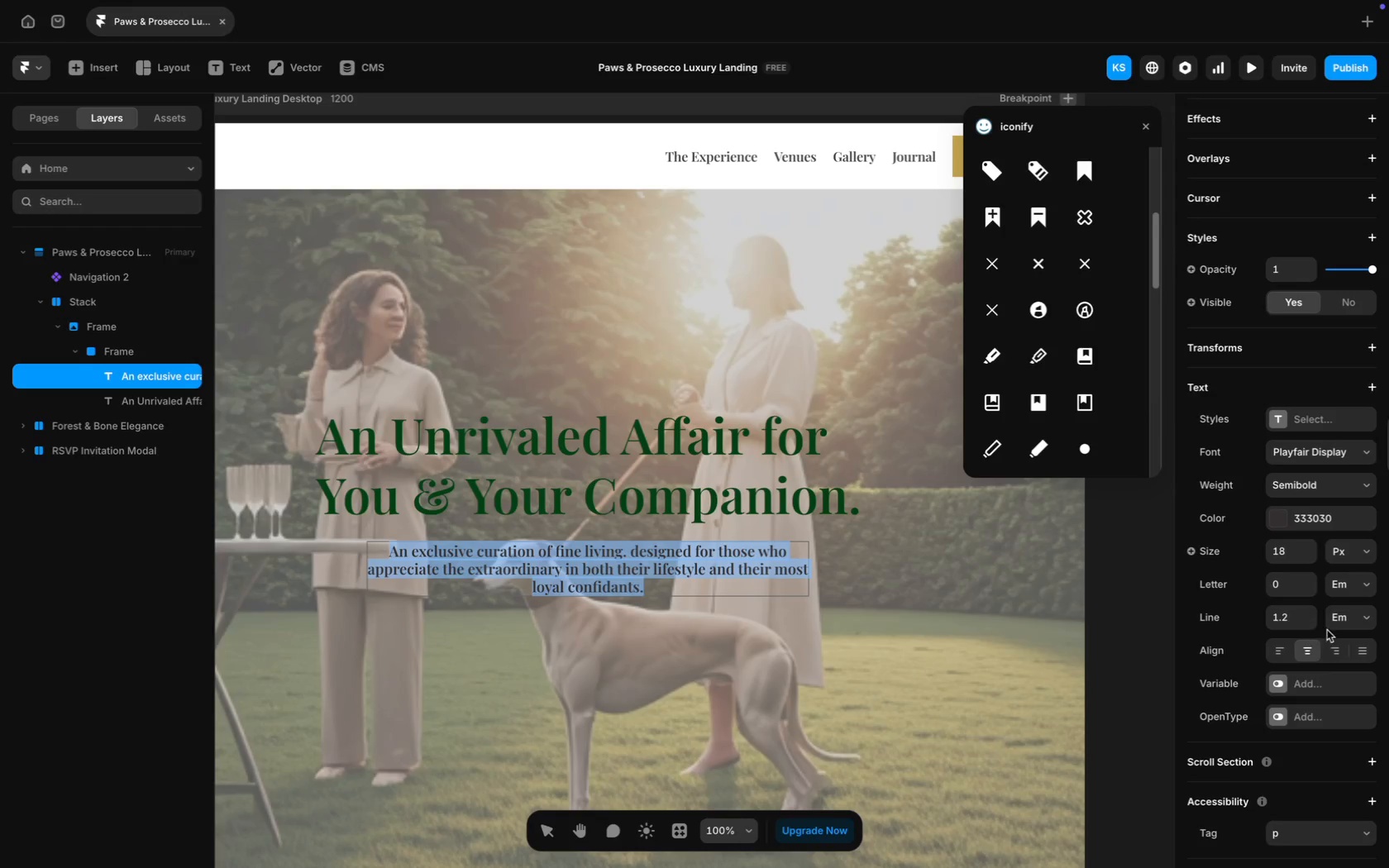 
scroll: coordinate [1328, 631], scroll_direction: down, amount: 7.0
 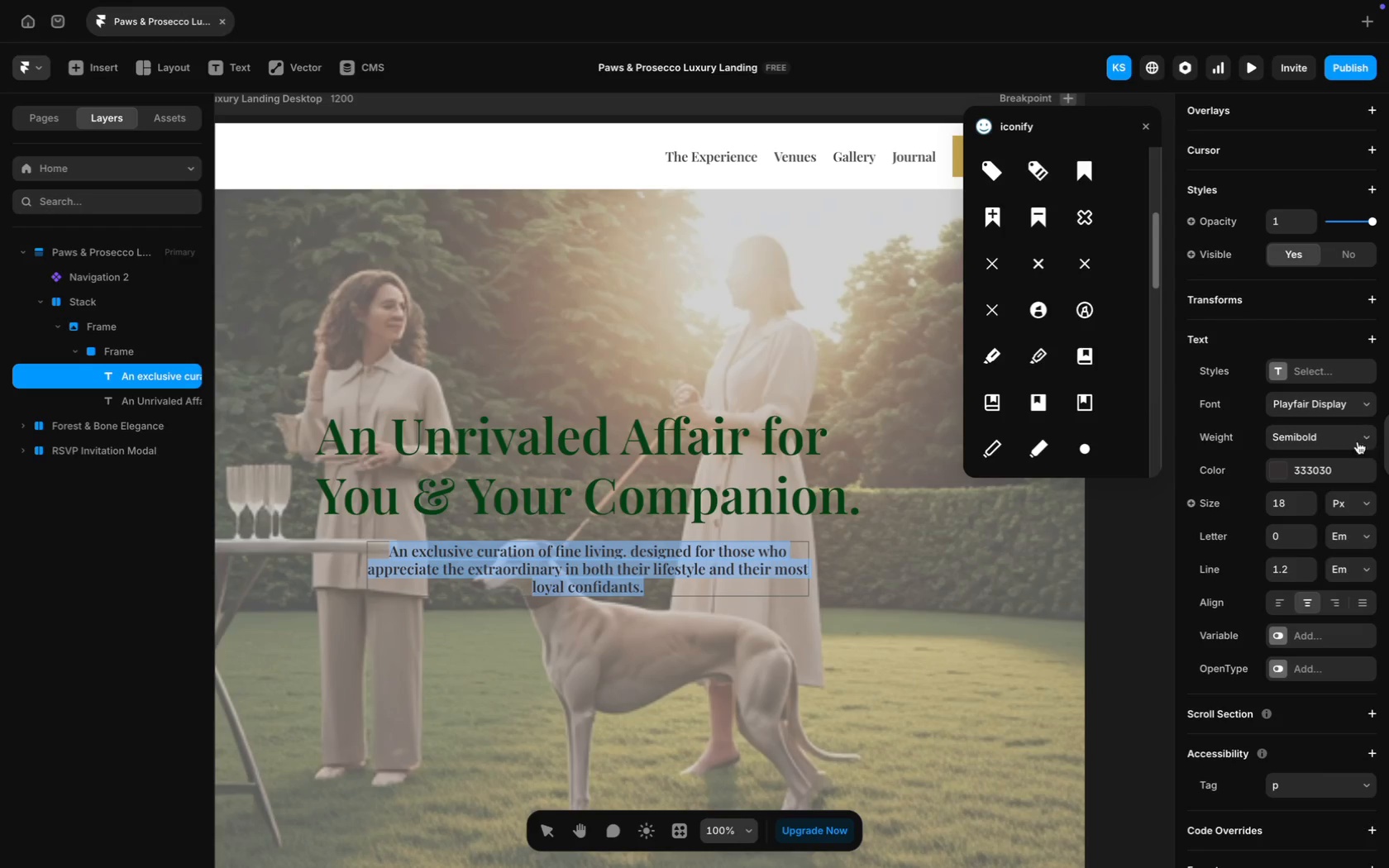 
left_click([1305, 502])
 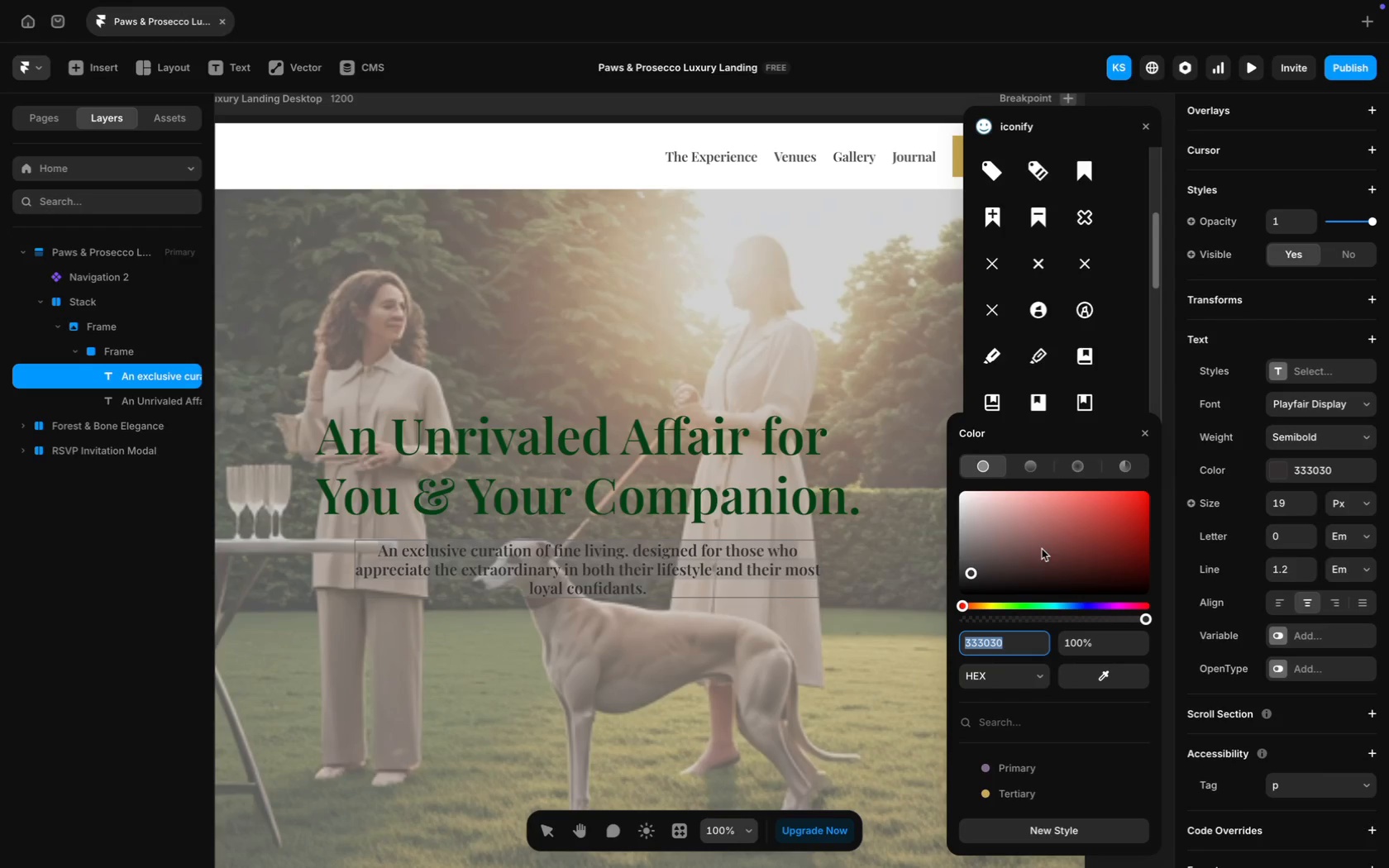 
left_click([970, 584])
 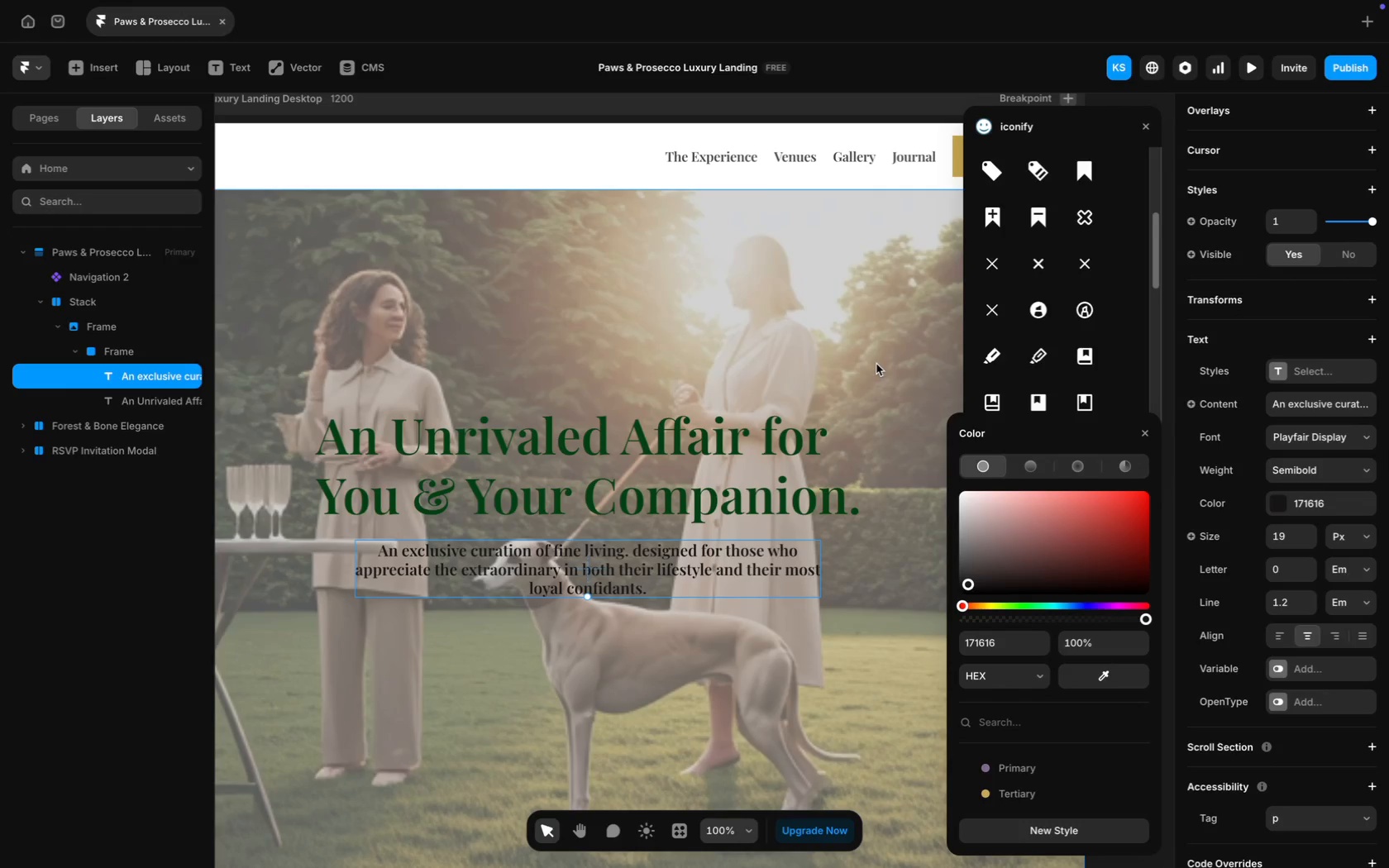 
key(Meta+MetaRight)
 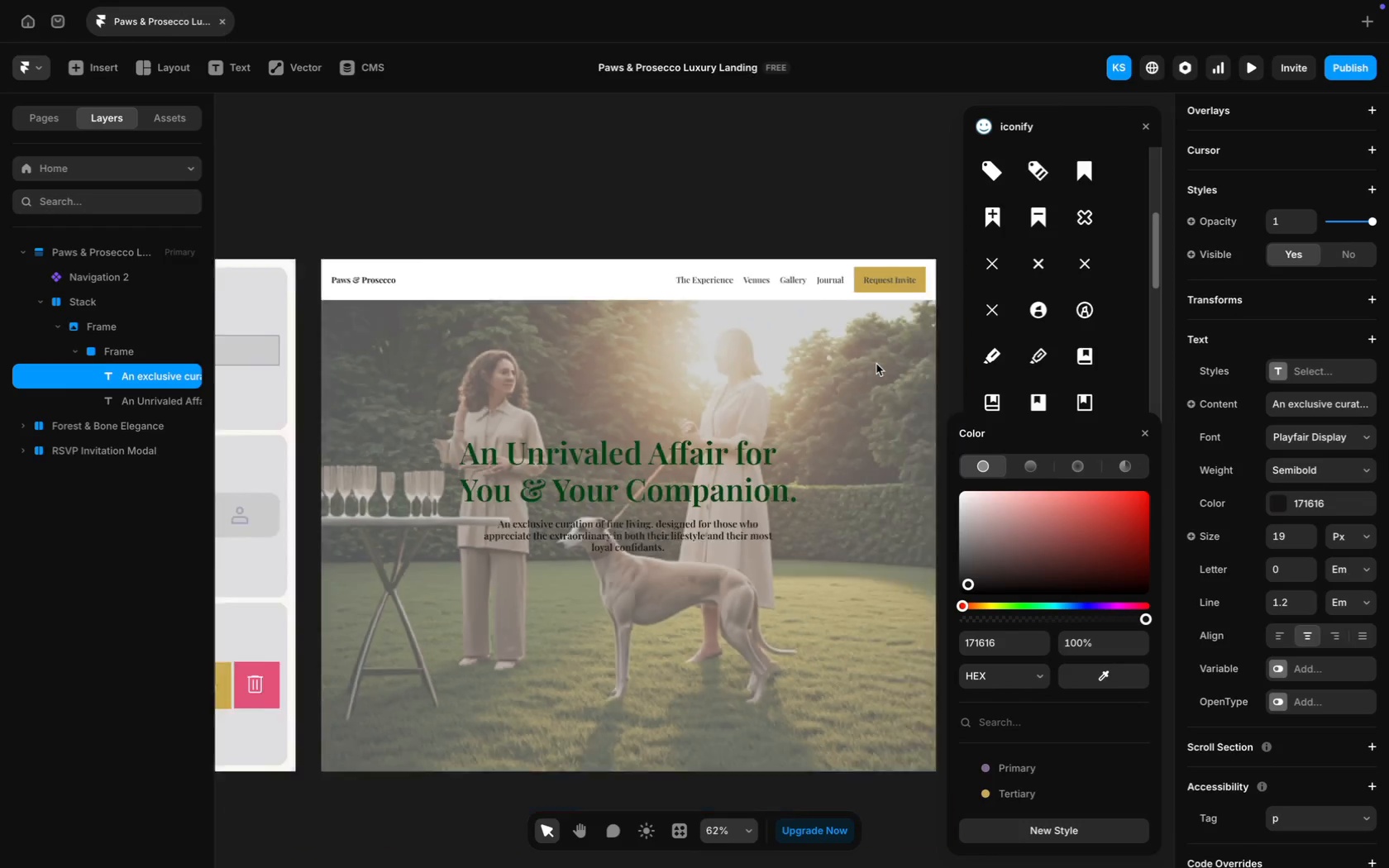 
key(Meta+Minus)
 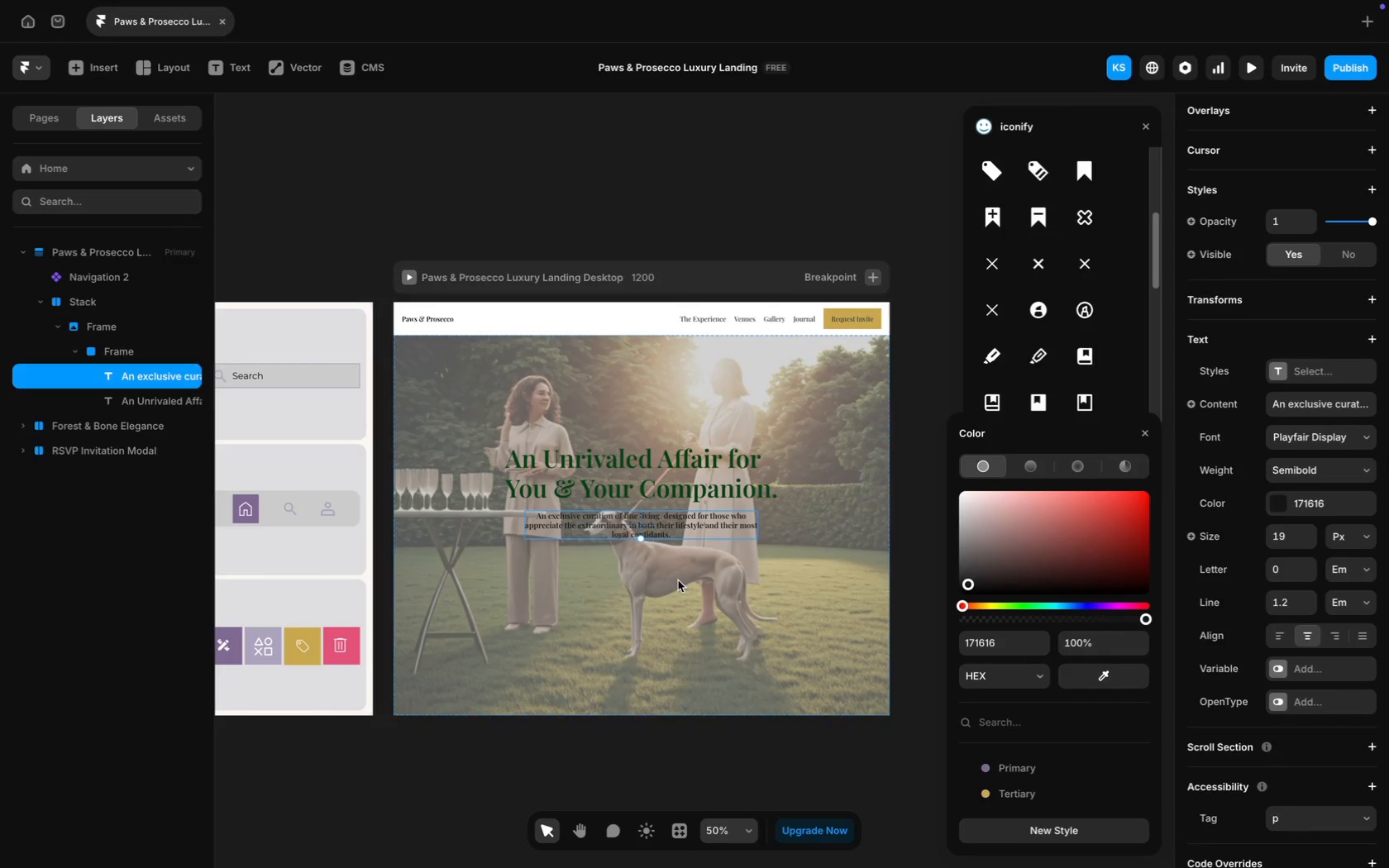 
left_click([671, 601])
 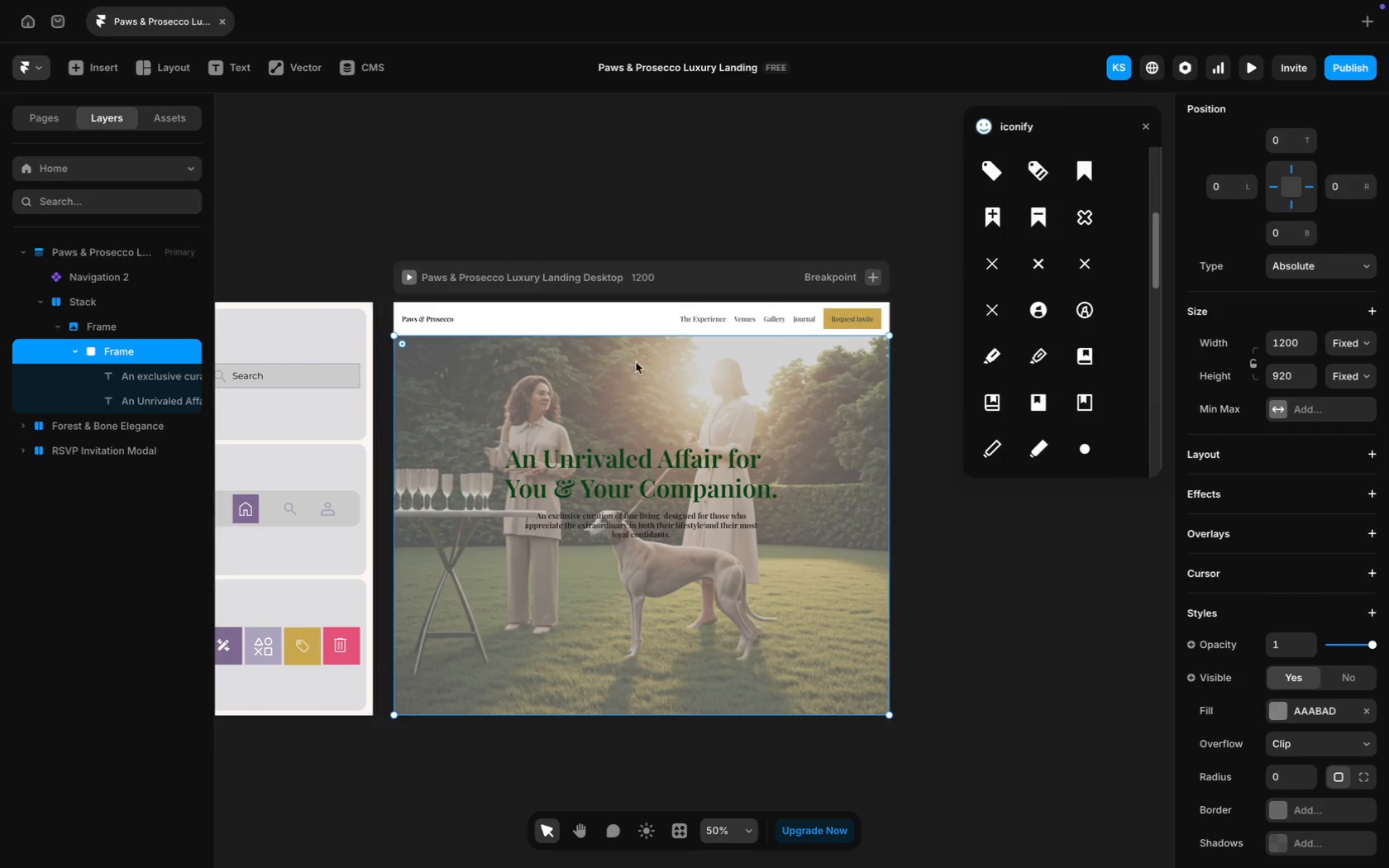 
wait(5.4)
 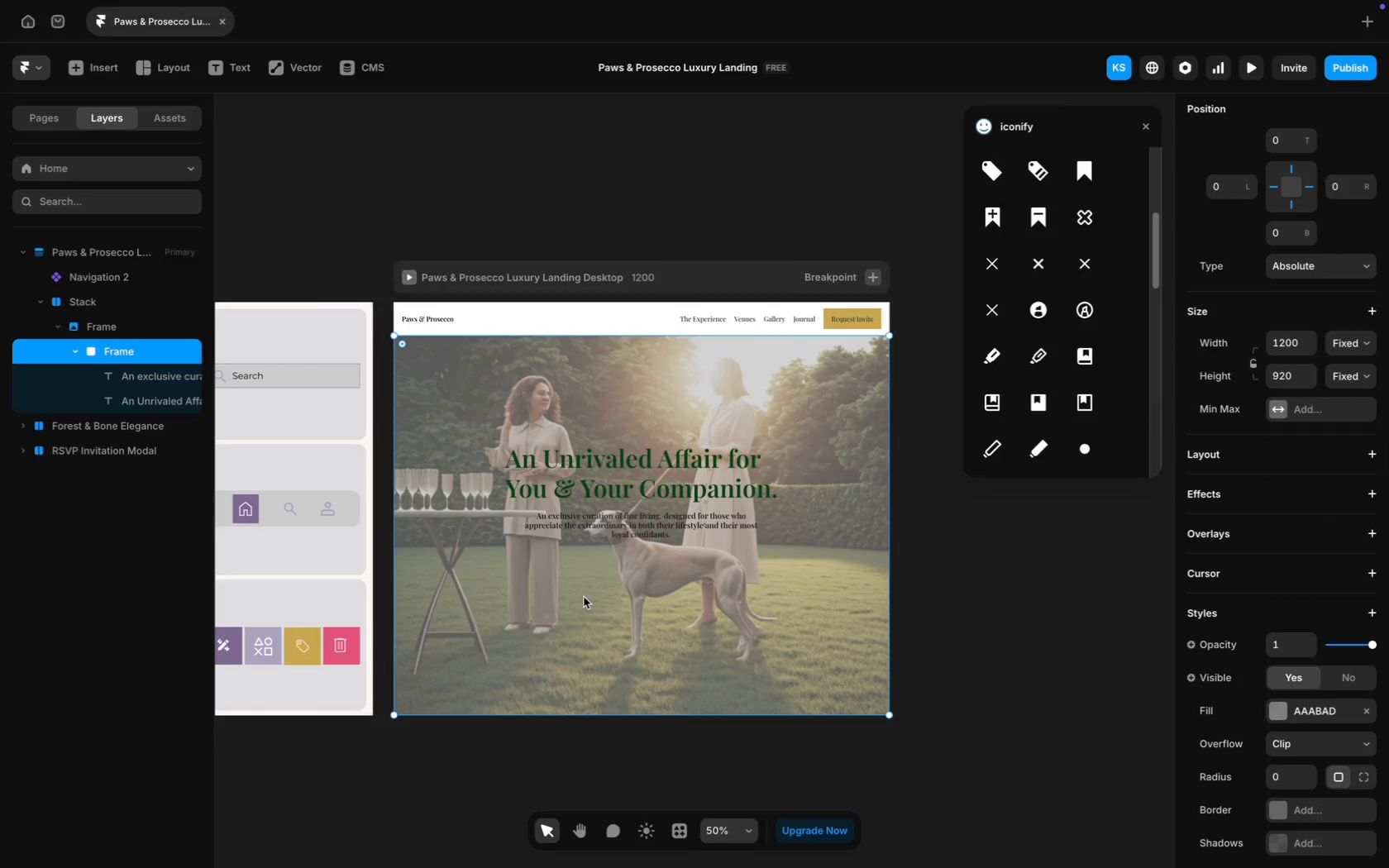 
scroll: coordinate [565, 452], scroll_direction: up, amount: 15.0
 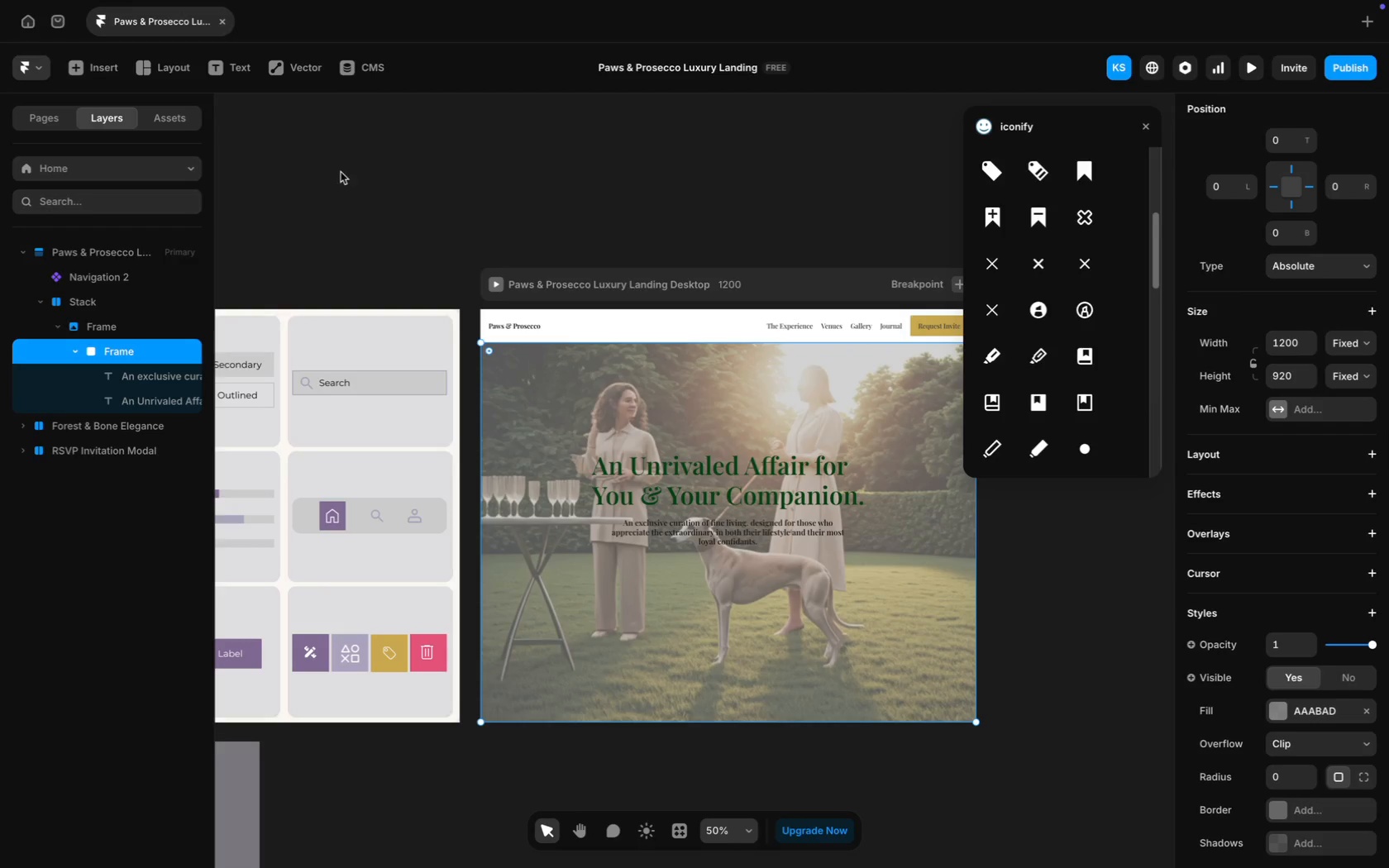 
left_click([244, 65])
 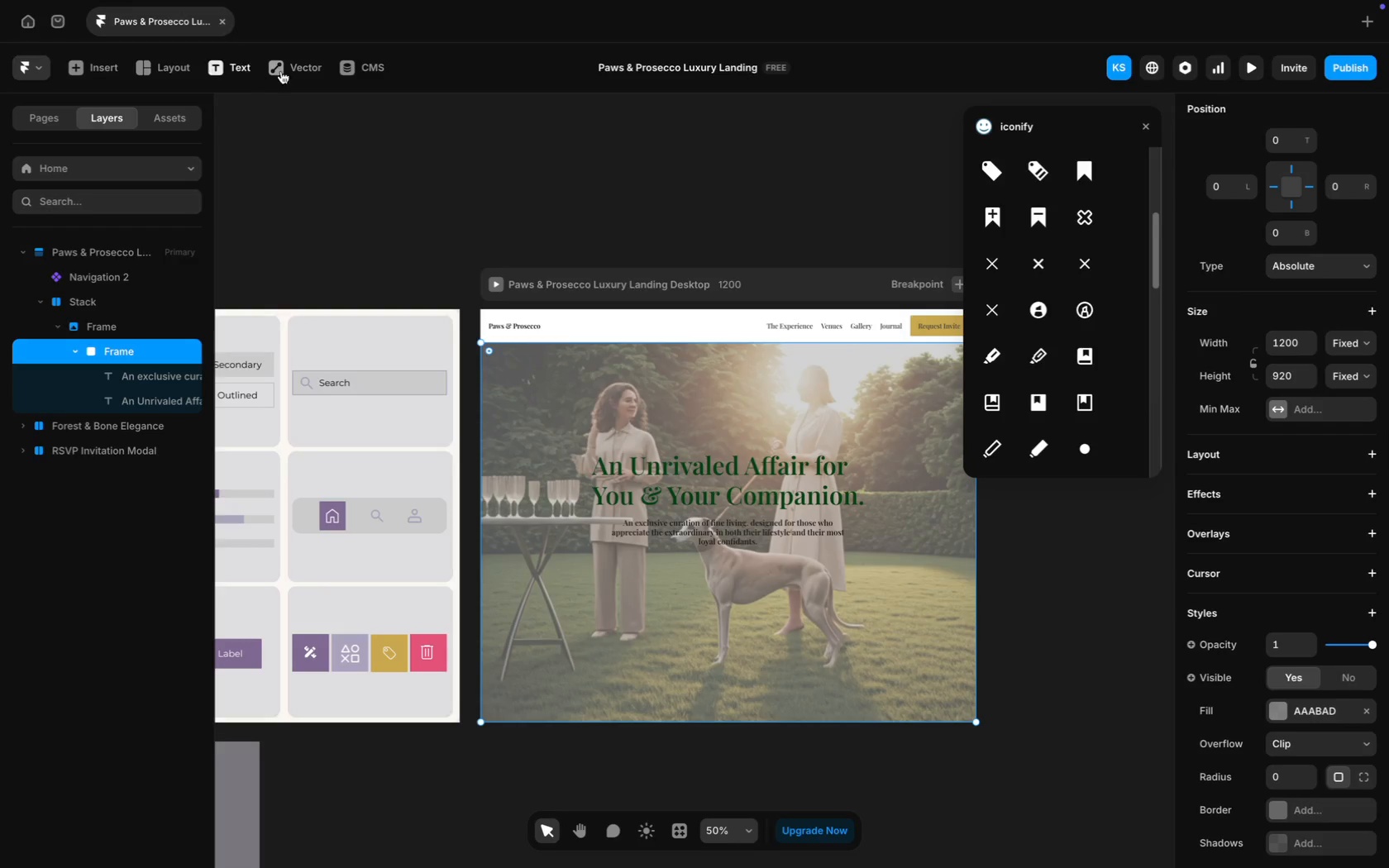 
left_click([289, 73])
 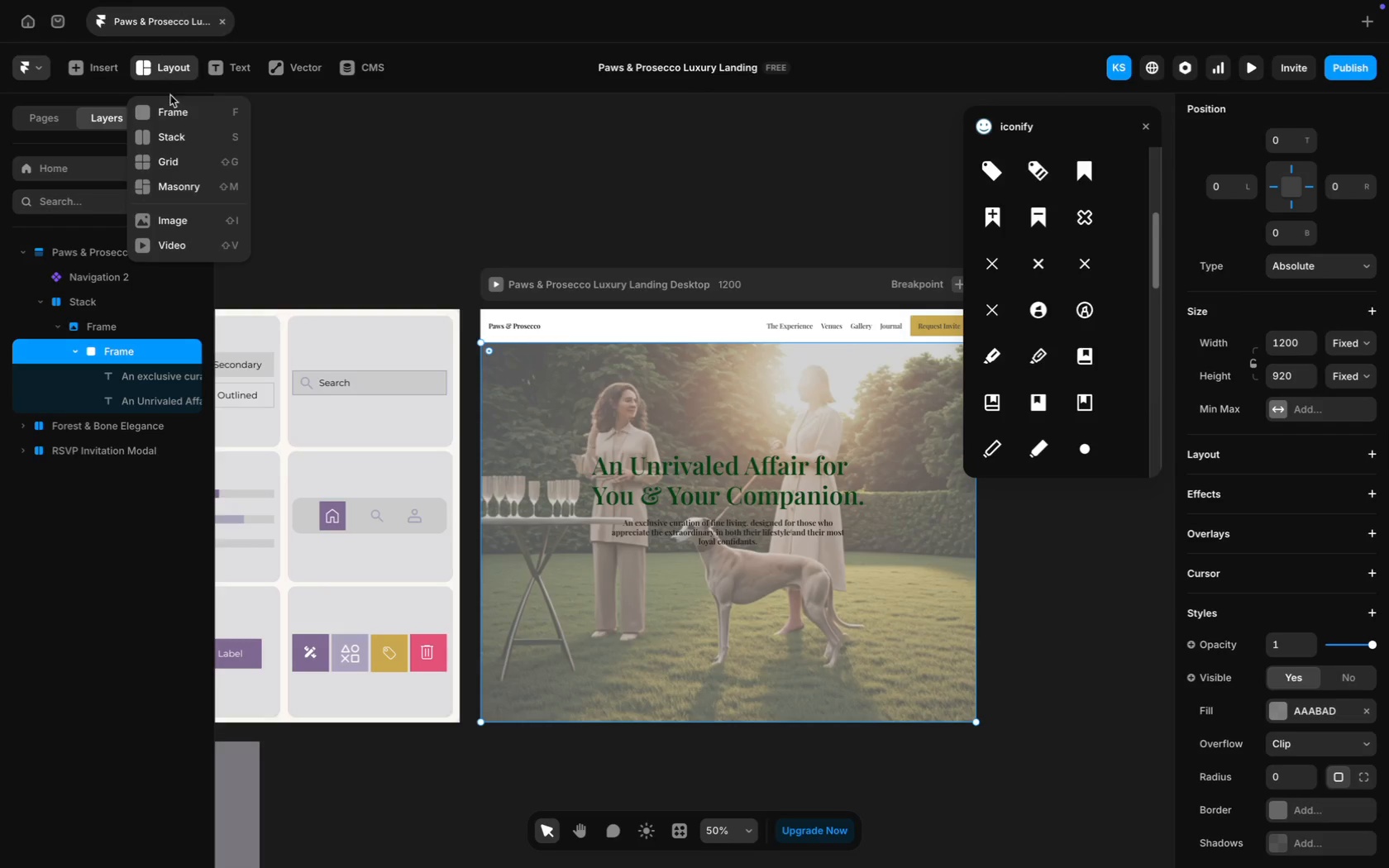 
left_click([177, 108])
 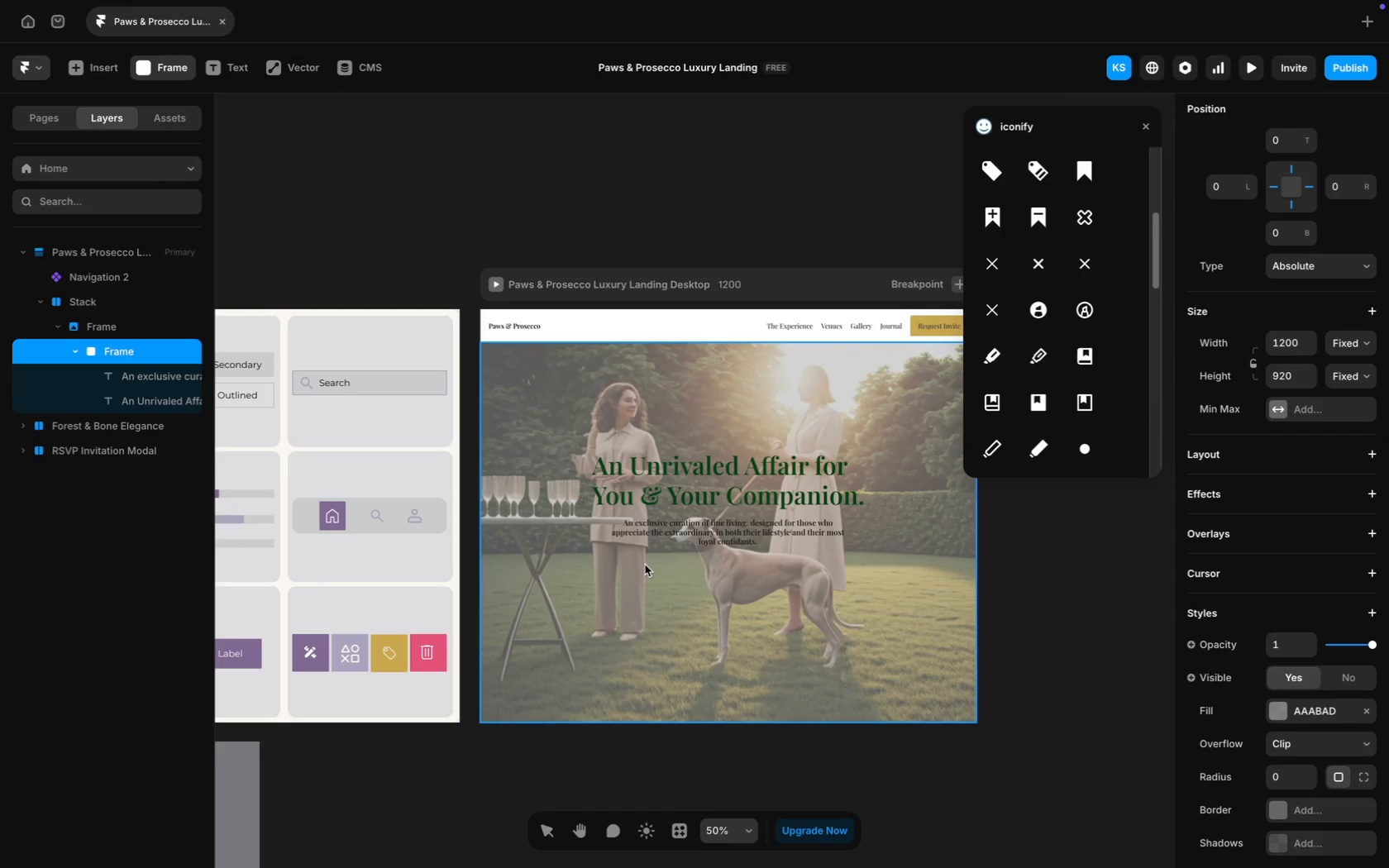 
left_click_drag(start_coordinate=[654, 565], to_coordinate=[800, 594])
 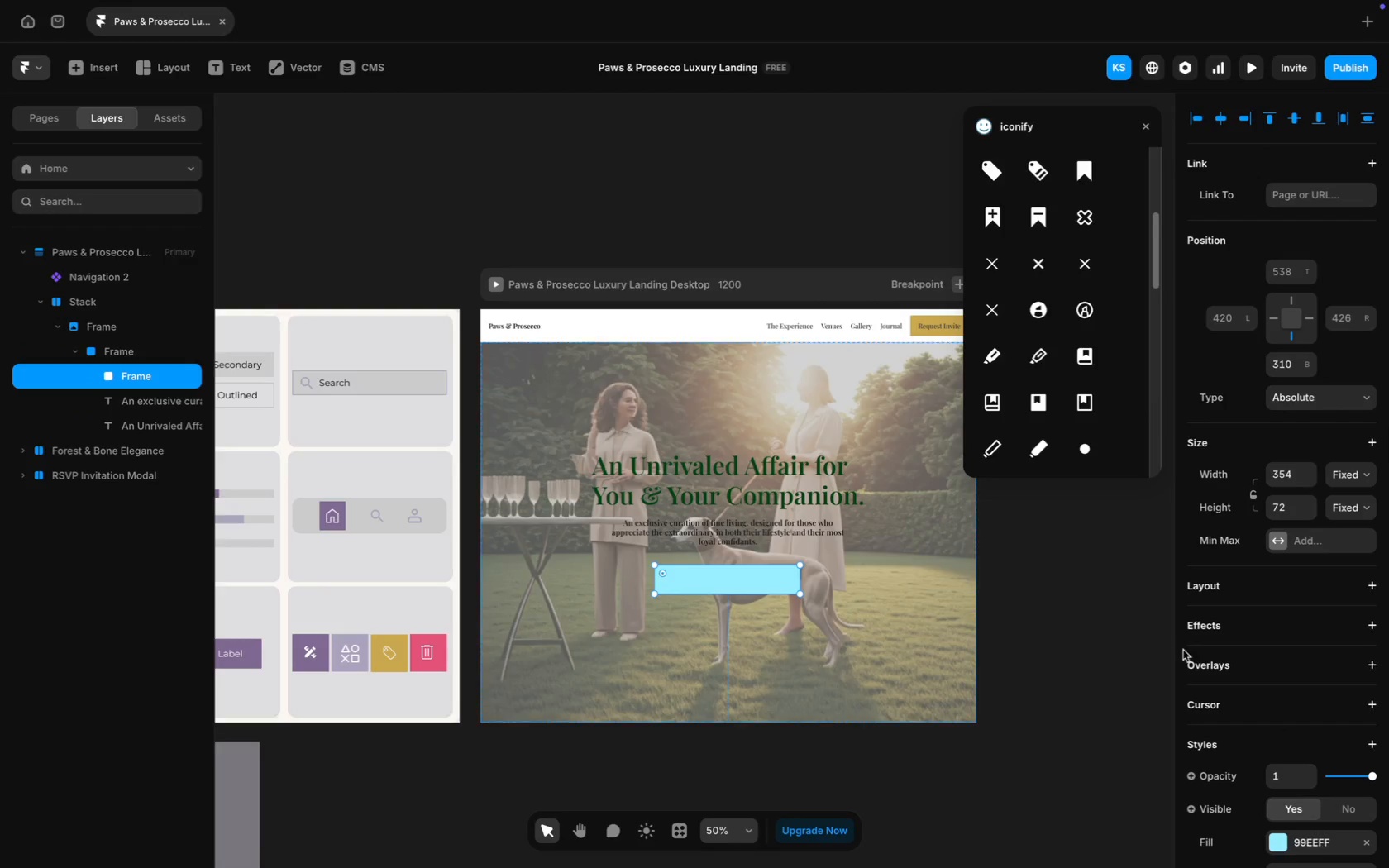 
scroll: coordinate [1279, 665], scroll_direction: down, amount: 14.0
 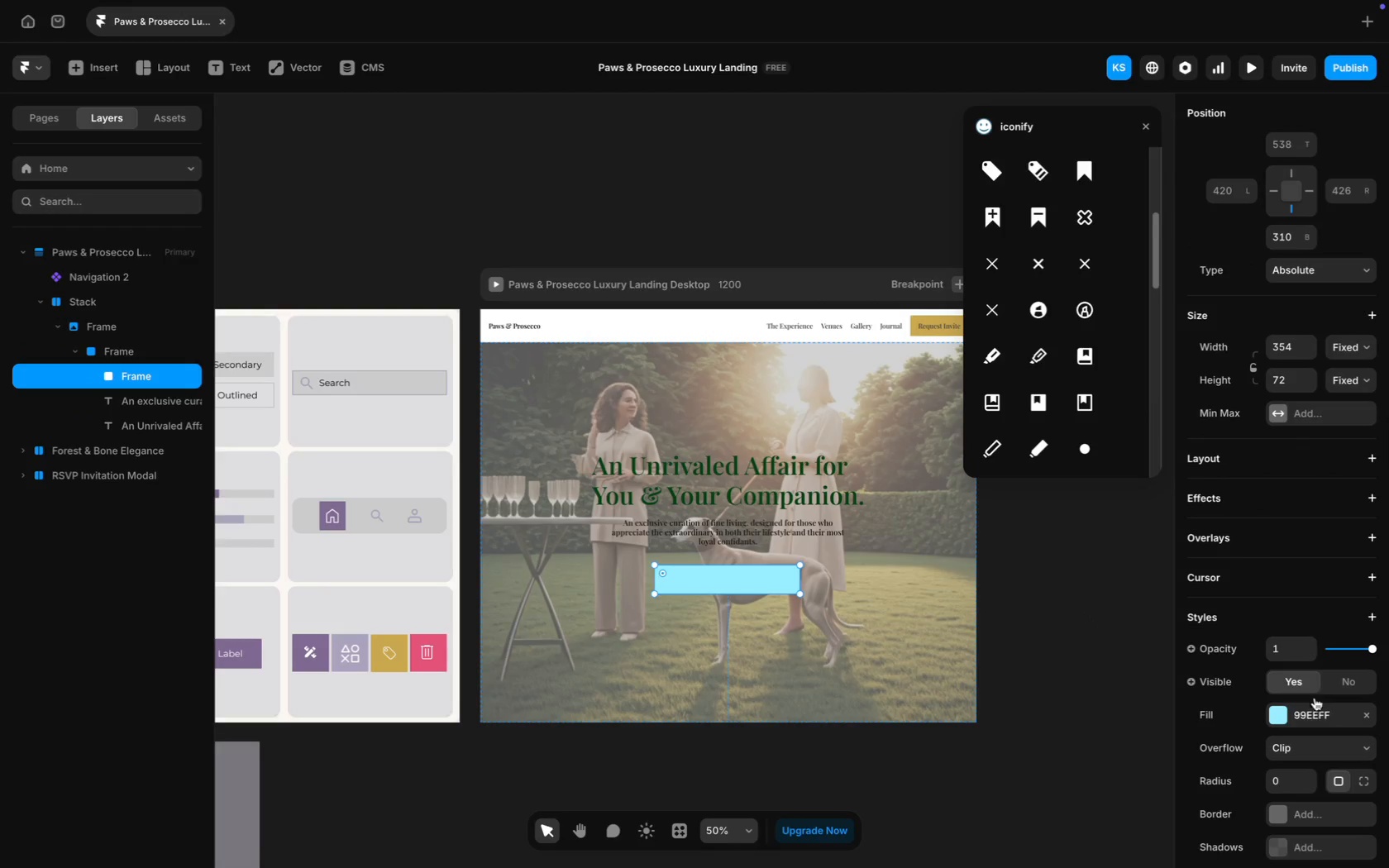 
left_click([1311, 714])
 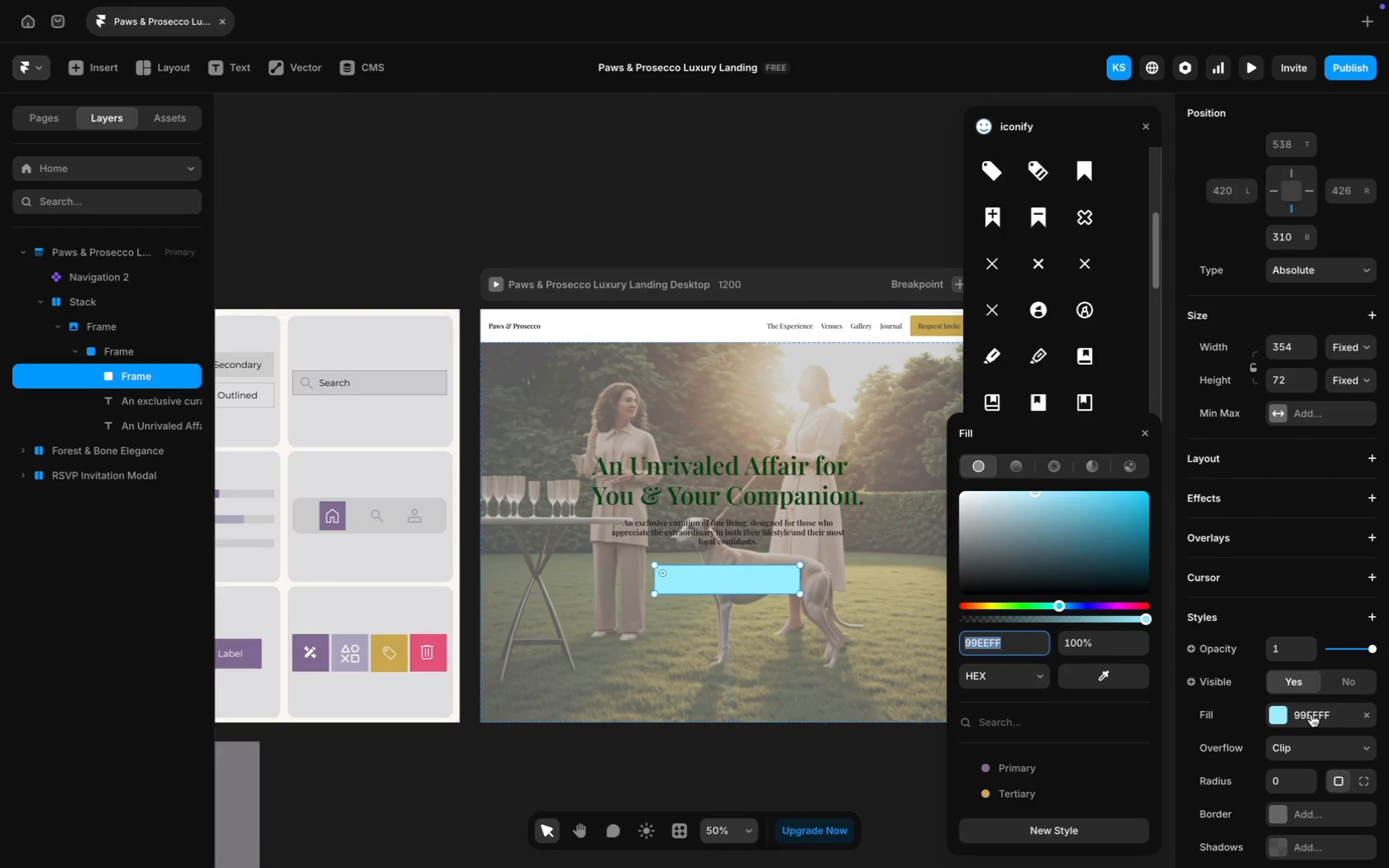 
wait(8.07)
 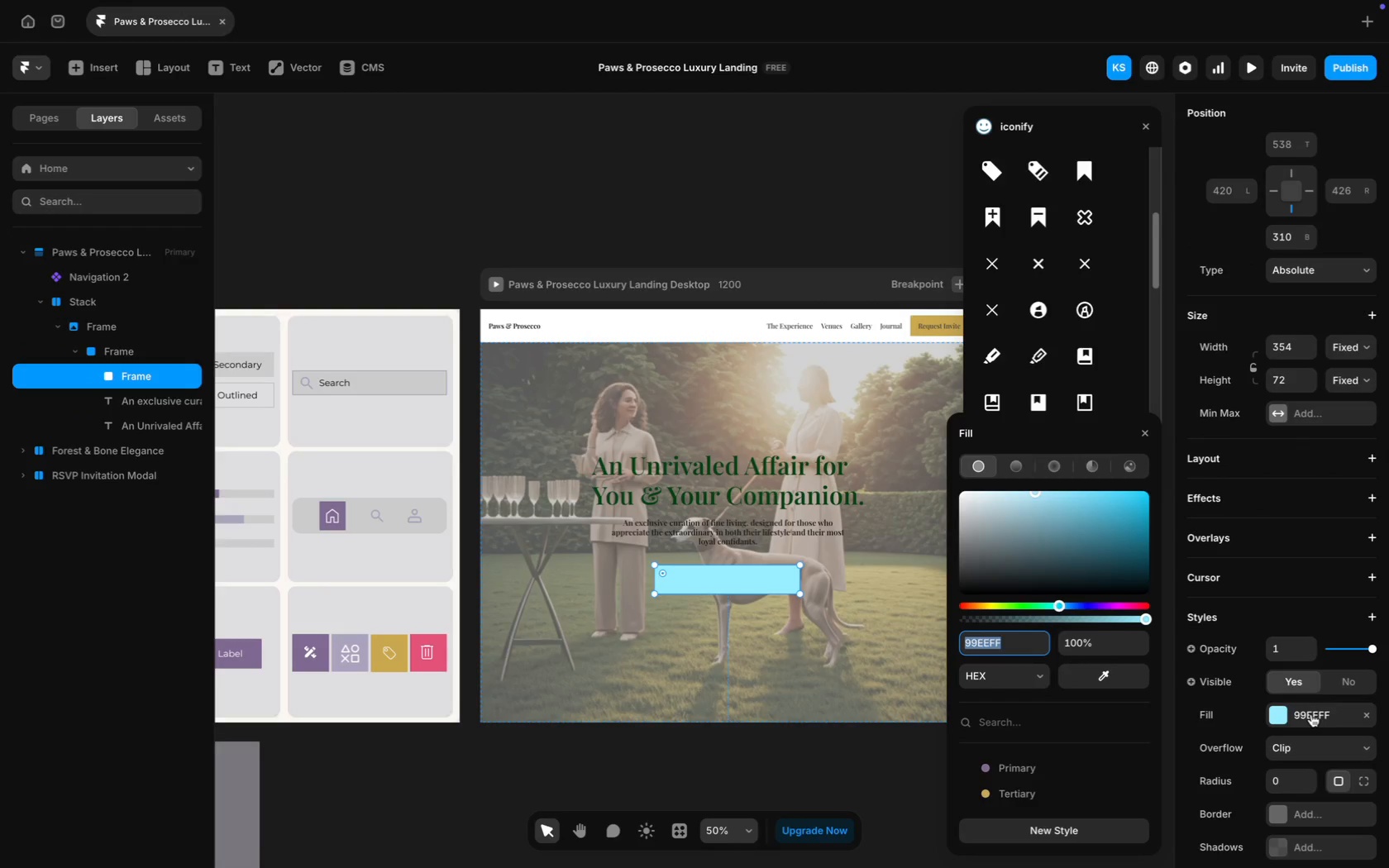 
key(CapsLock)
 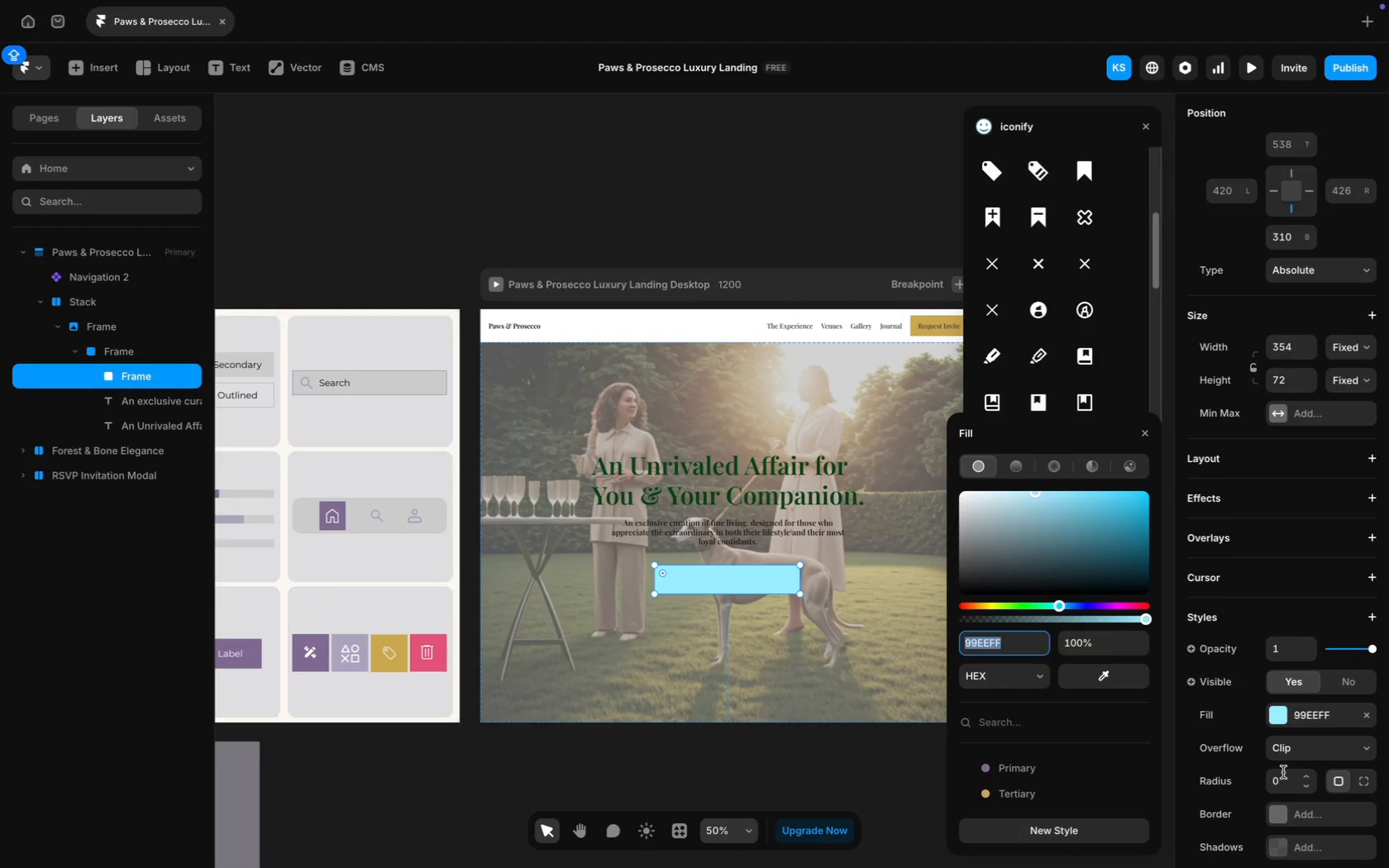 
wait(13.62)
 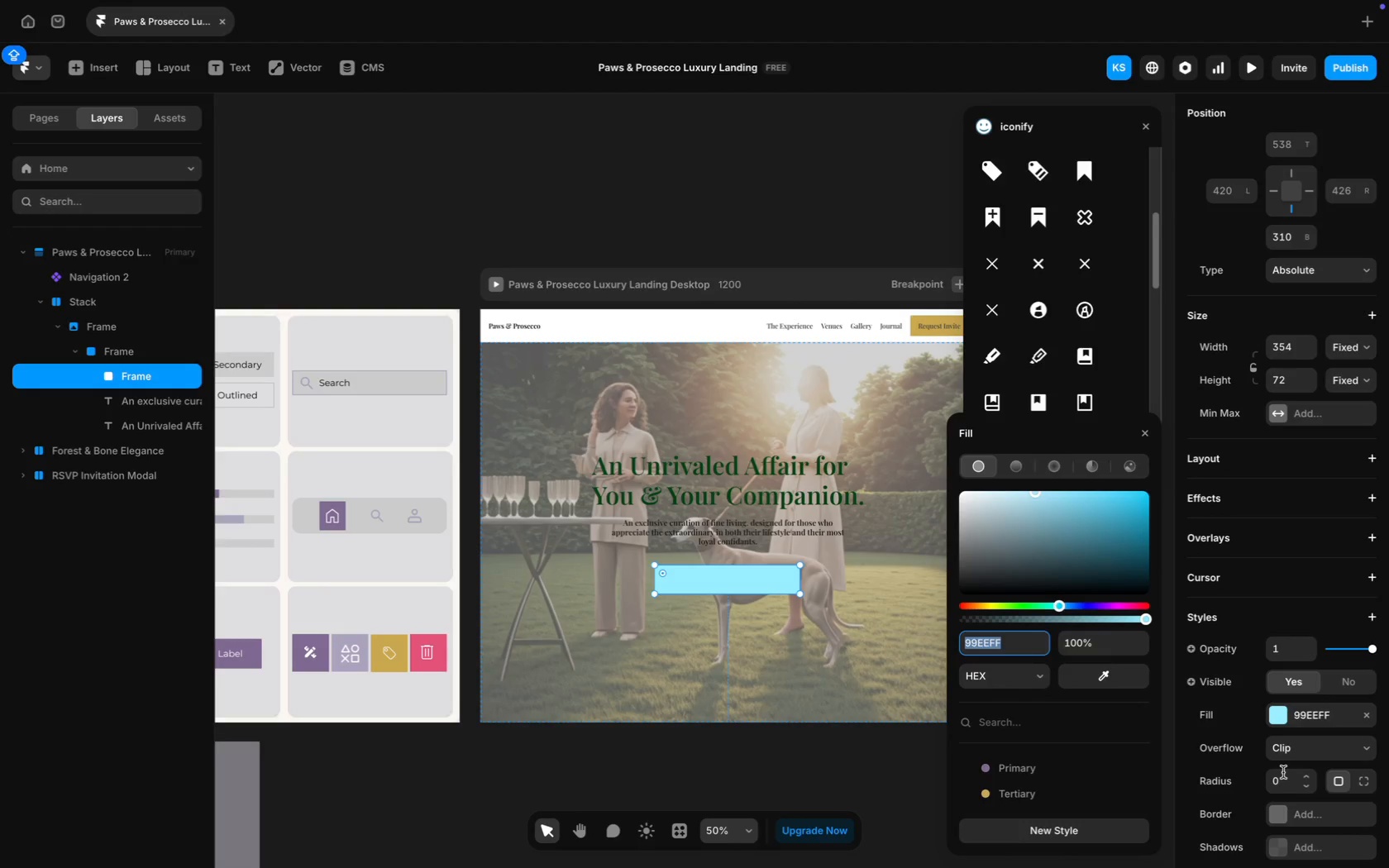 
left_click([1038, 799])
 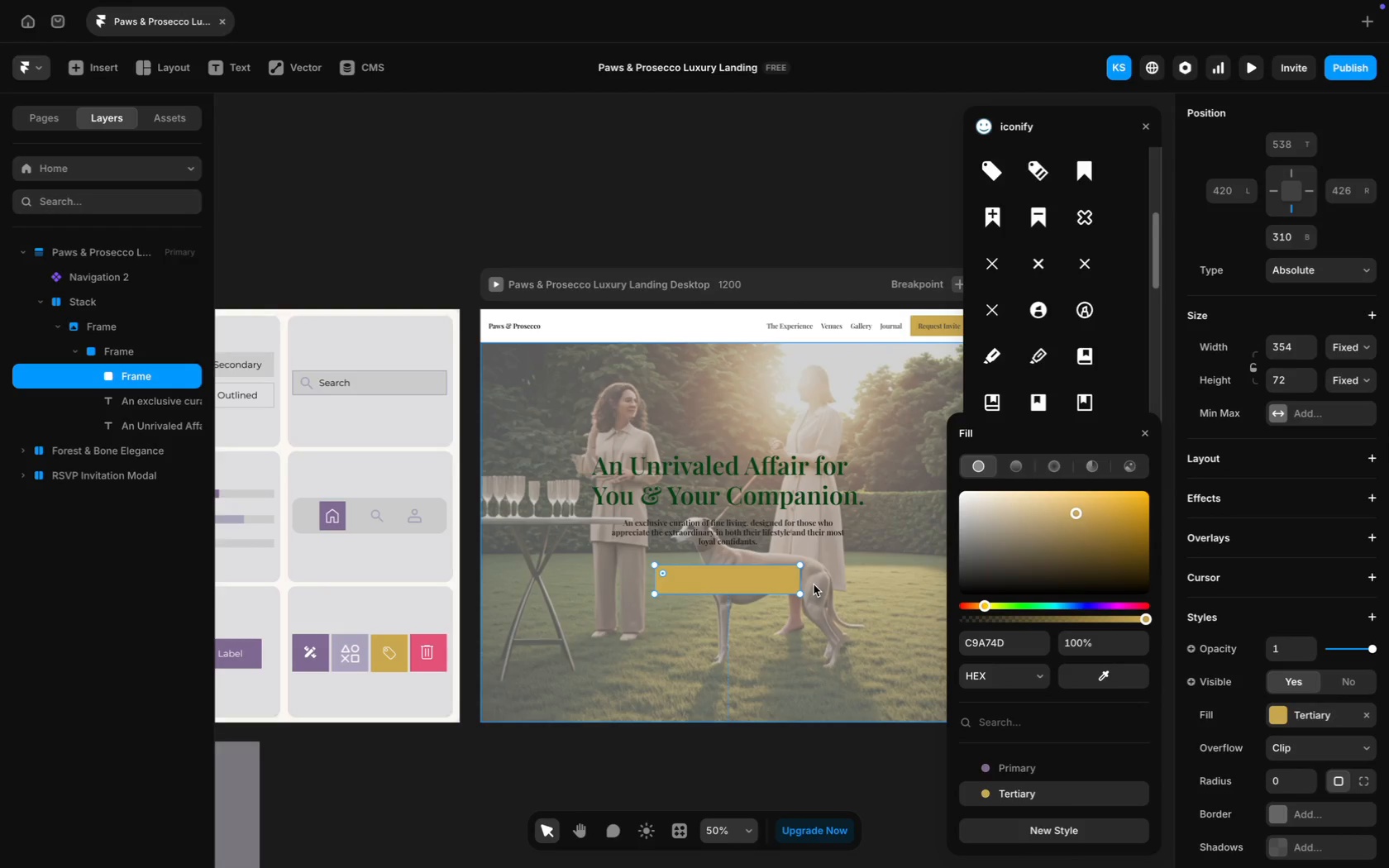 
scroll: coordinate [814, 584], scroll_direction: down, amount: 20.0
 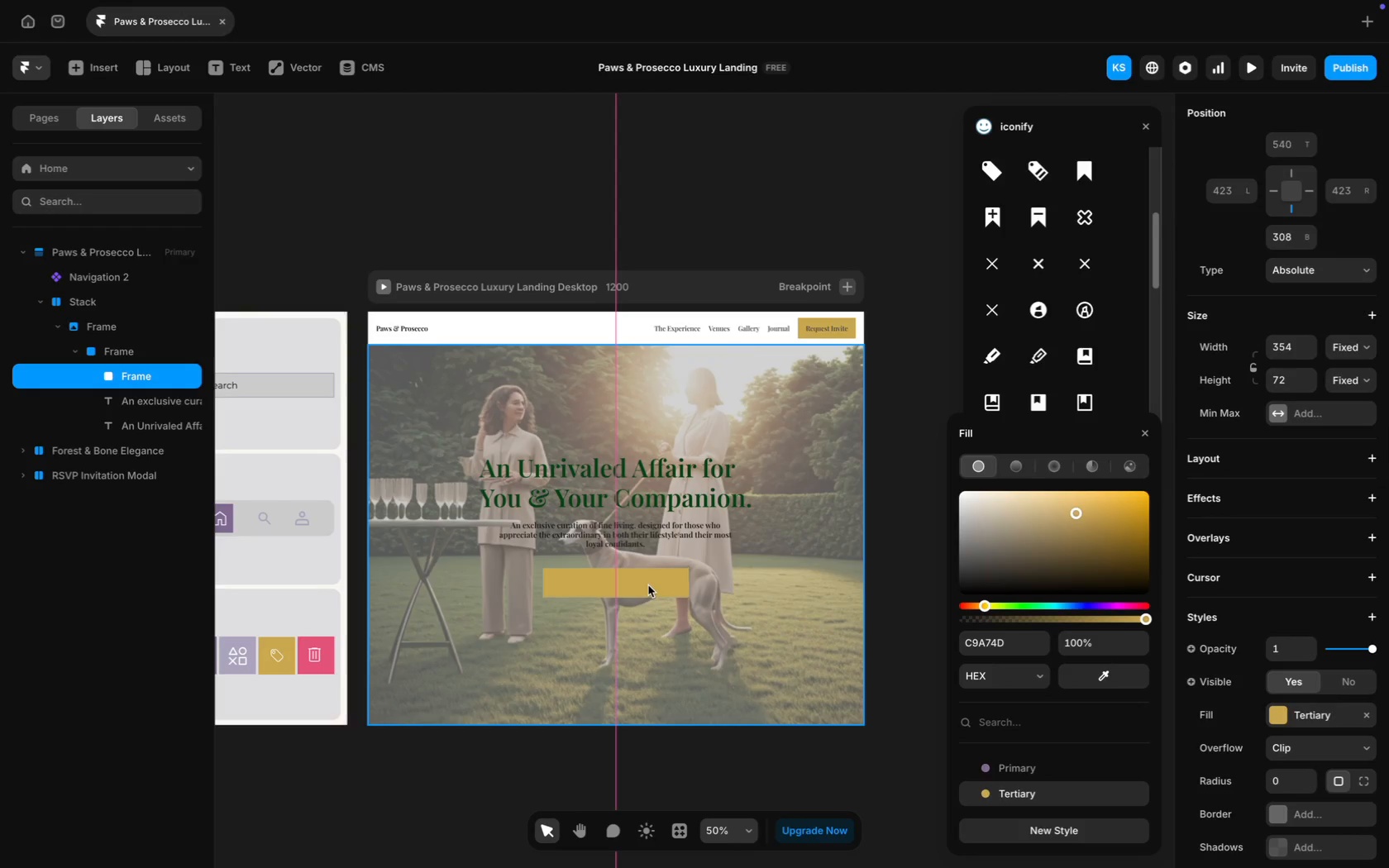 
wait(7.17)
 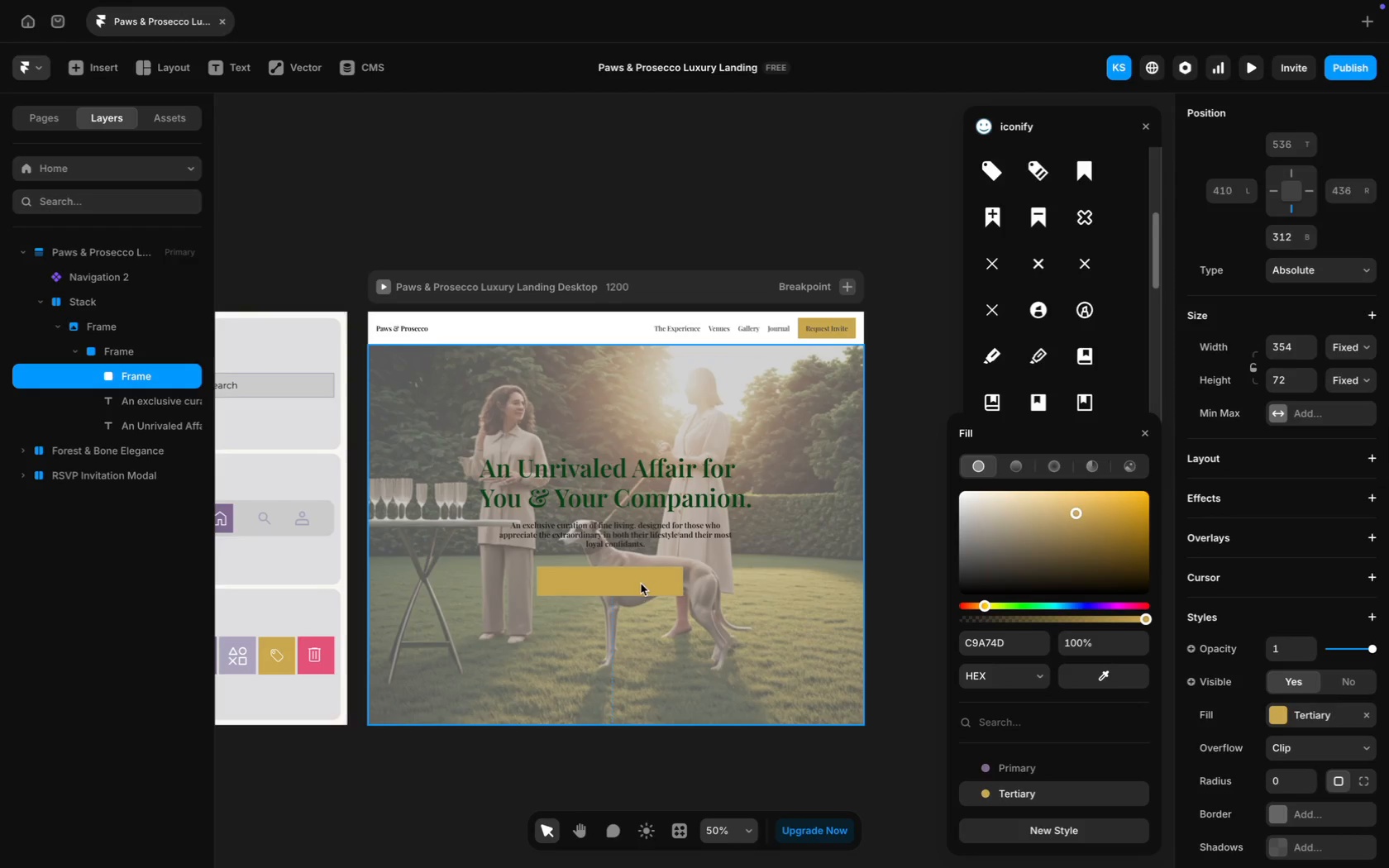 
double_click([650, 586])
 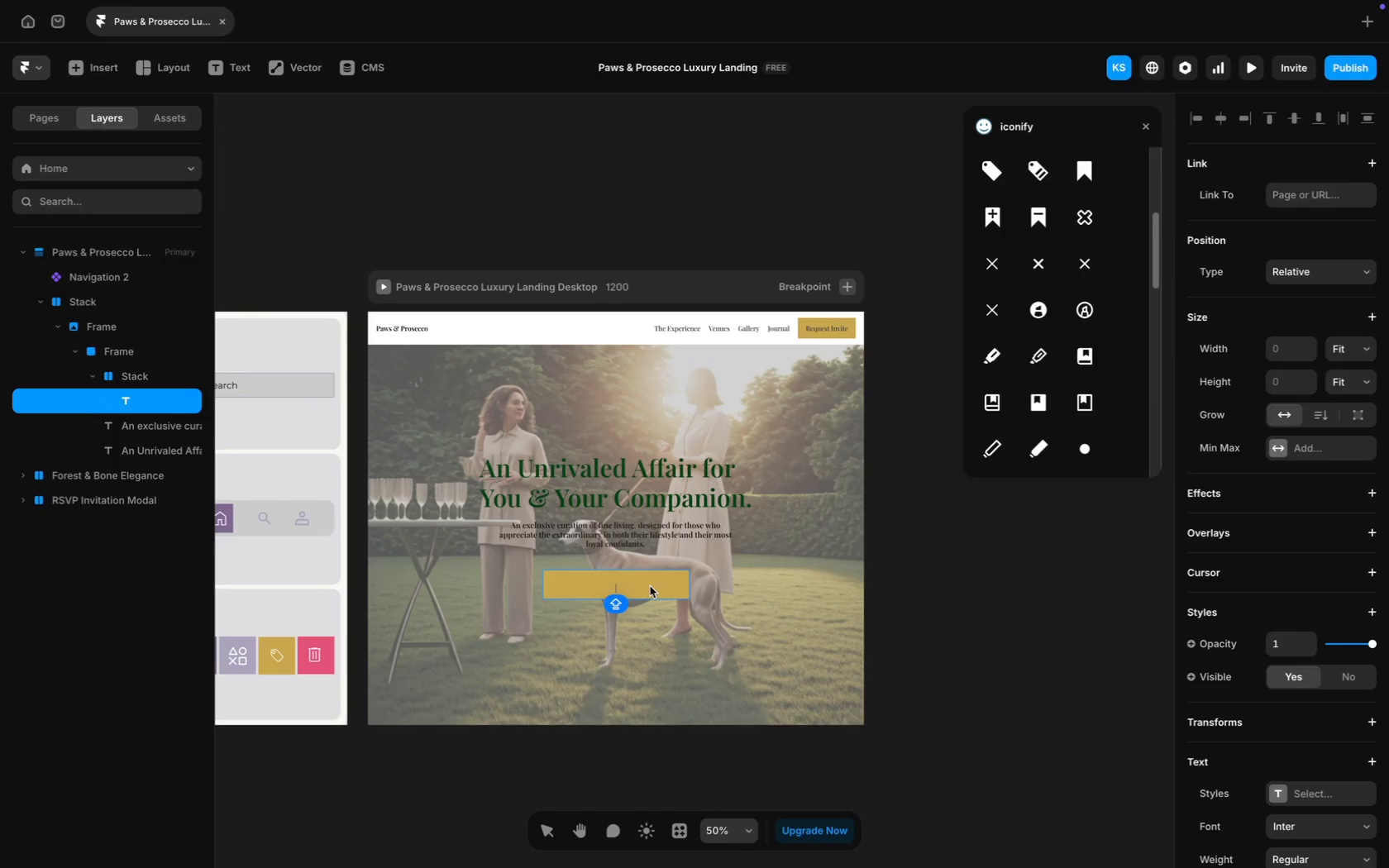 
type(Re)
key(Backspace)
key(Backspace)
type(REQUEST)
 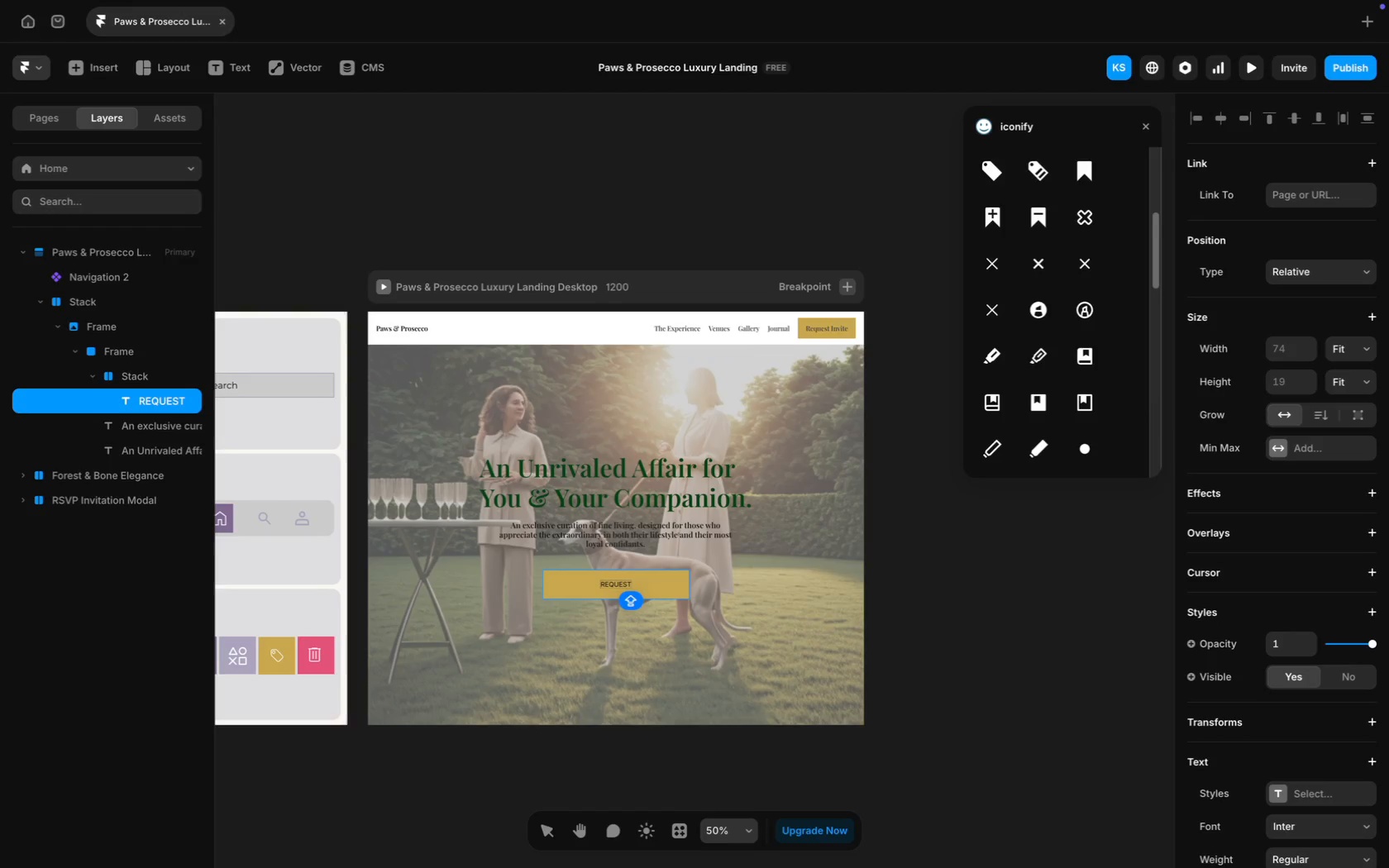 
type( INVITE)
 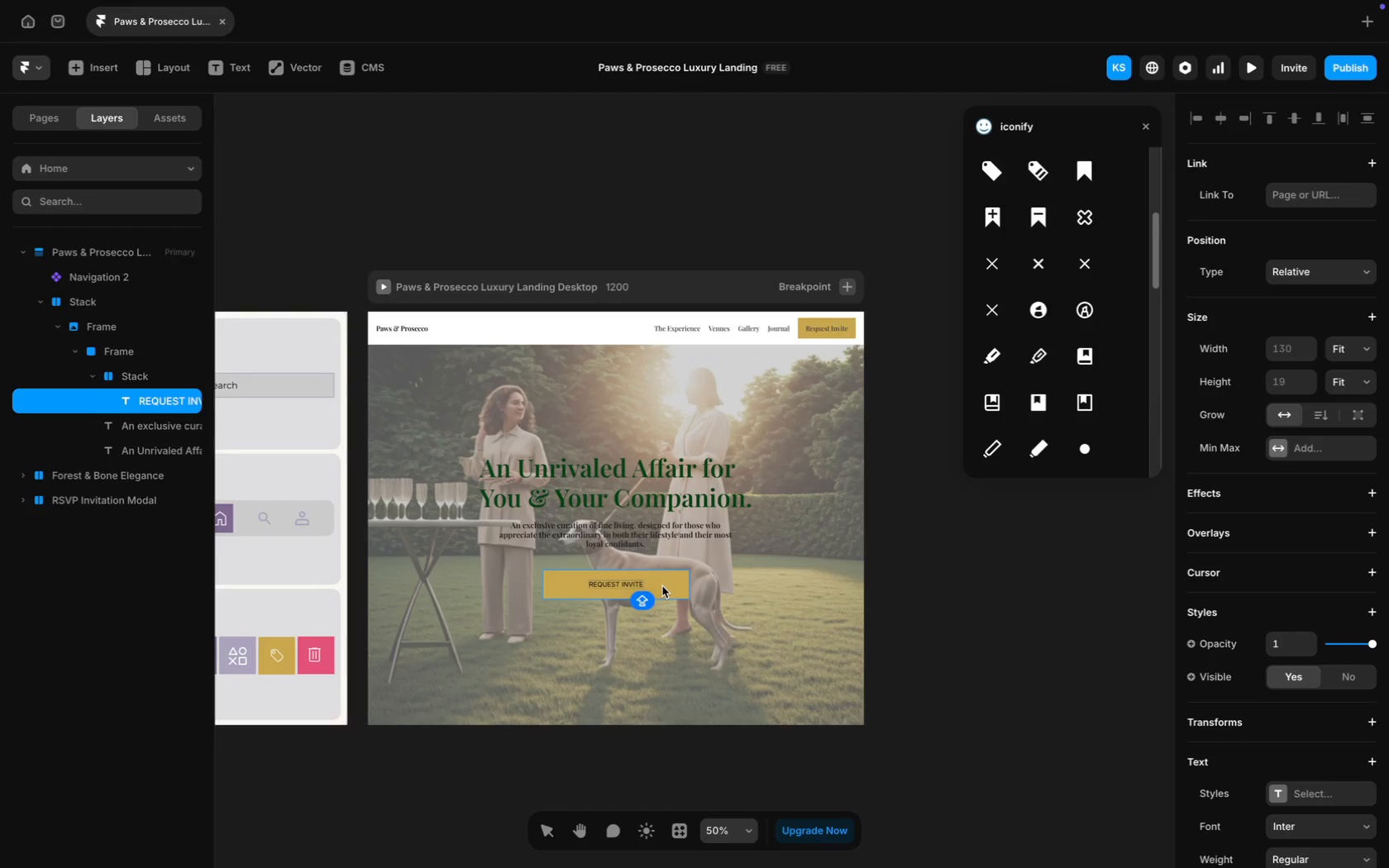 
key(Meta+A)
 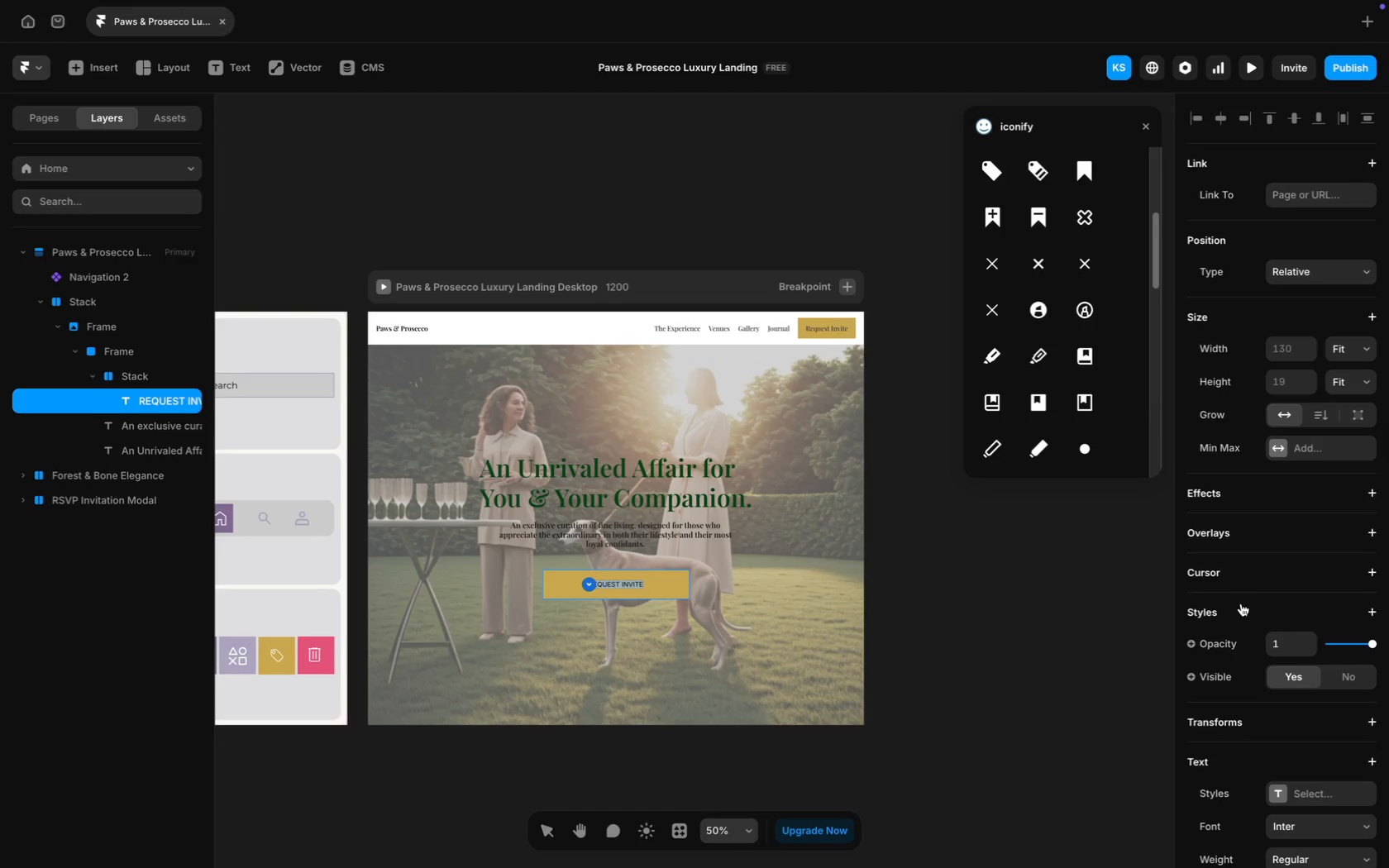 
scroll: coordinate [1241, 603], scroll_direction: down, amount: 50.0
 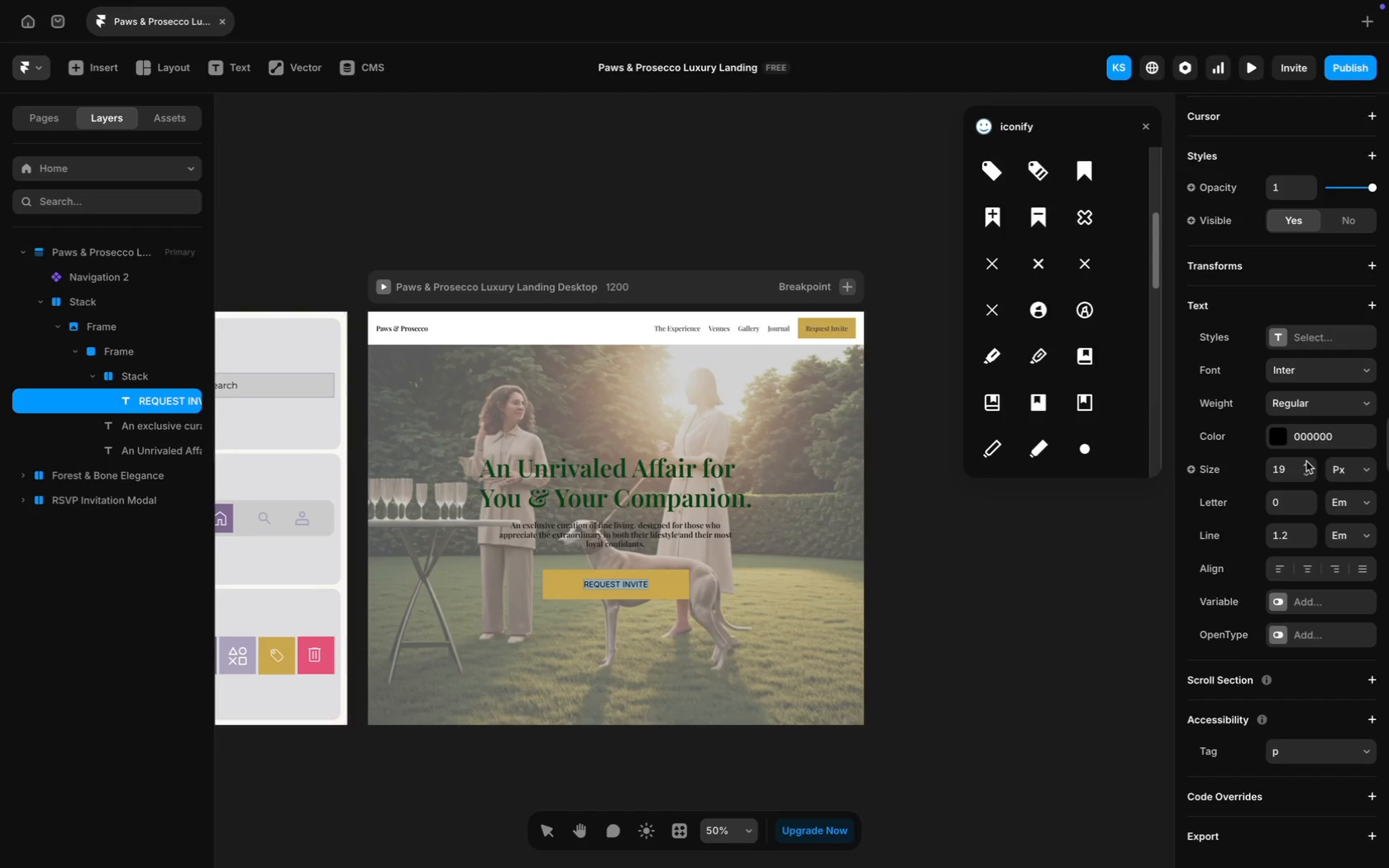 
wait(7.86)
 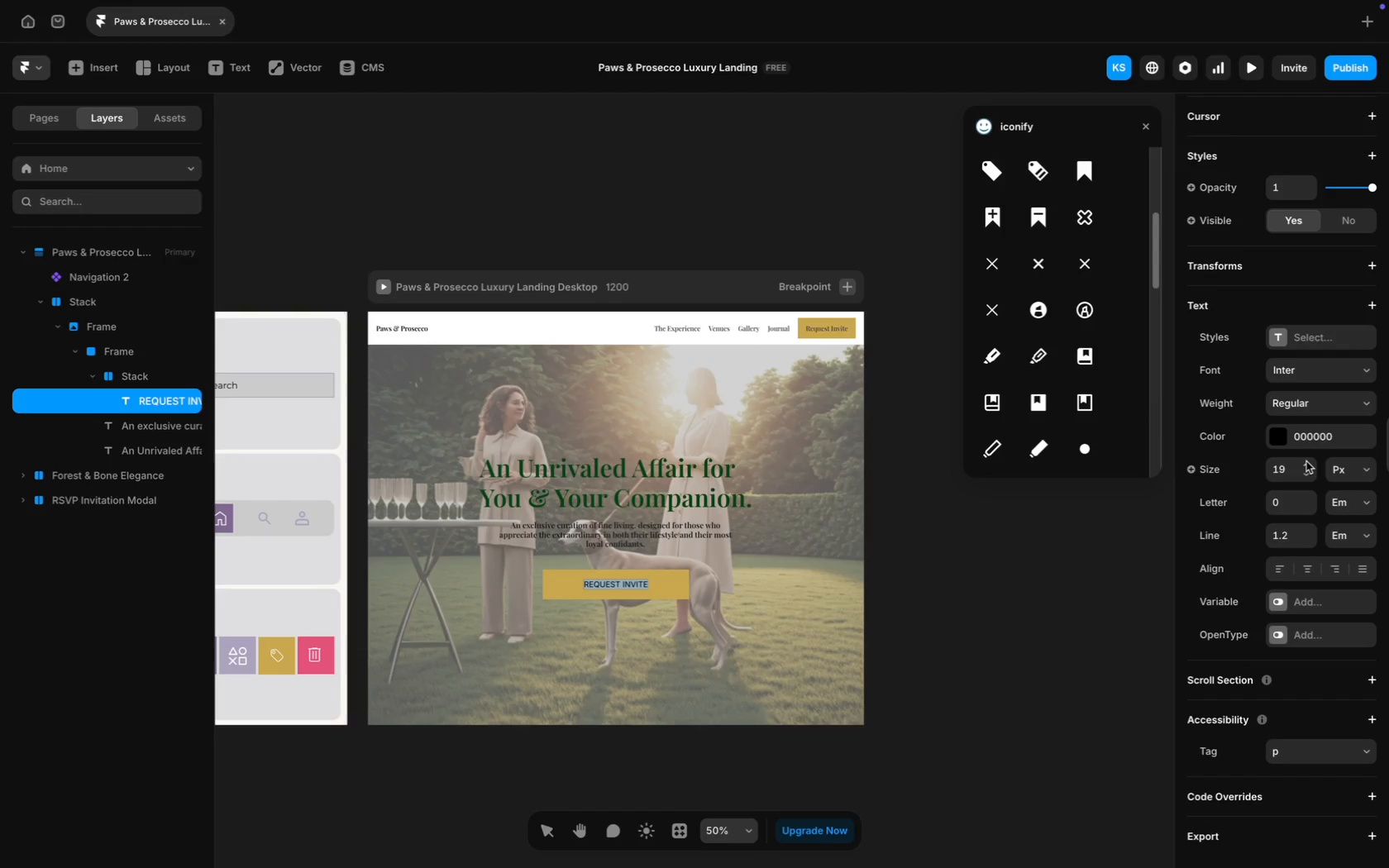 
type(Monst)
key(Backspace)
key(Backspace)
 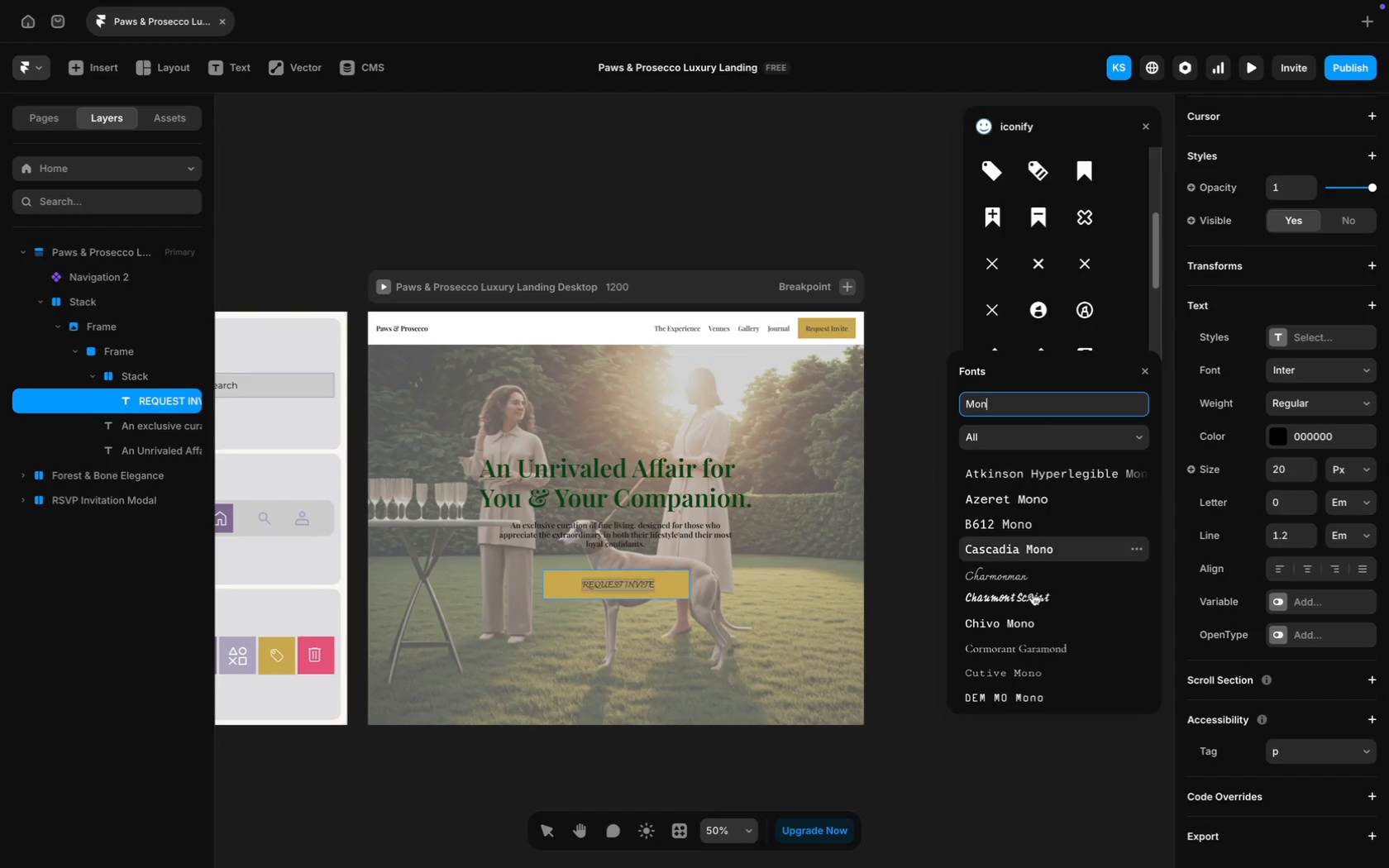 
scroll: coordinate [1033, 610], scroll_direction: down, amount: 96.0
 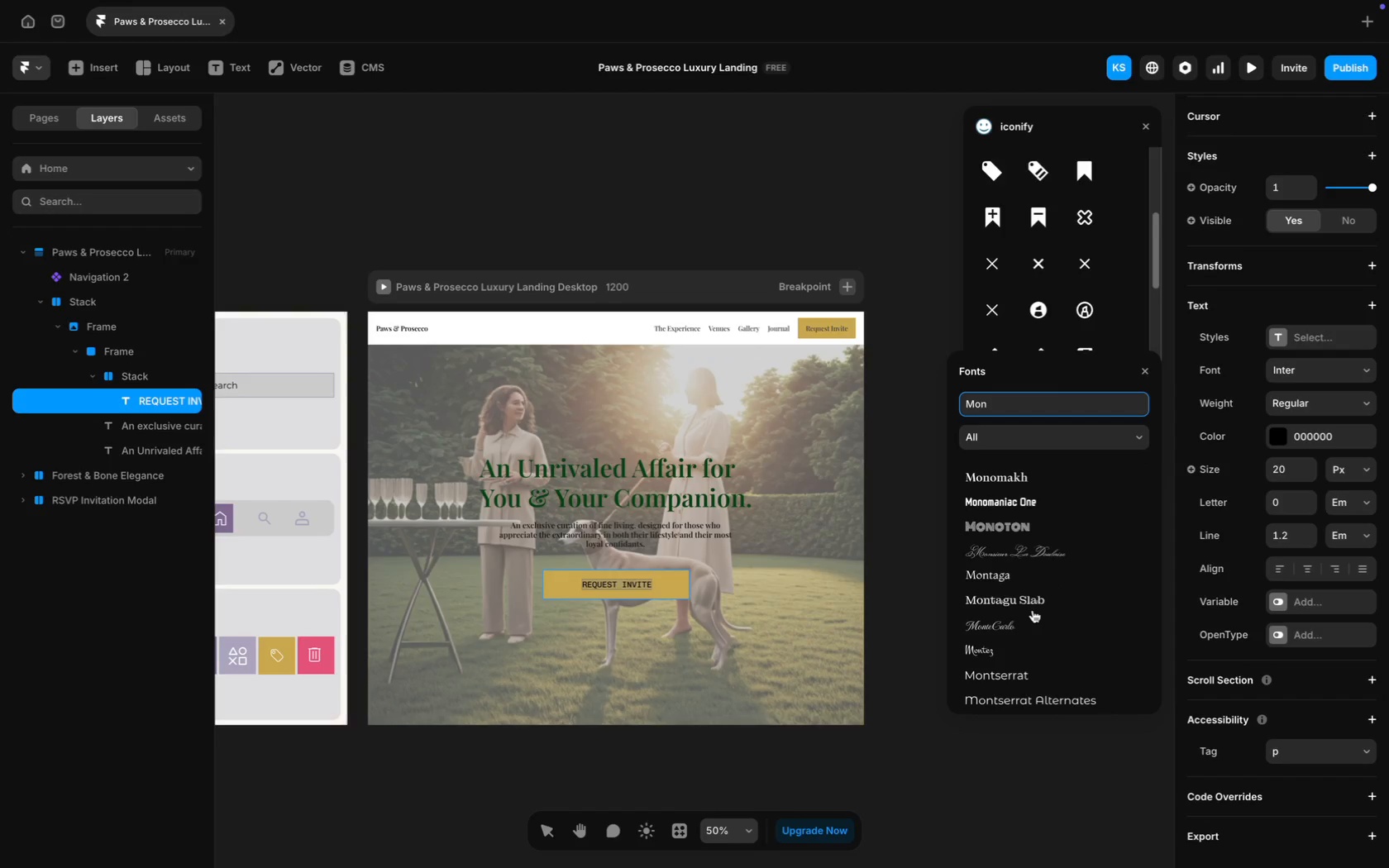 
scroll: coordinate [1033, 610], scroll_direction: none, amount: 0.0
 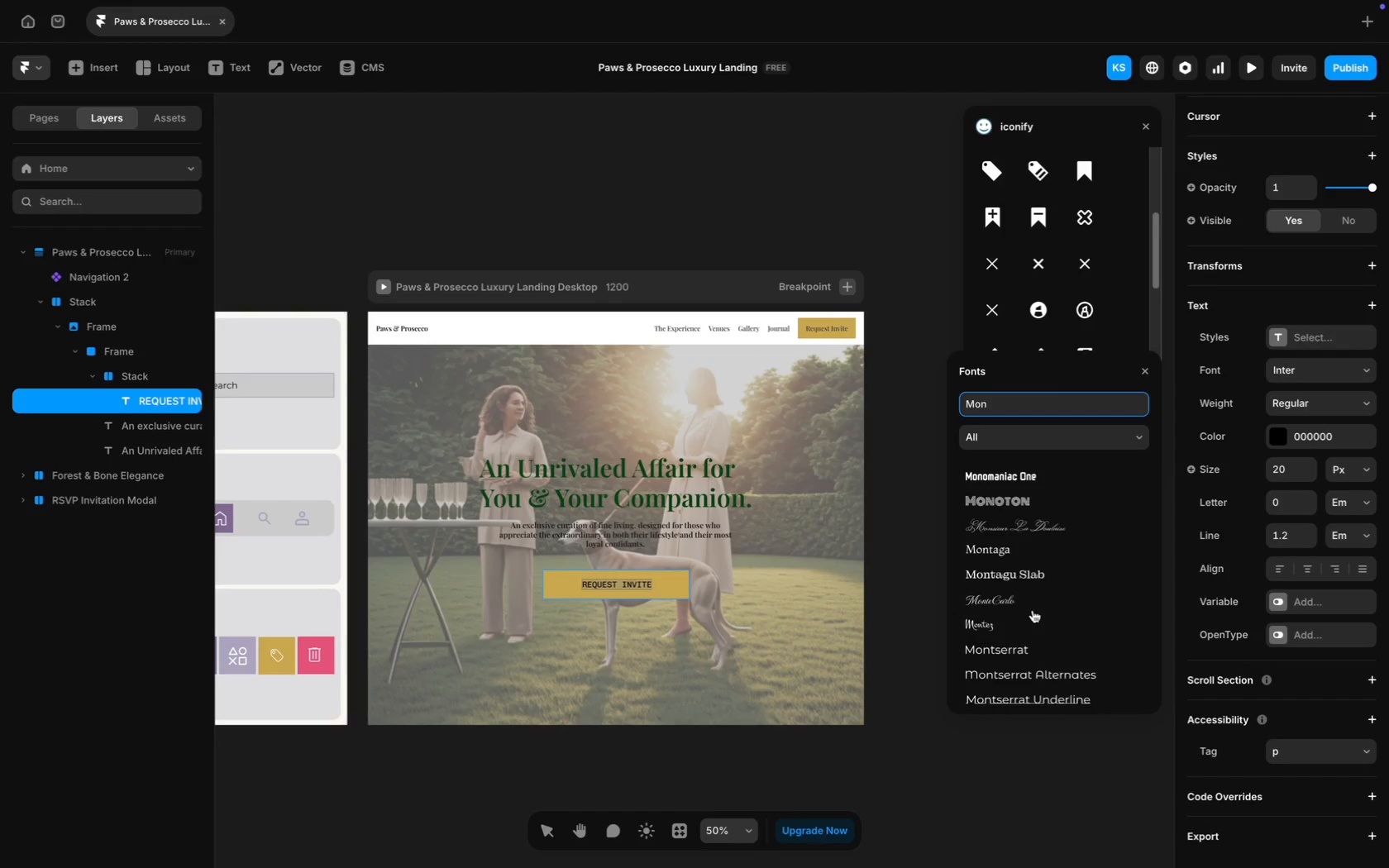 
scroll: coordinate [1033, 610], scroll_direction: down, amount: 21.0
 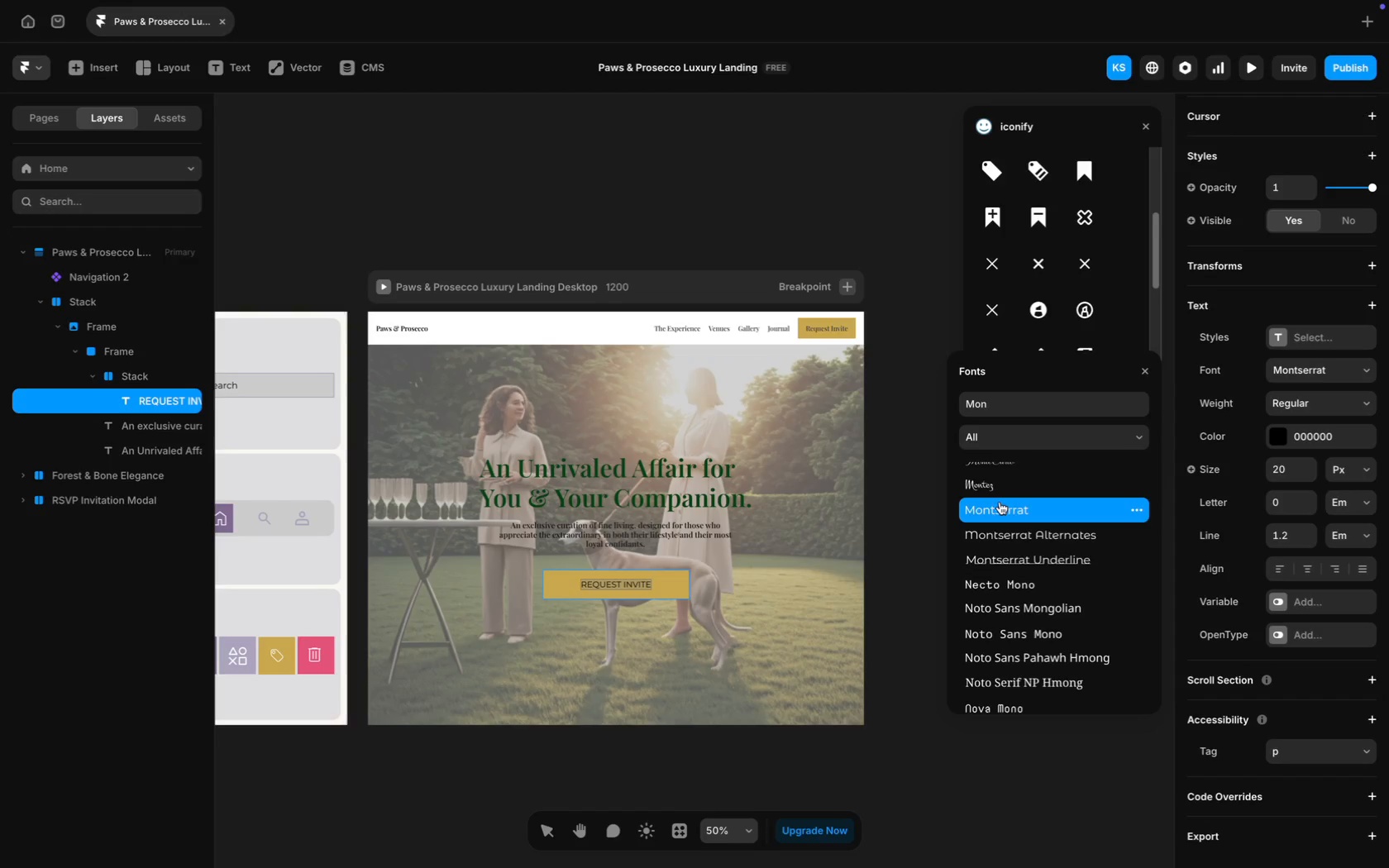 
wait(8.39)
 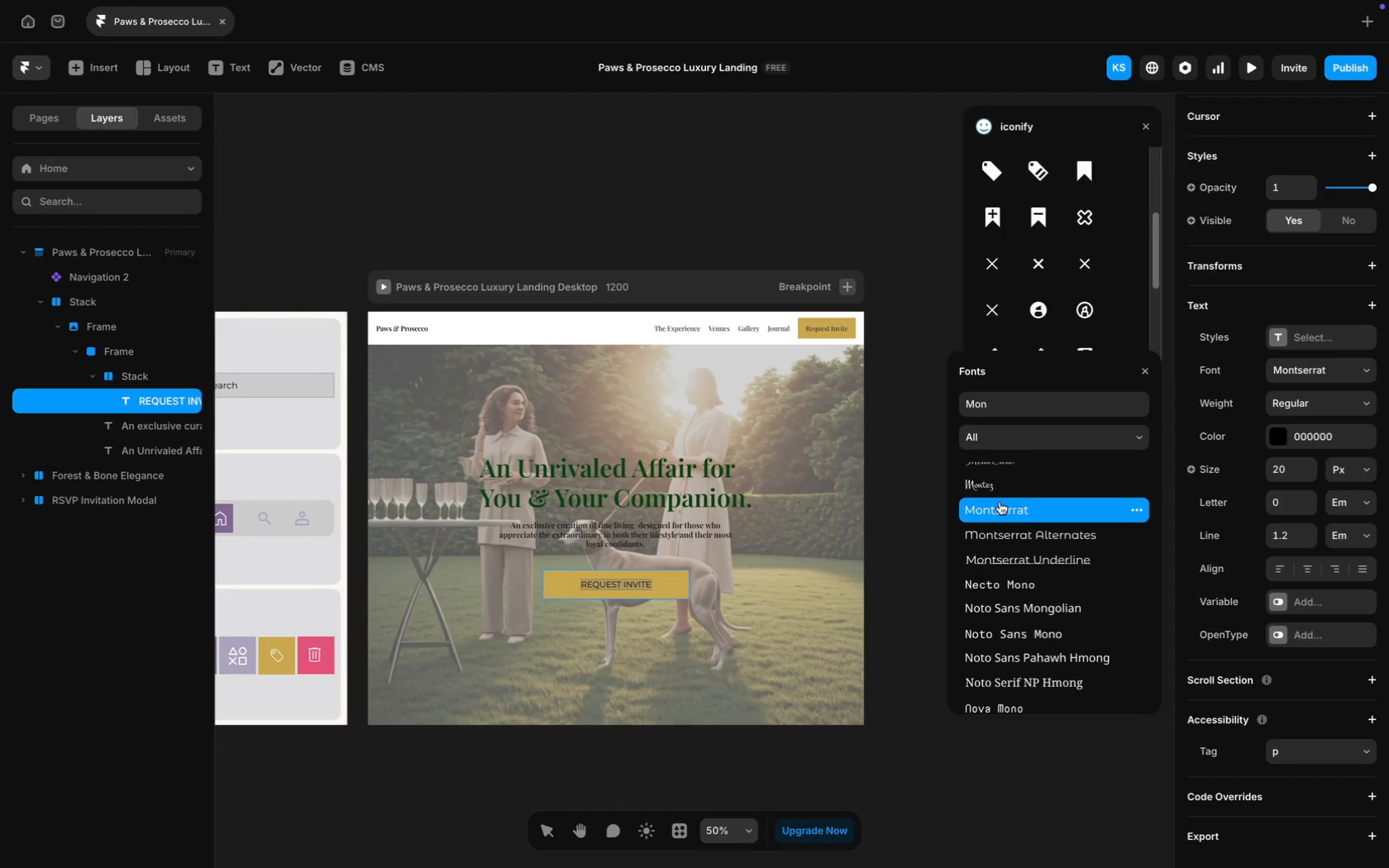 
double_click([1307, 461])
 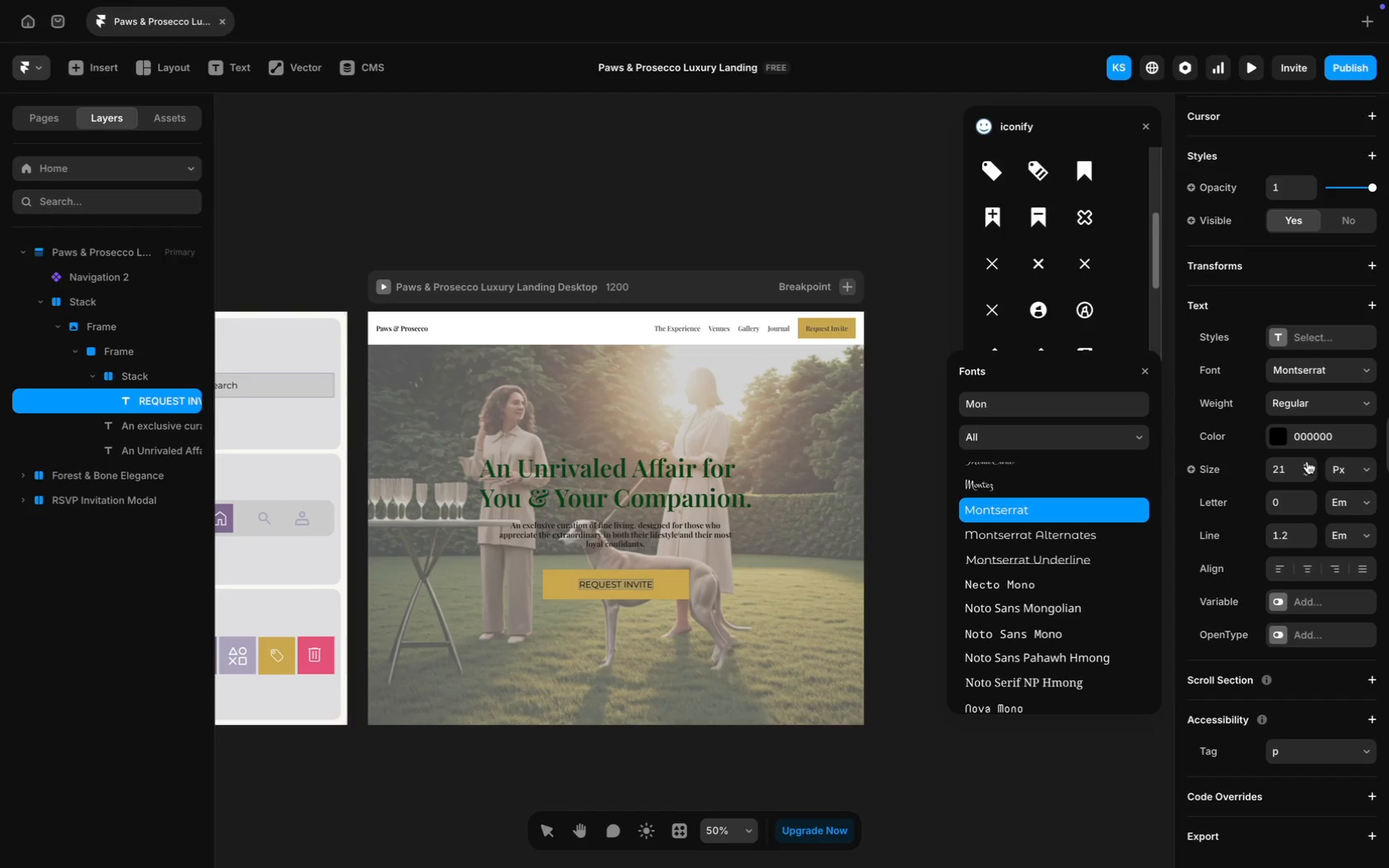 
left_click([1307, 461])
 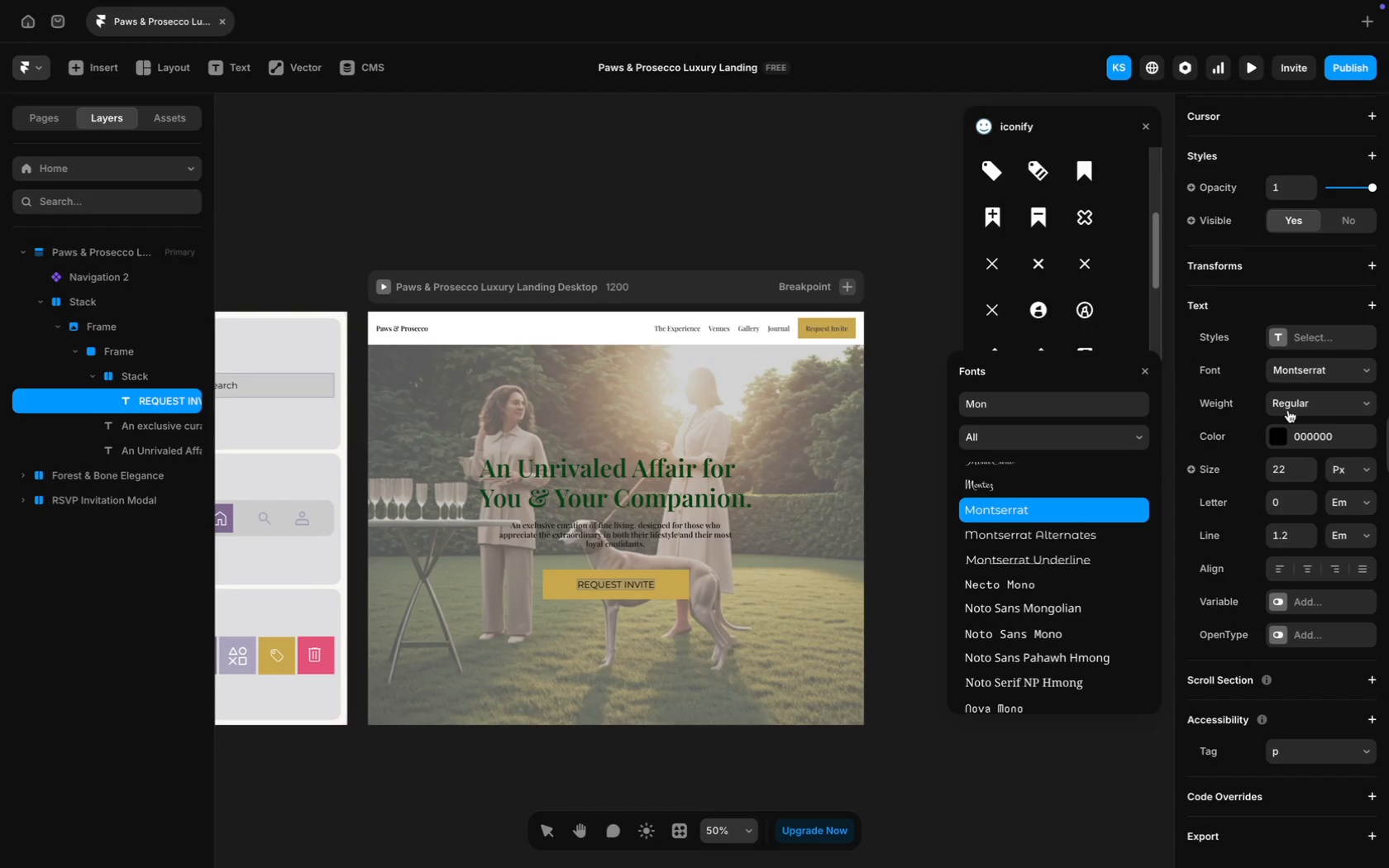 
left_click([1315, 402])
 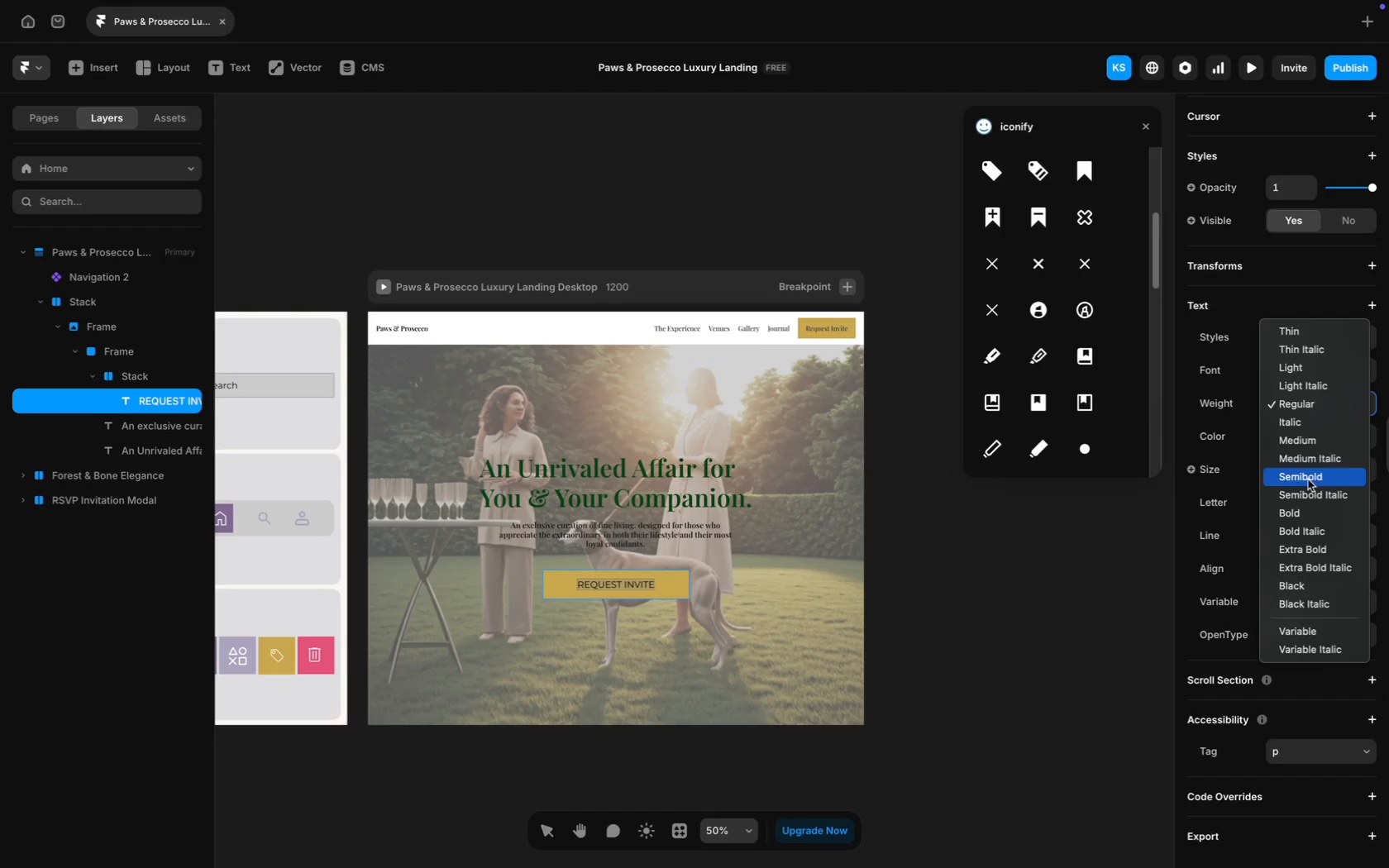 
left_click([1310, 478])
 